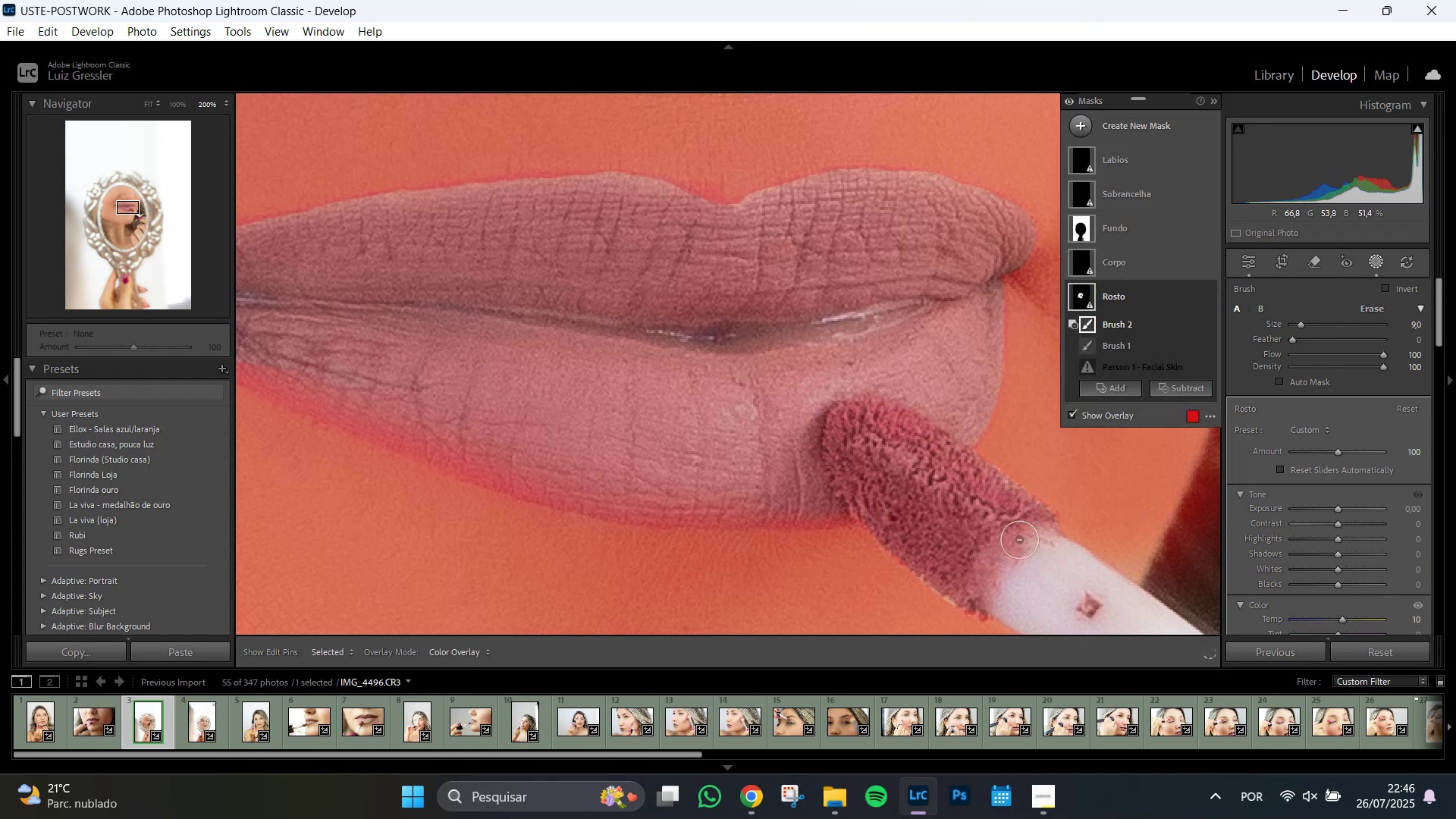 
wait(5.37)
 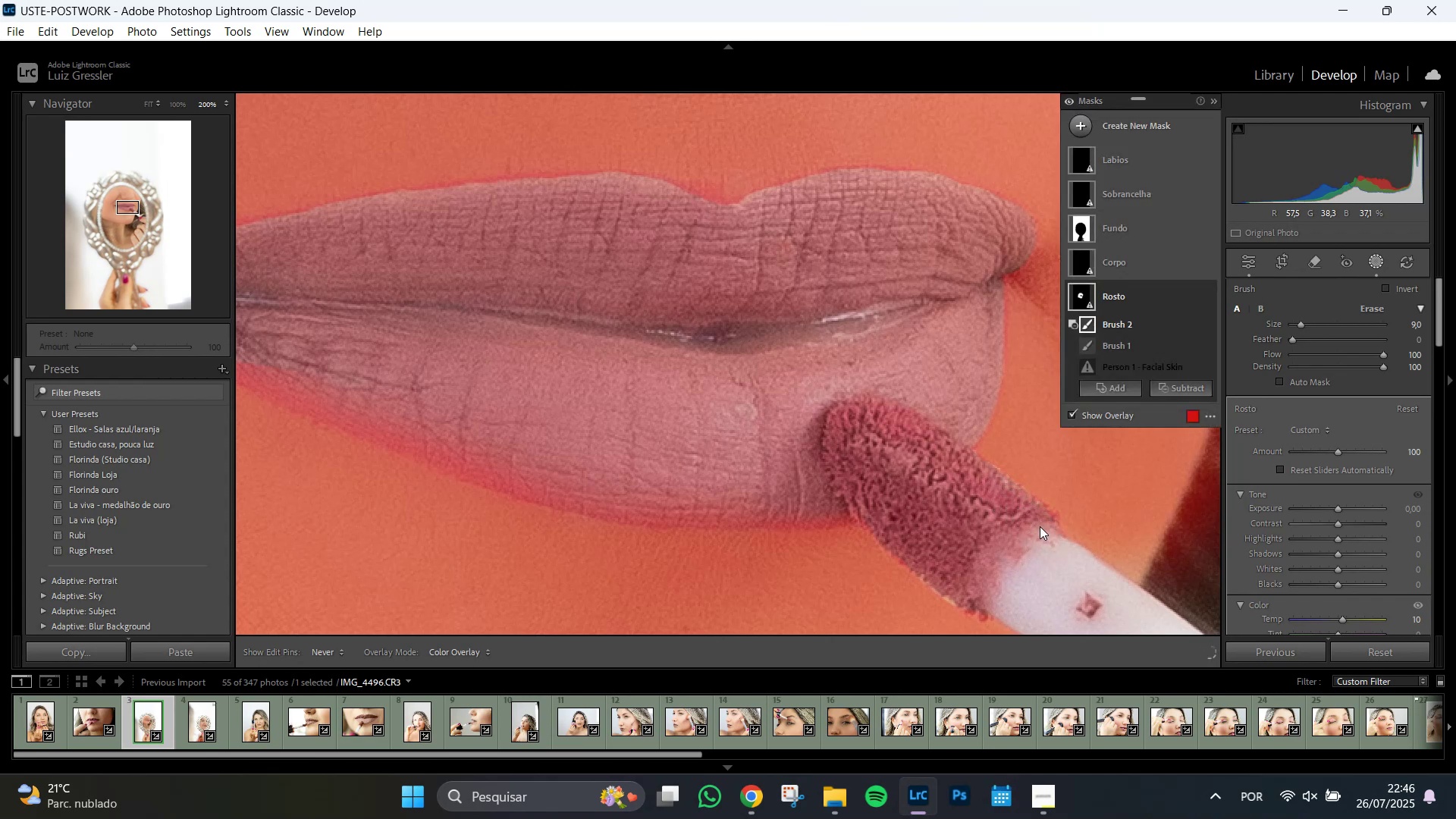 
left_click([1039, 525])
 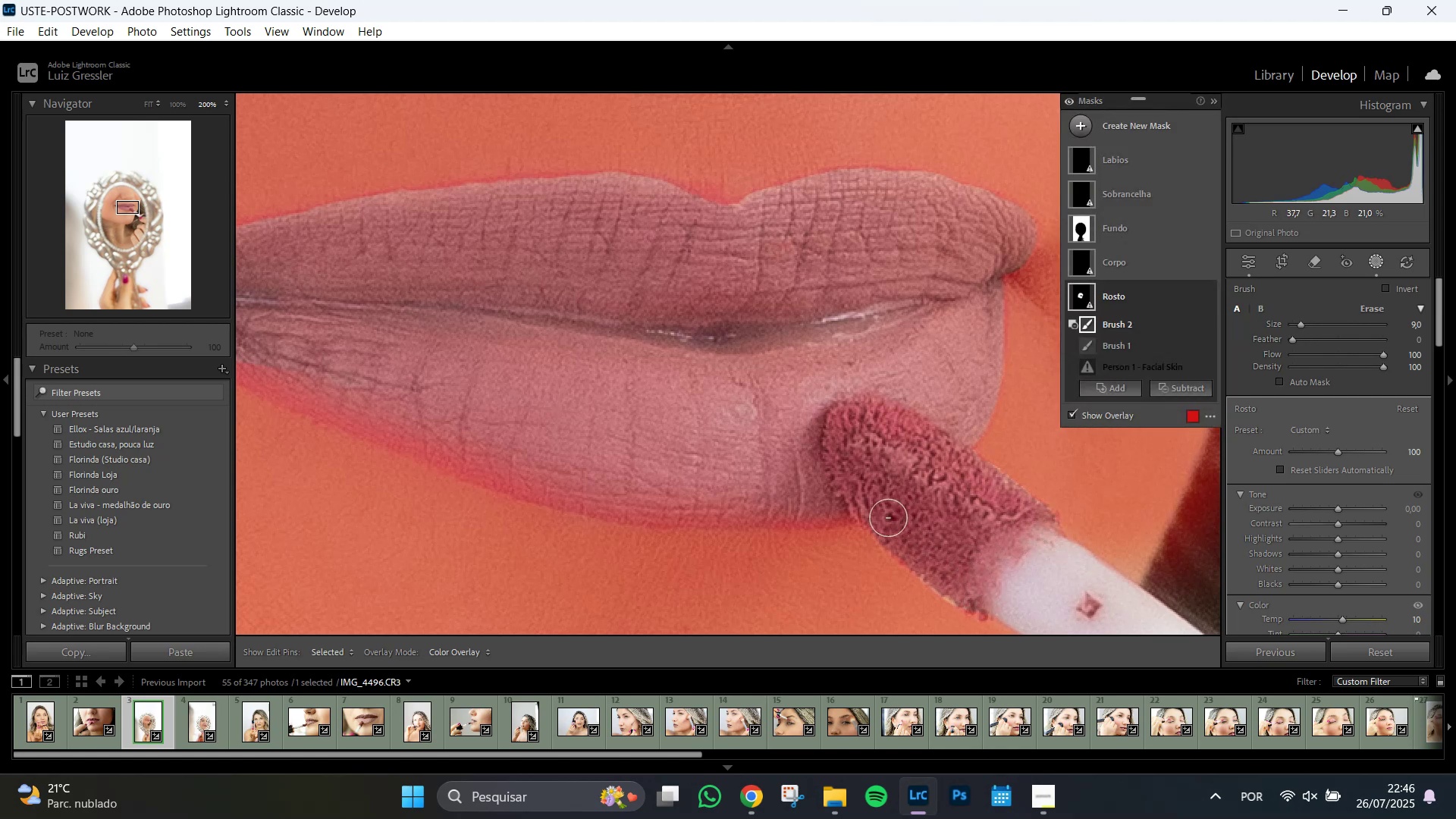 
left_click_drag(start_coordinate=[860, 501], to_coordinate=[822, 447])
 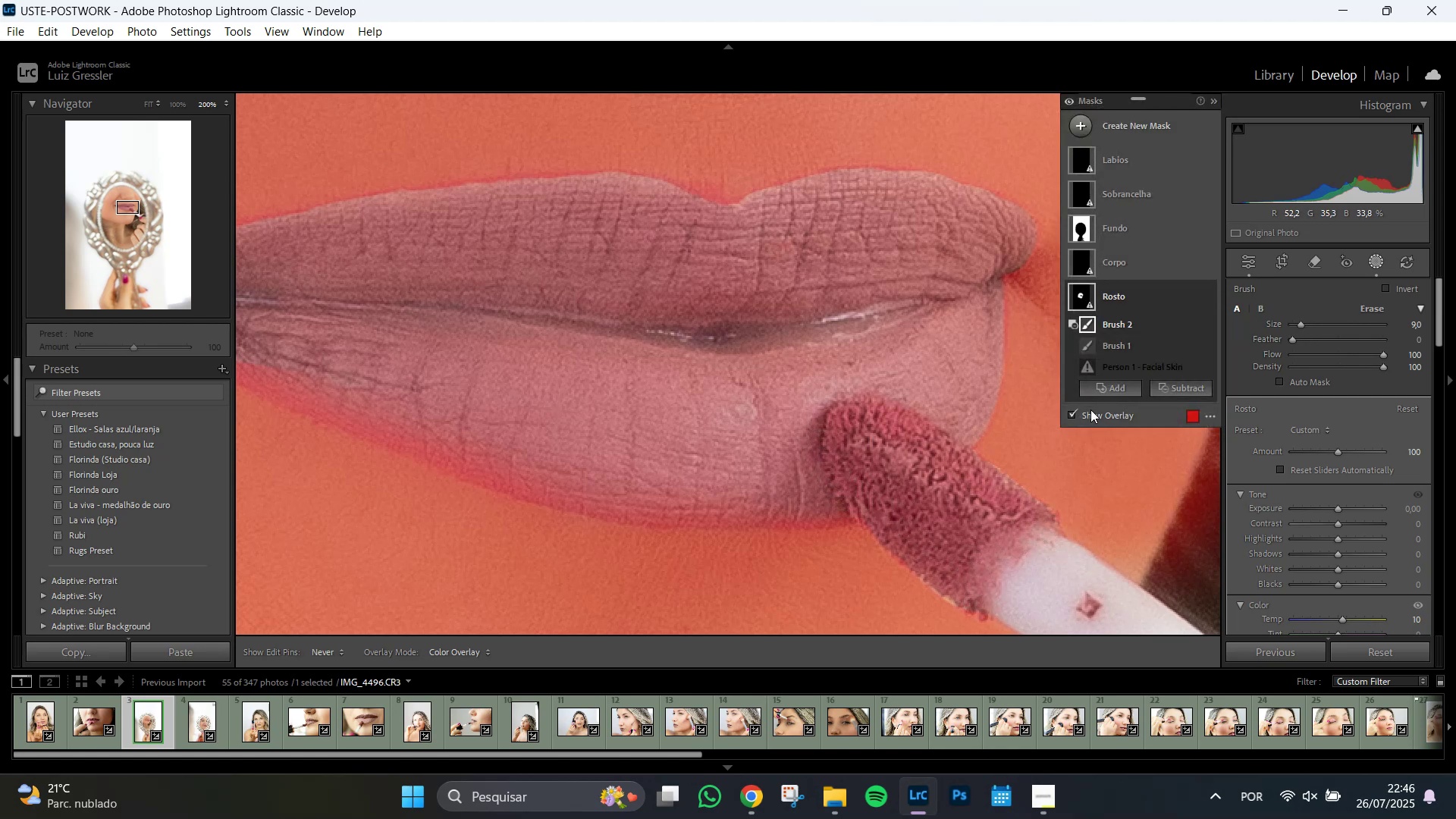 
left_click([1073, 417])
 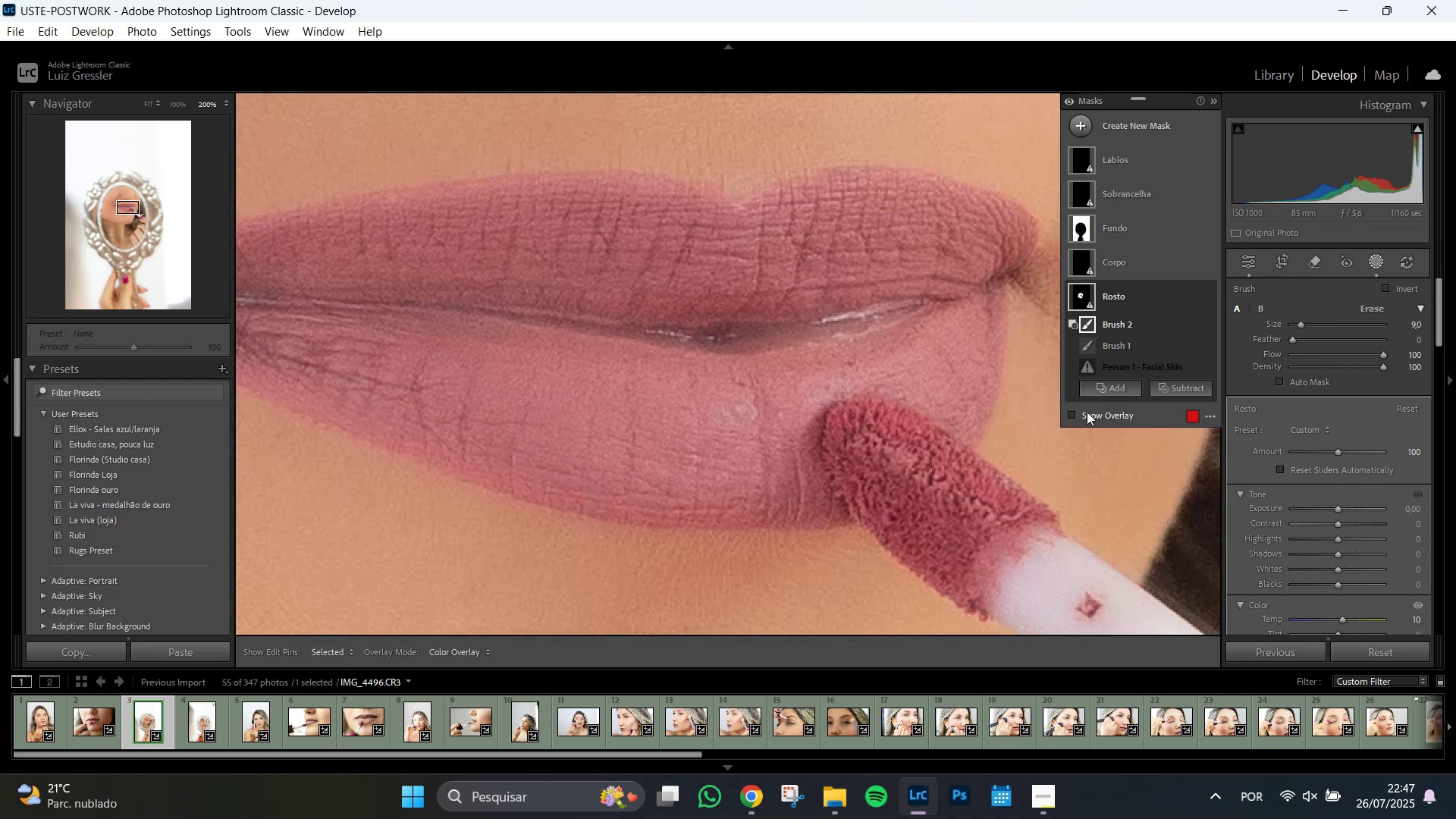 
type(zz)
 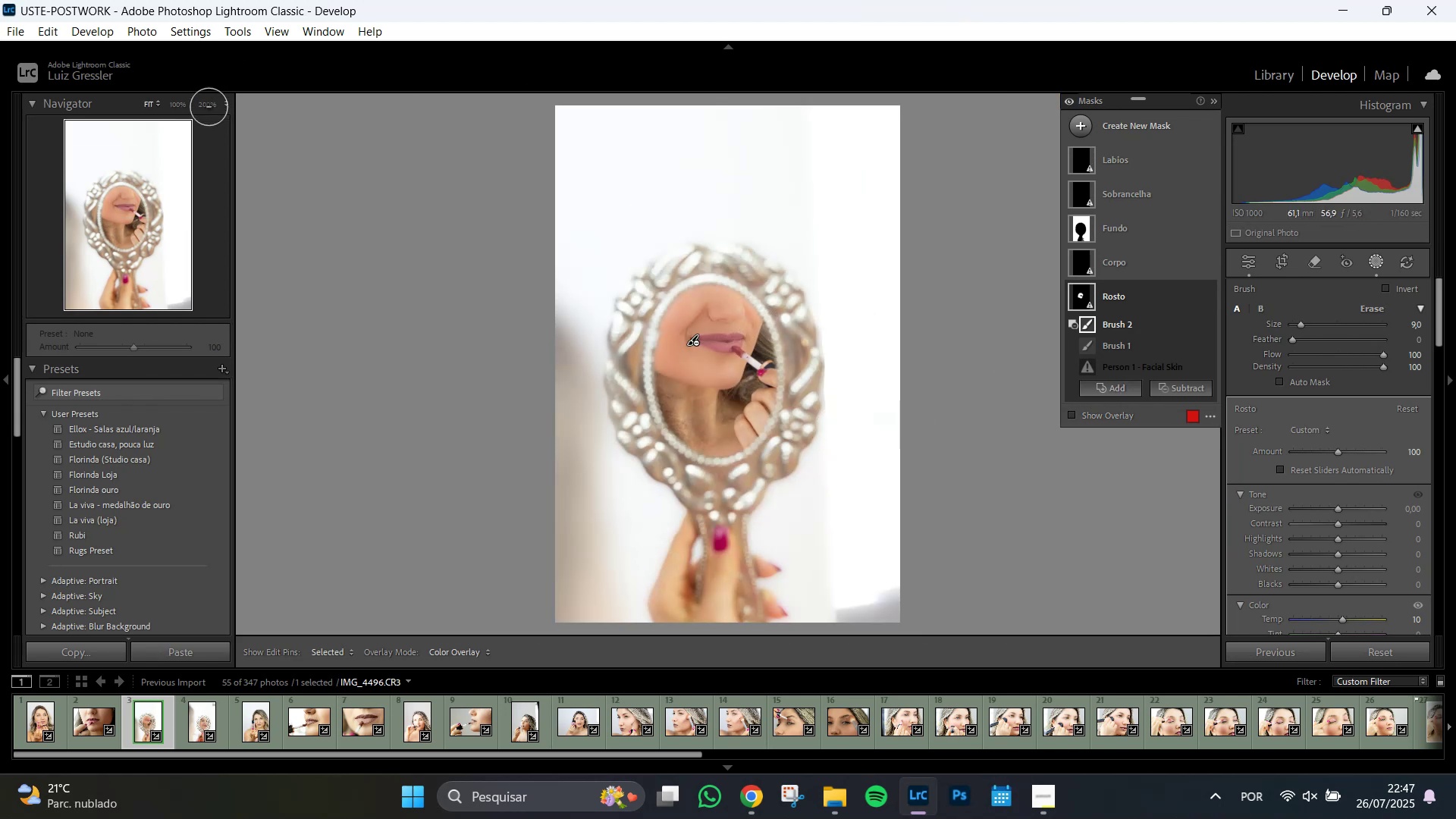 
left_click([200, 102])
 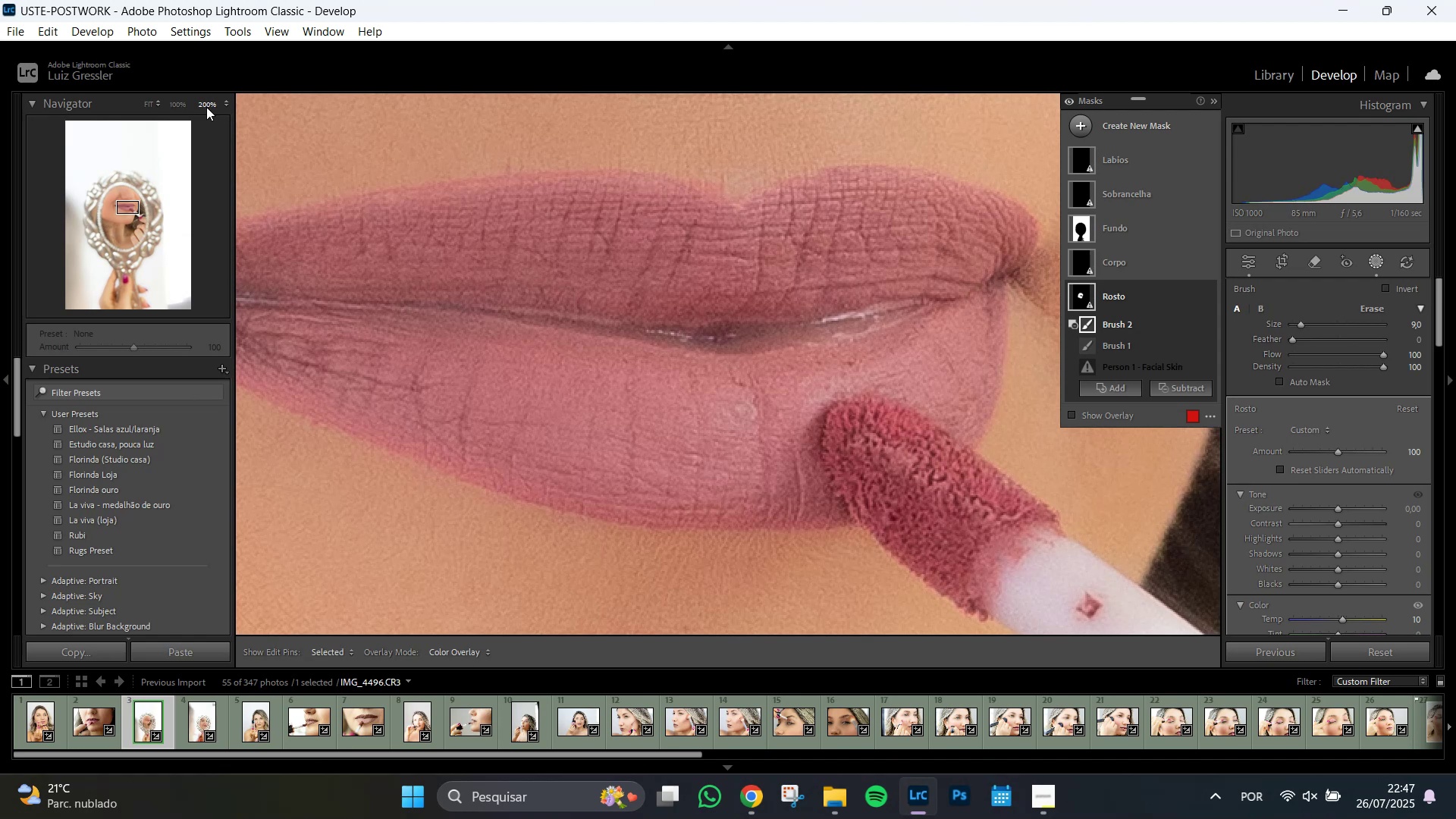 
left_click([177, 105])
 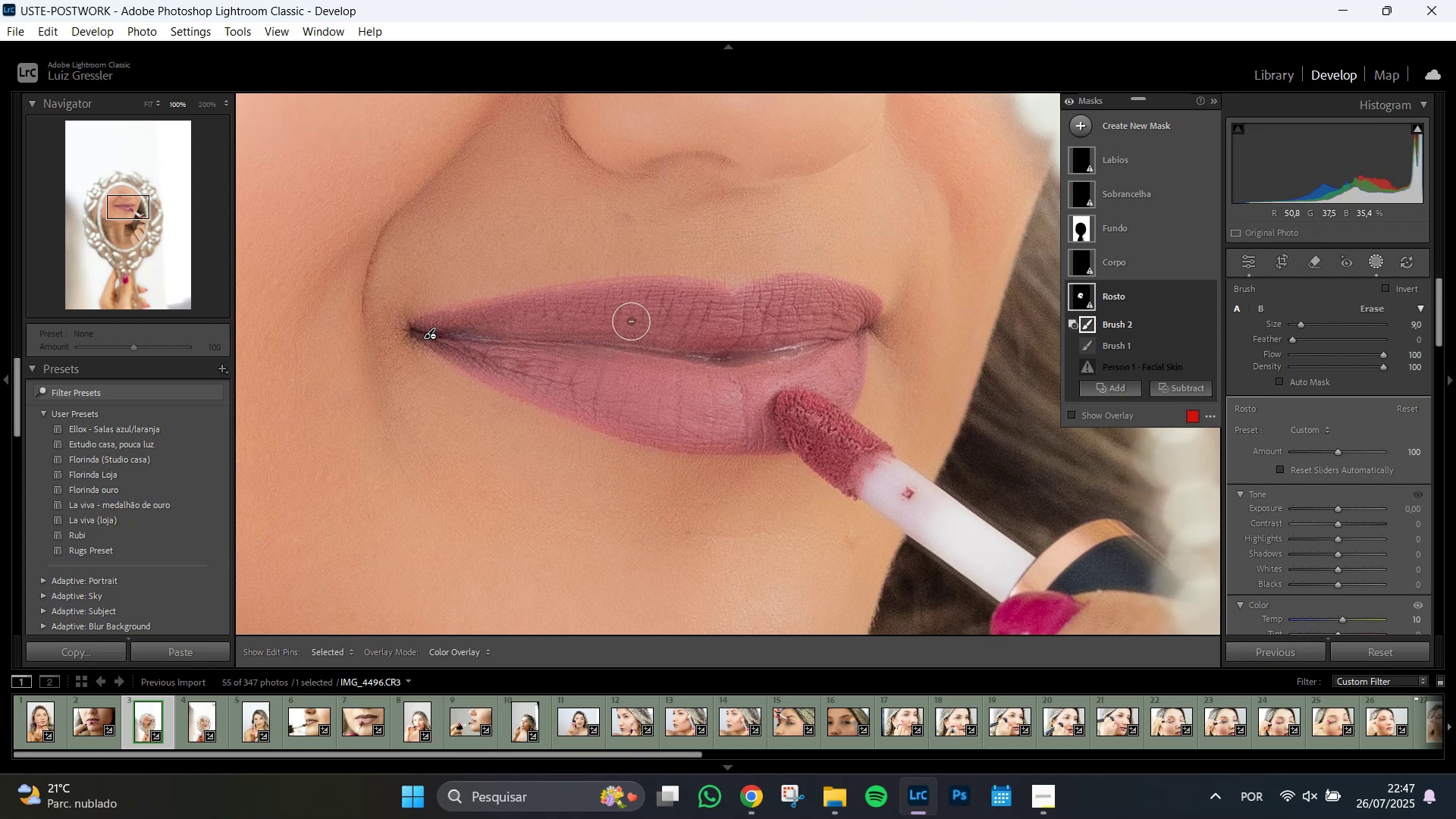 
wait(14.92)
 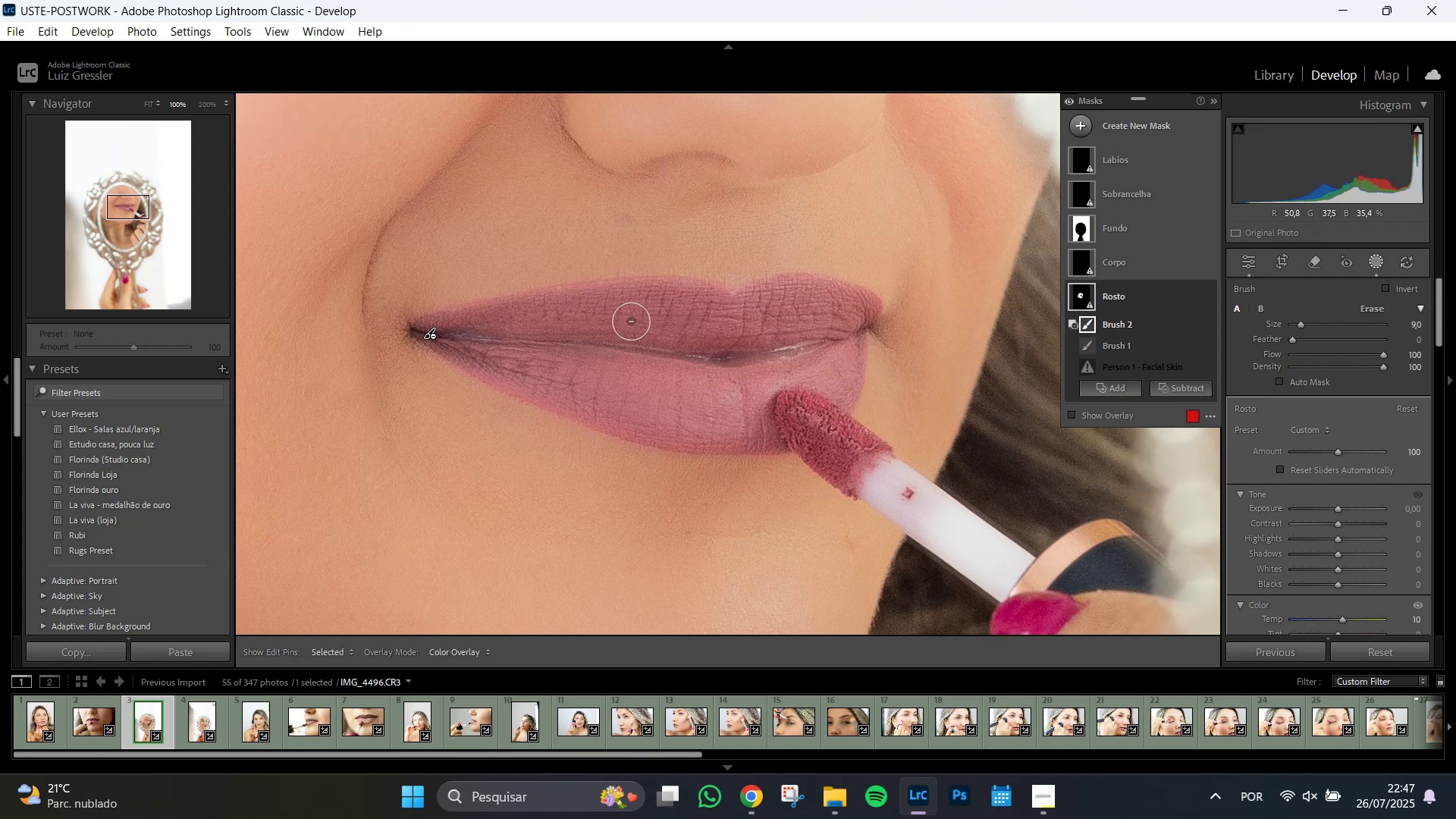 
left_click([1072, 416])
 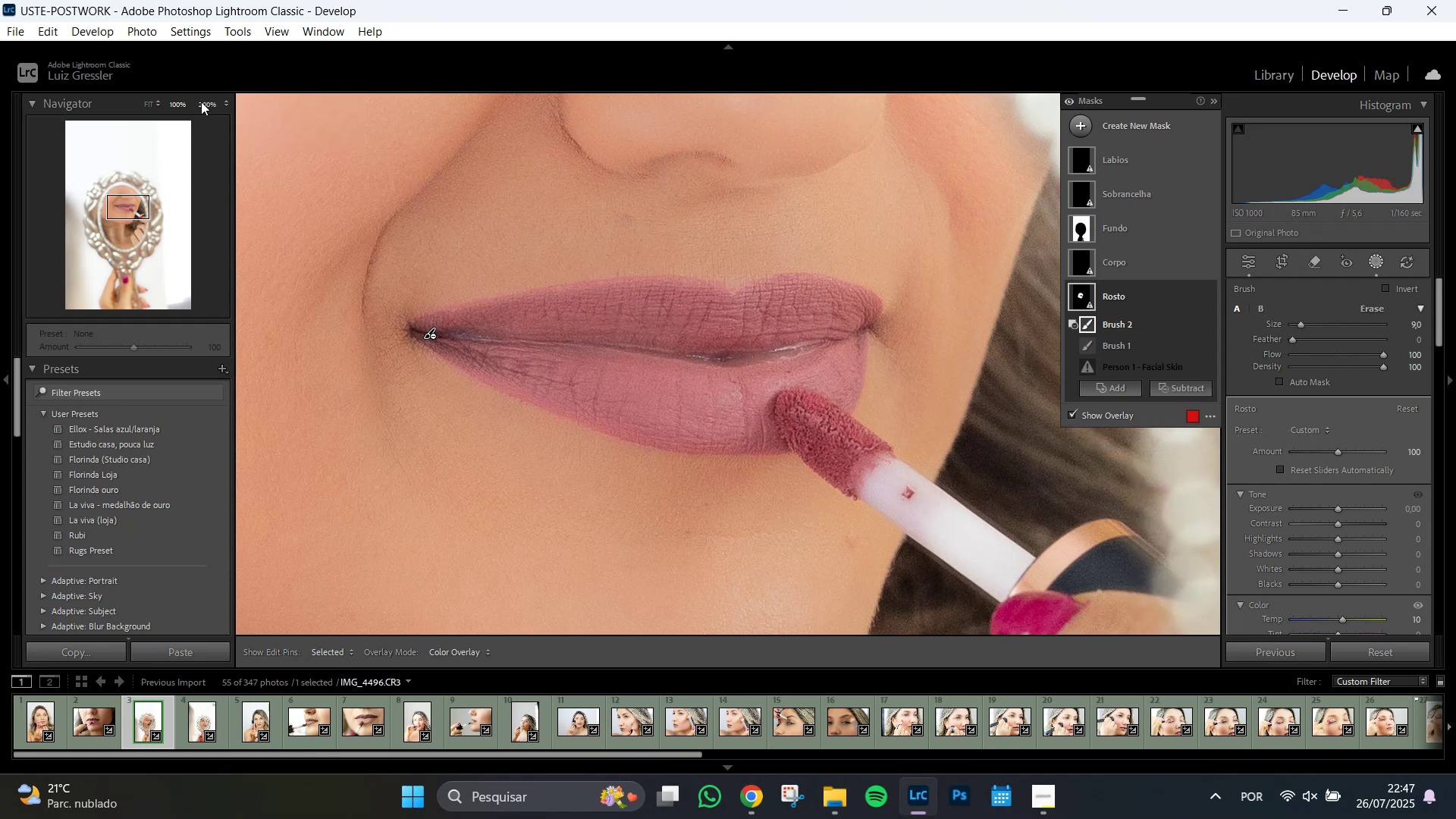 
left_click([206, 103])
 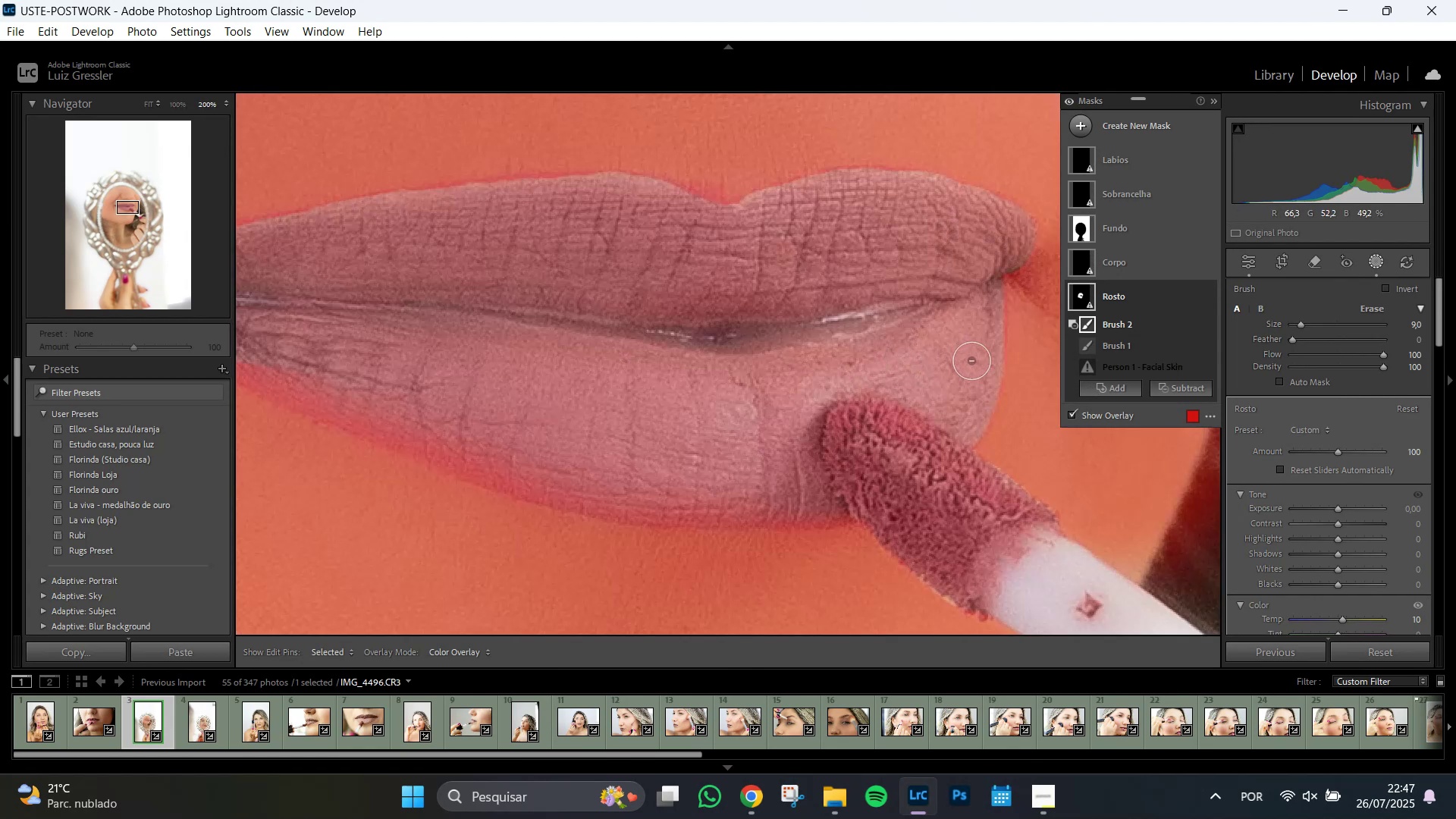 
wait(7.65)
 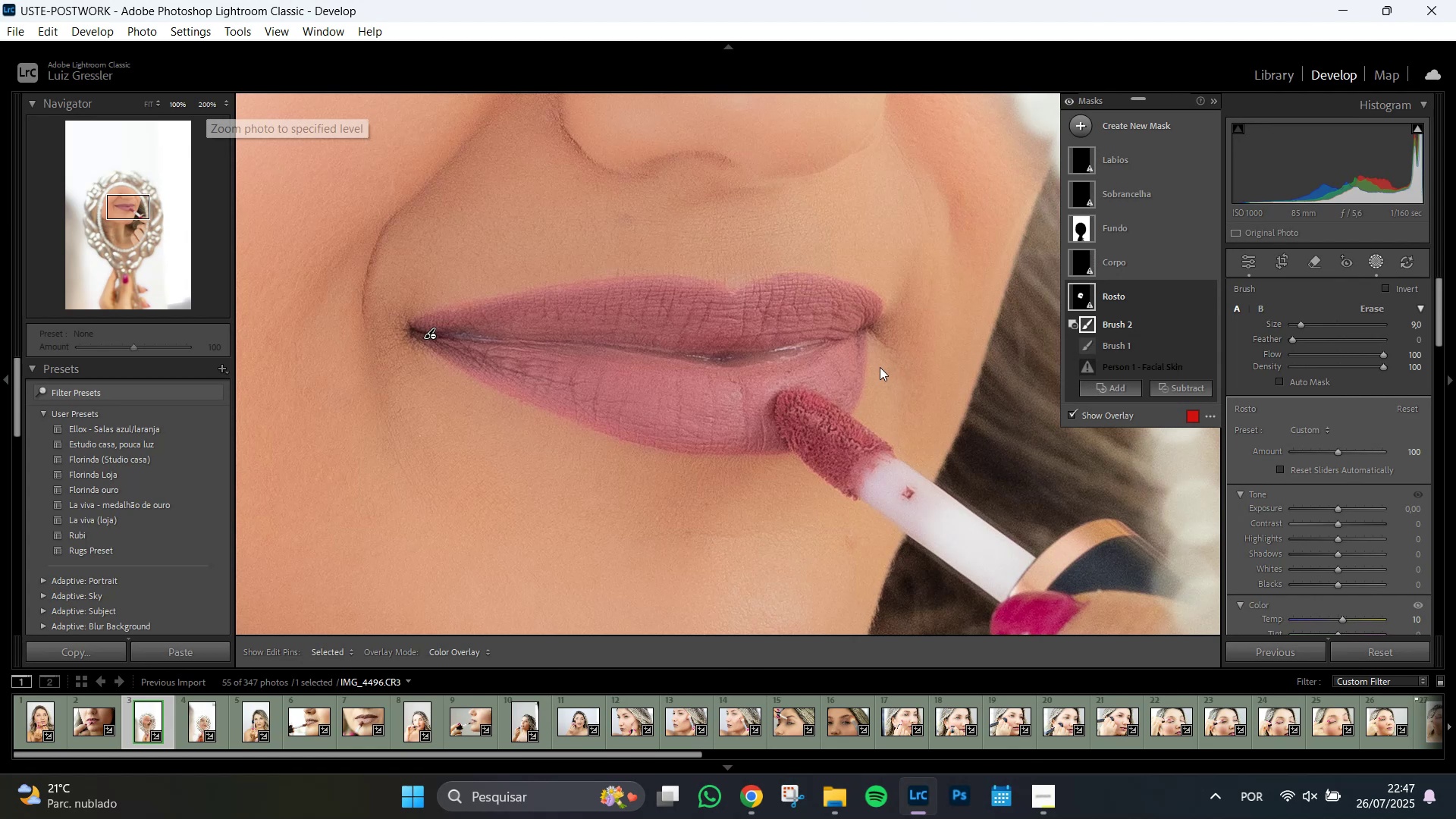 
hold_key(key=AltLeft, duration=0.99)
 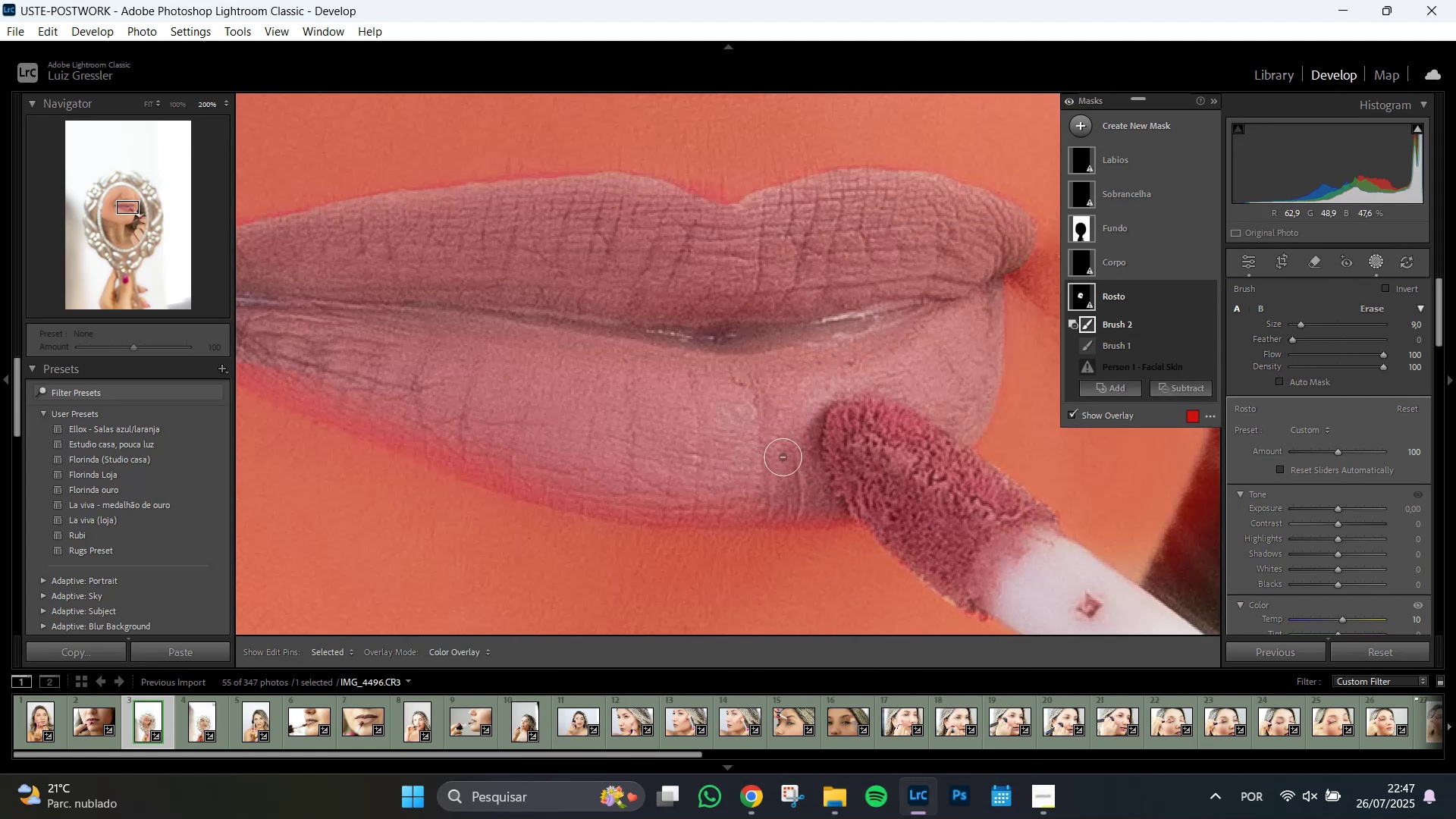 
scroll: coordinate [800, 457], scroll_direction: up, amount: 3.0
 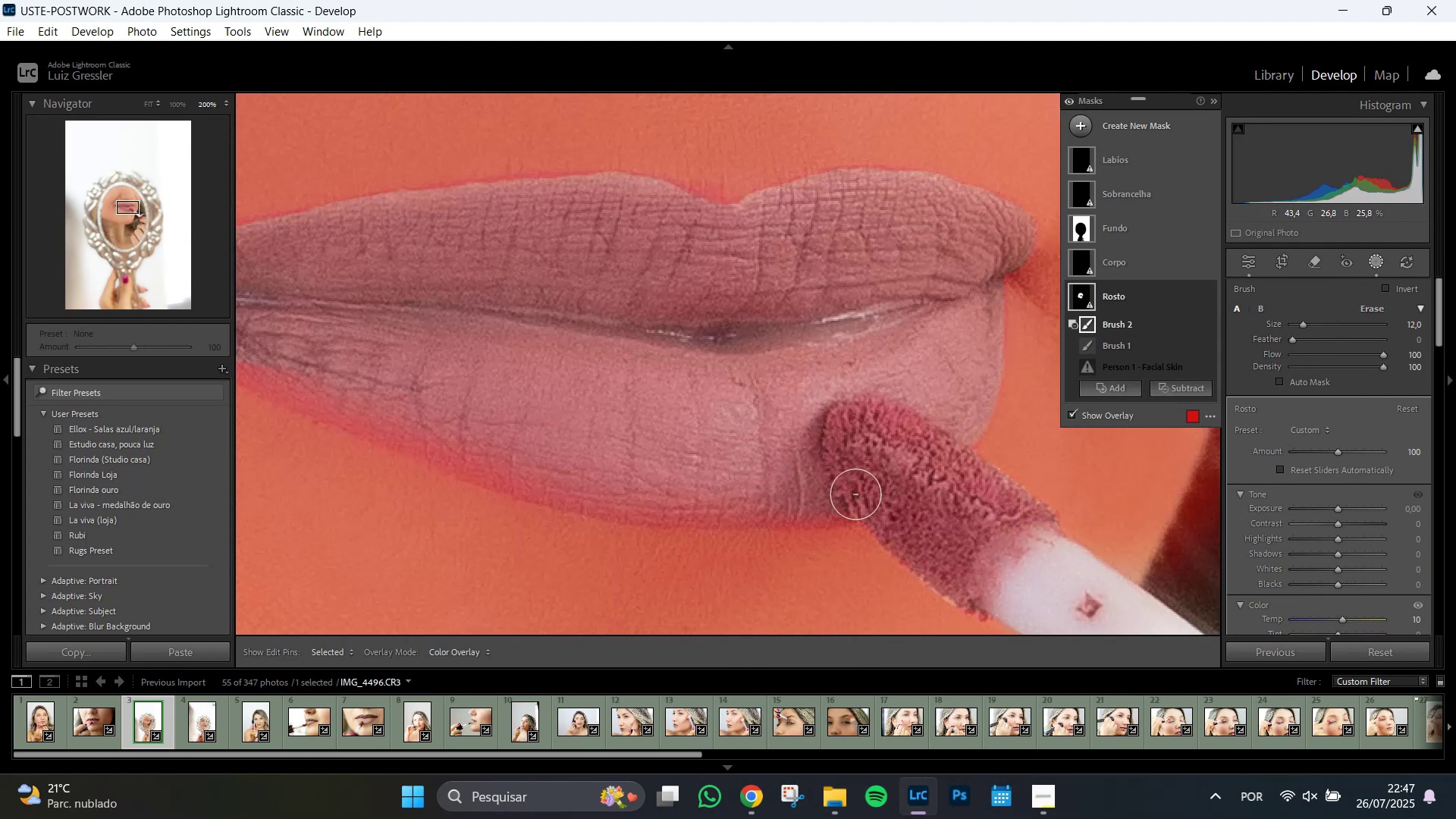 
left_click_drag(start_coordinate=[860, 497], to_coordinate=[744, 498])
 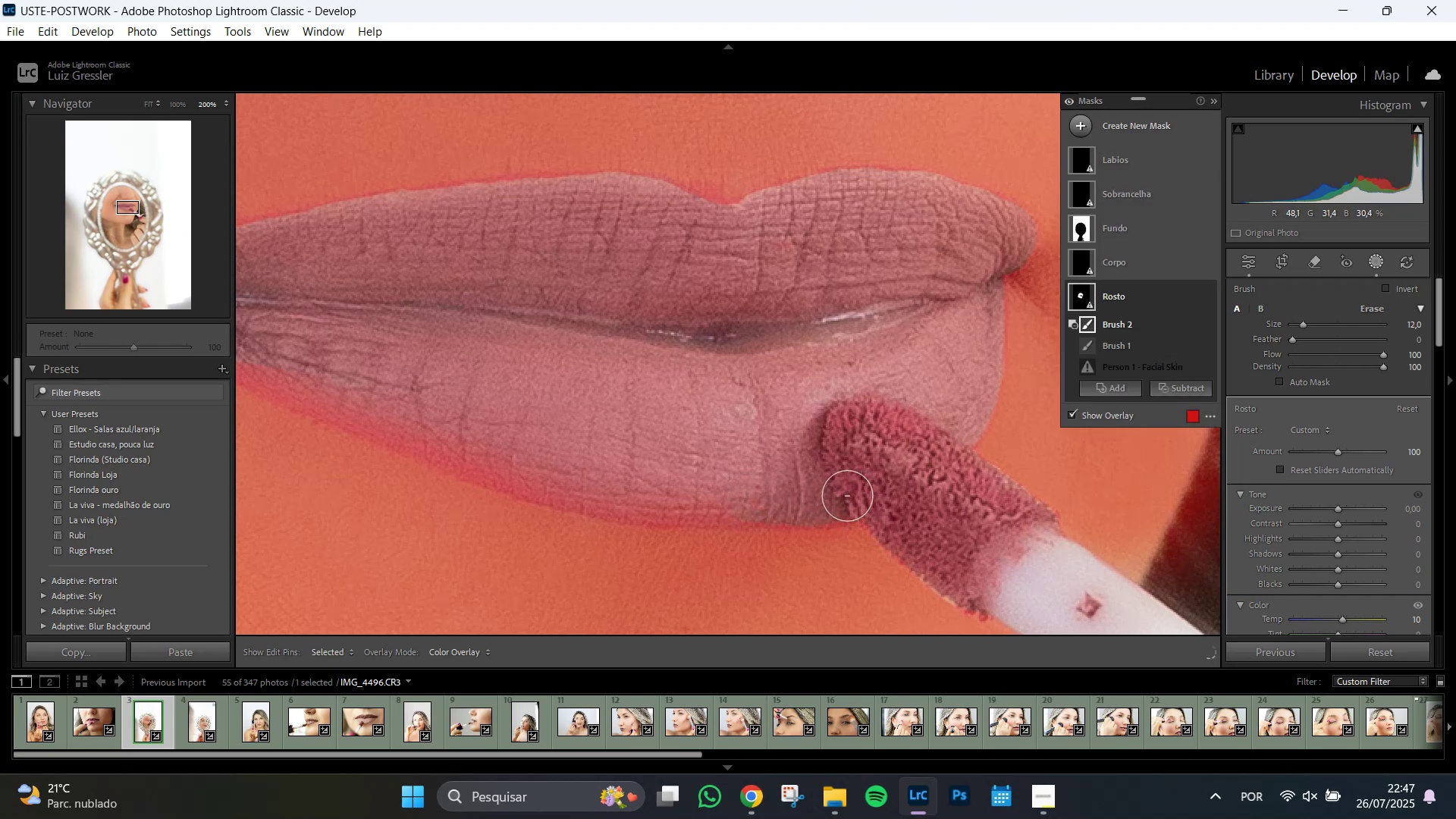 
left_click_drag(start_coordinate=[844, 498], to_coordinate=[817, 500])
 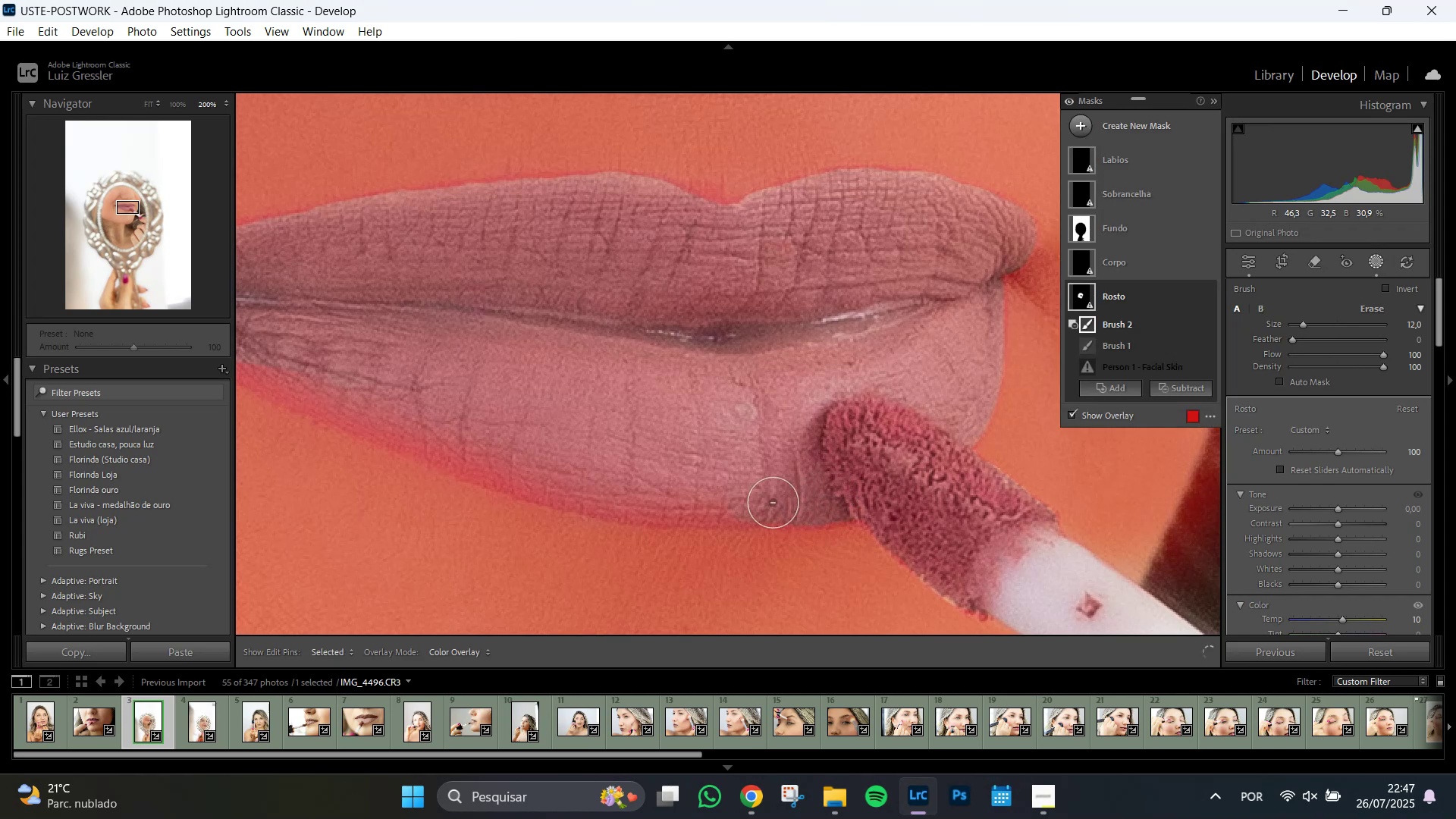 
left_click_drag(start_coordinate=[750, 499], to_coordinate=[588, 485])
 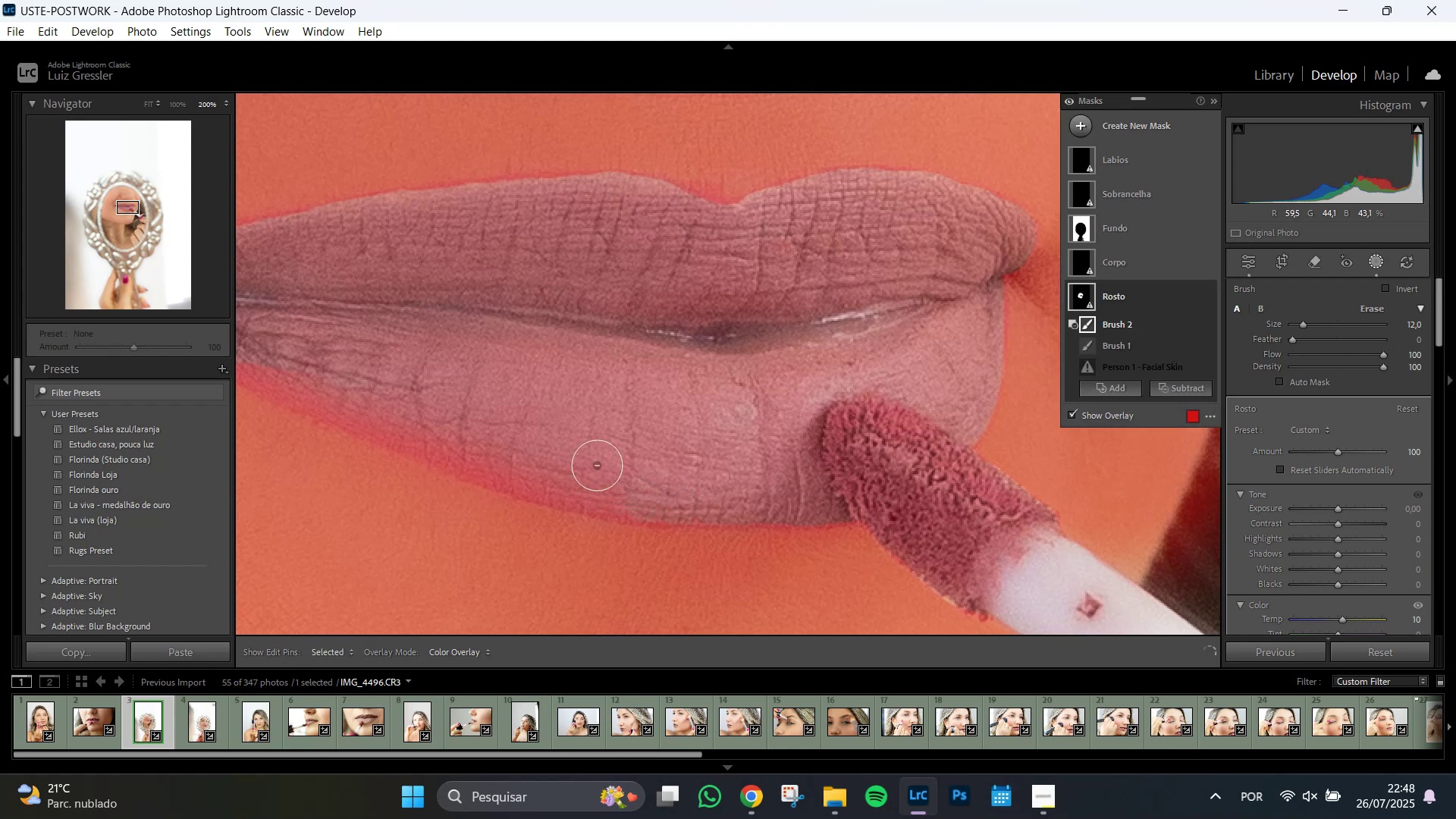 
left_click_drag(start_coordinate=[566, 461], to_coordinate=[632, 471])
 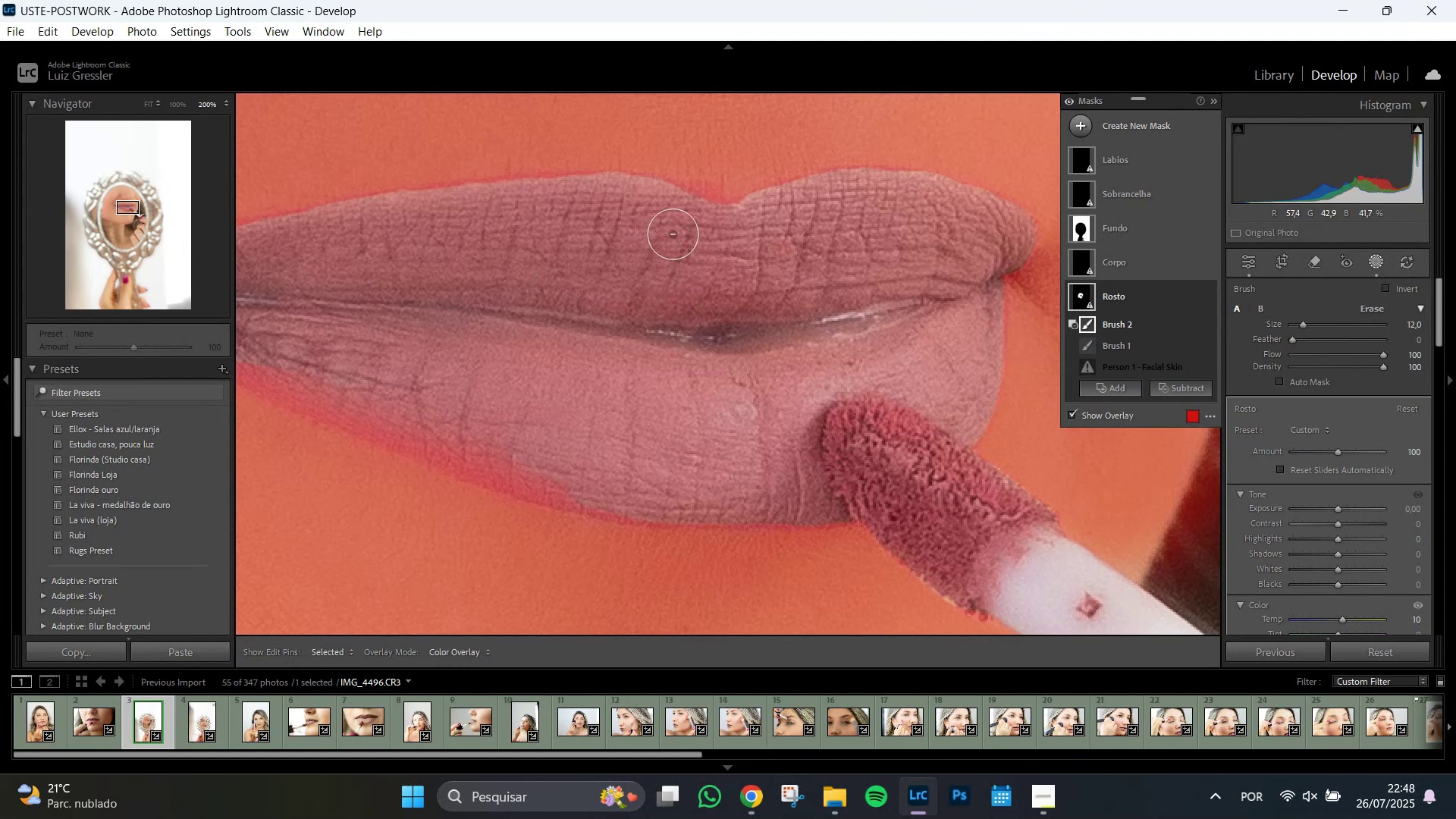 
wait(6.83)
 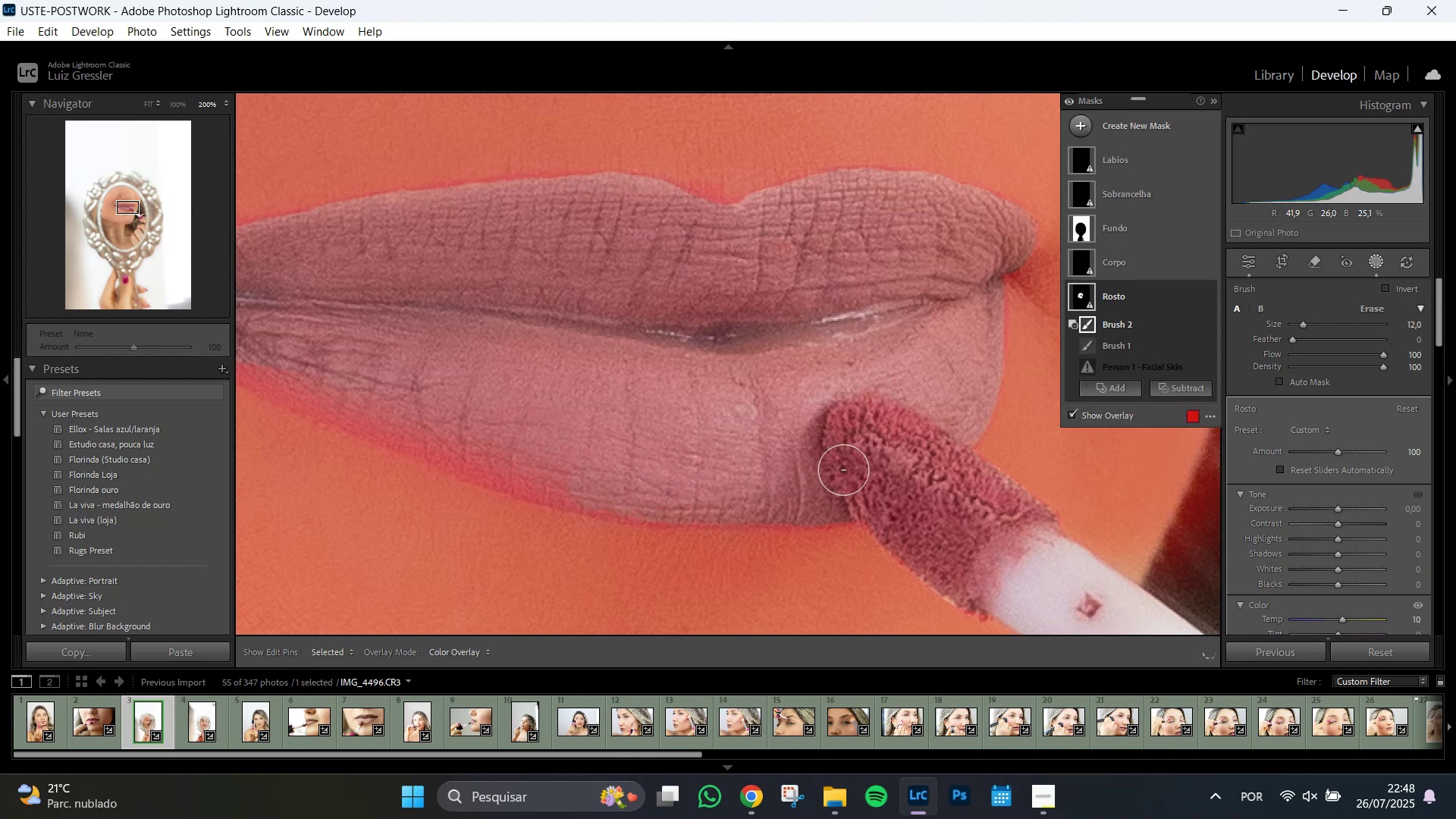 
left_click([676, 213])
 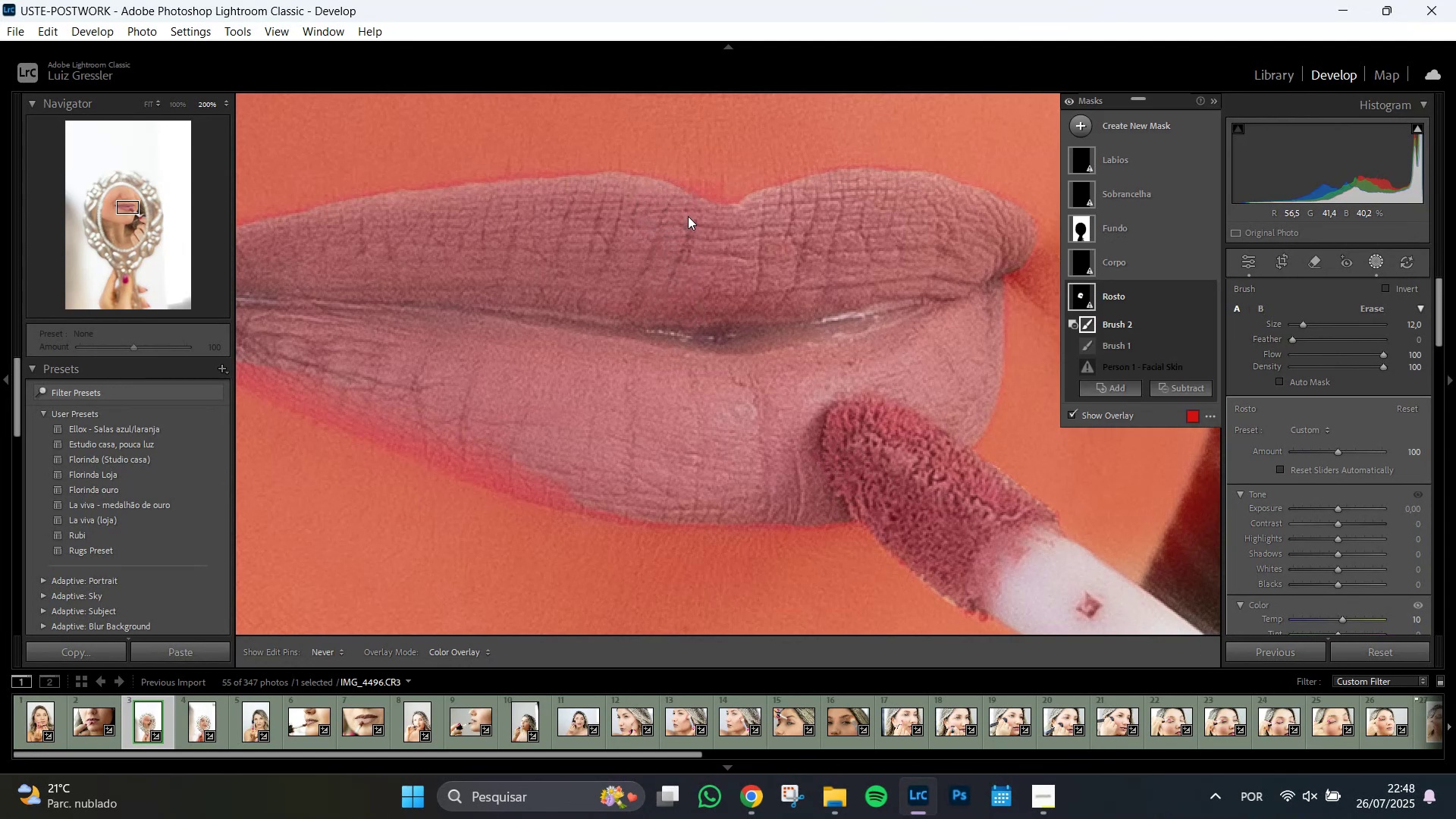 
left_click_drag(start_coordinate=[686, 215], to_coordinate=[724, 234])
 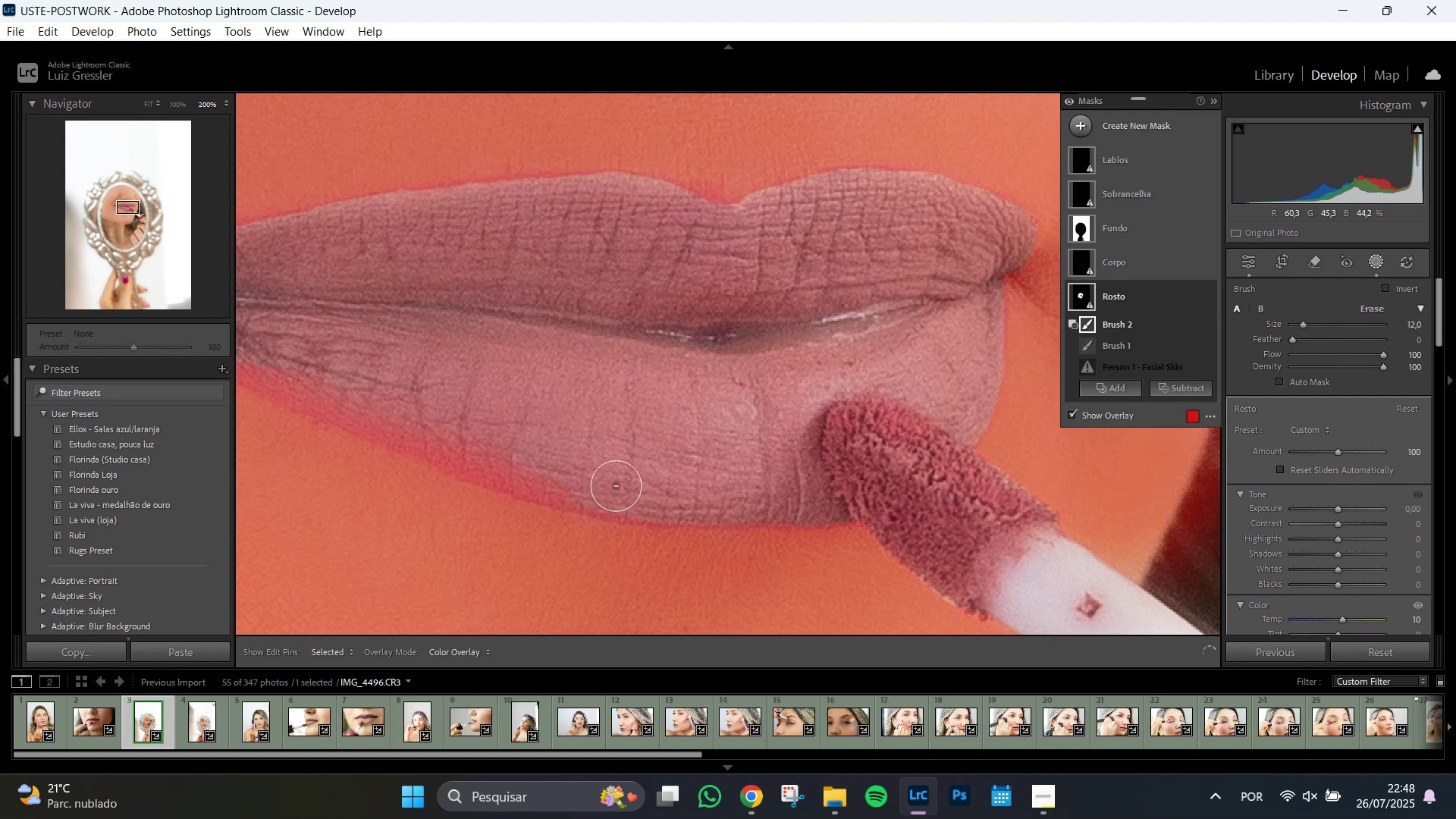 
wait(5.35)
 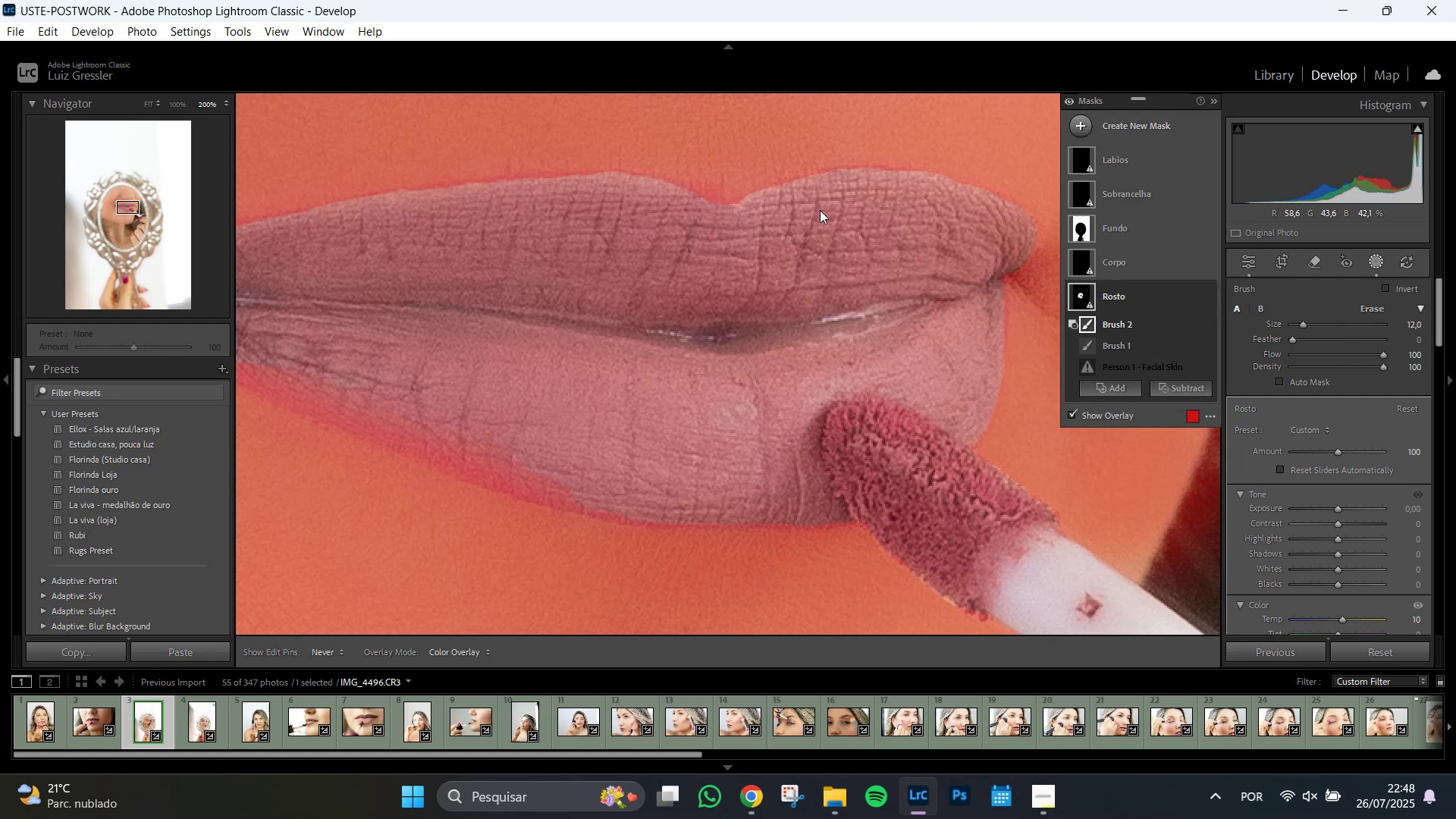 
left_click_drag(start_coordinate=[609, 491], to_coordinate=[627, 441])
 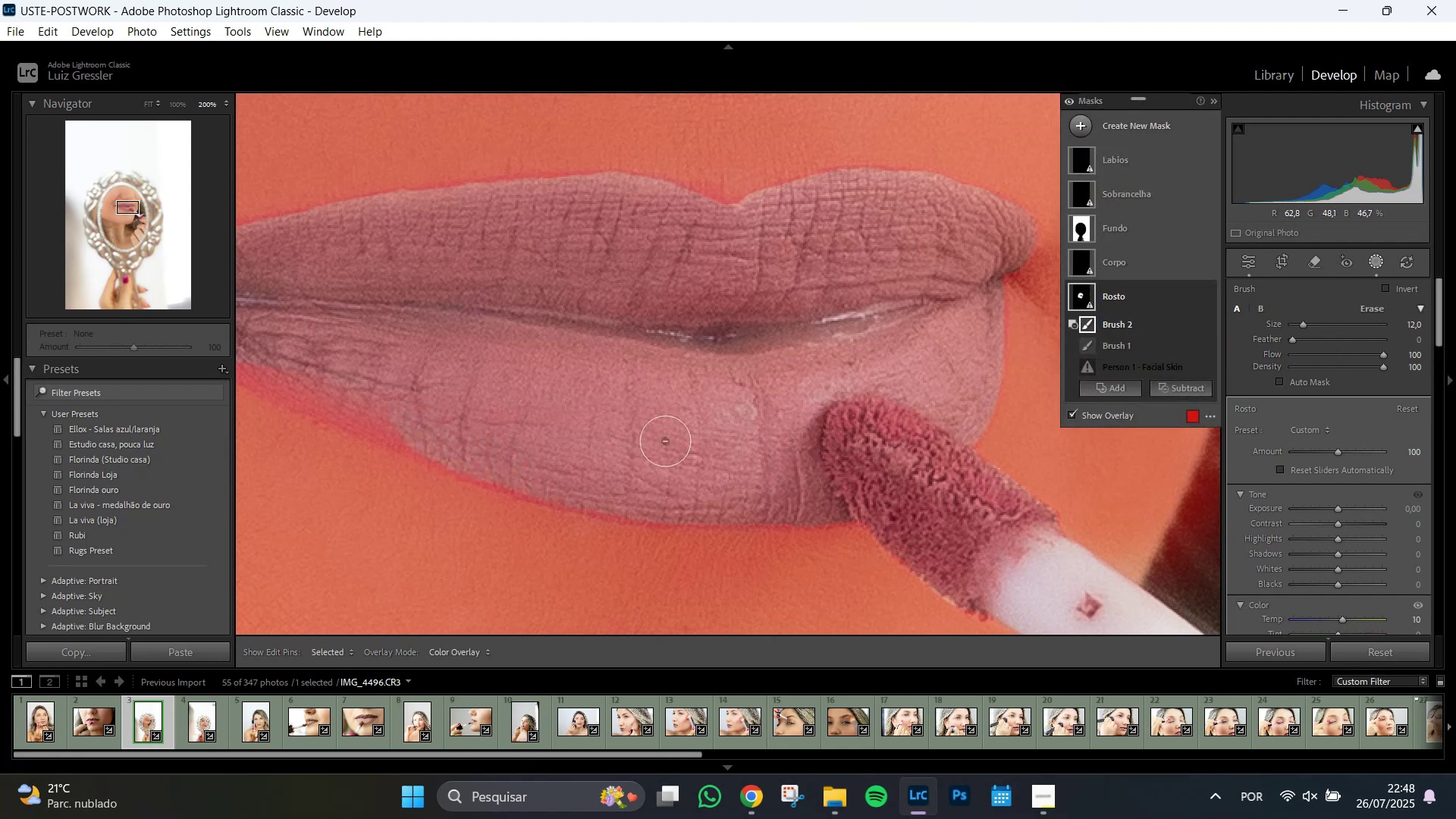 
wait(5.44)
 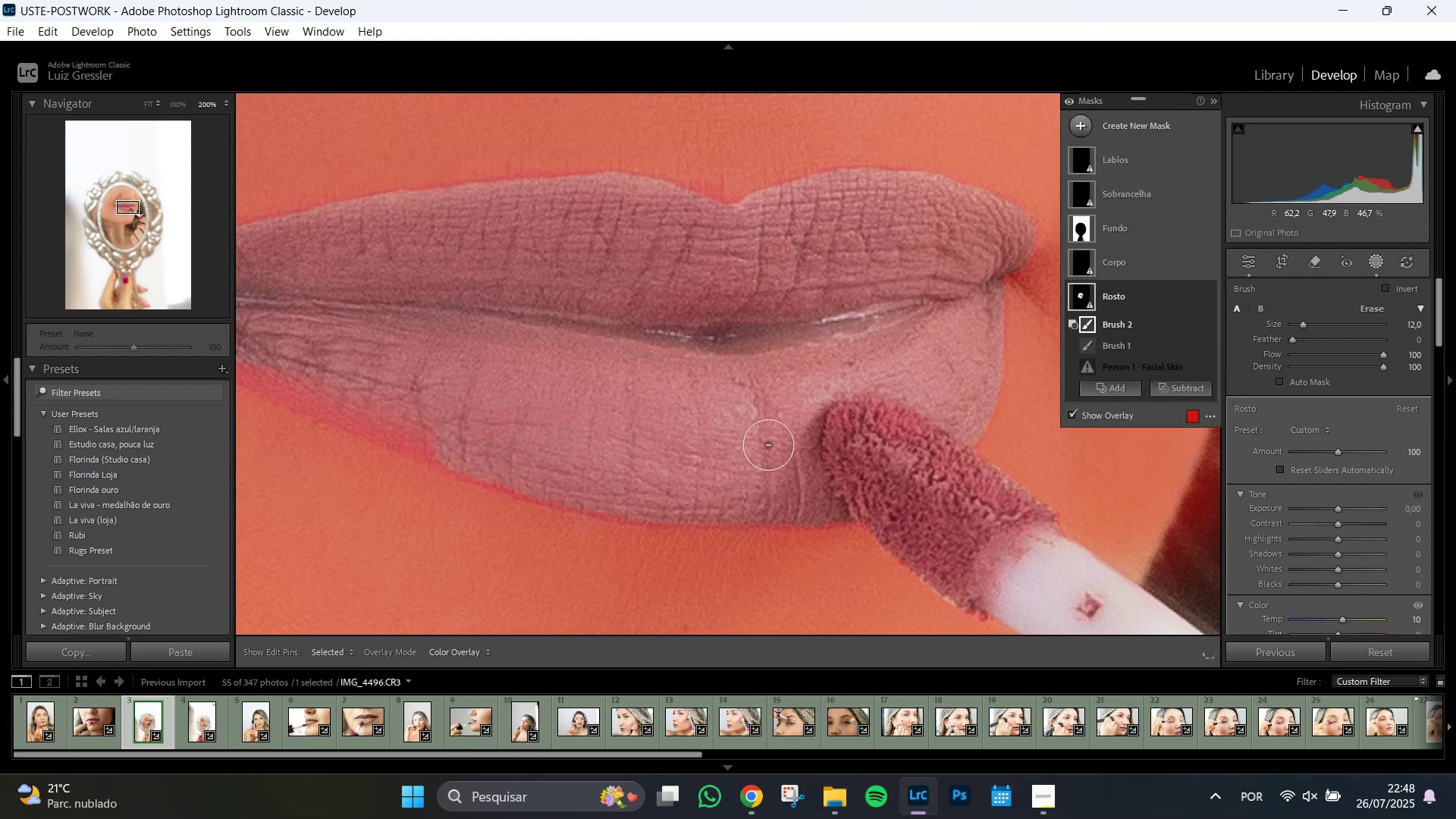 
hold_key(key=Space, duration=1.51)
 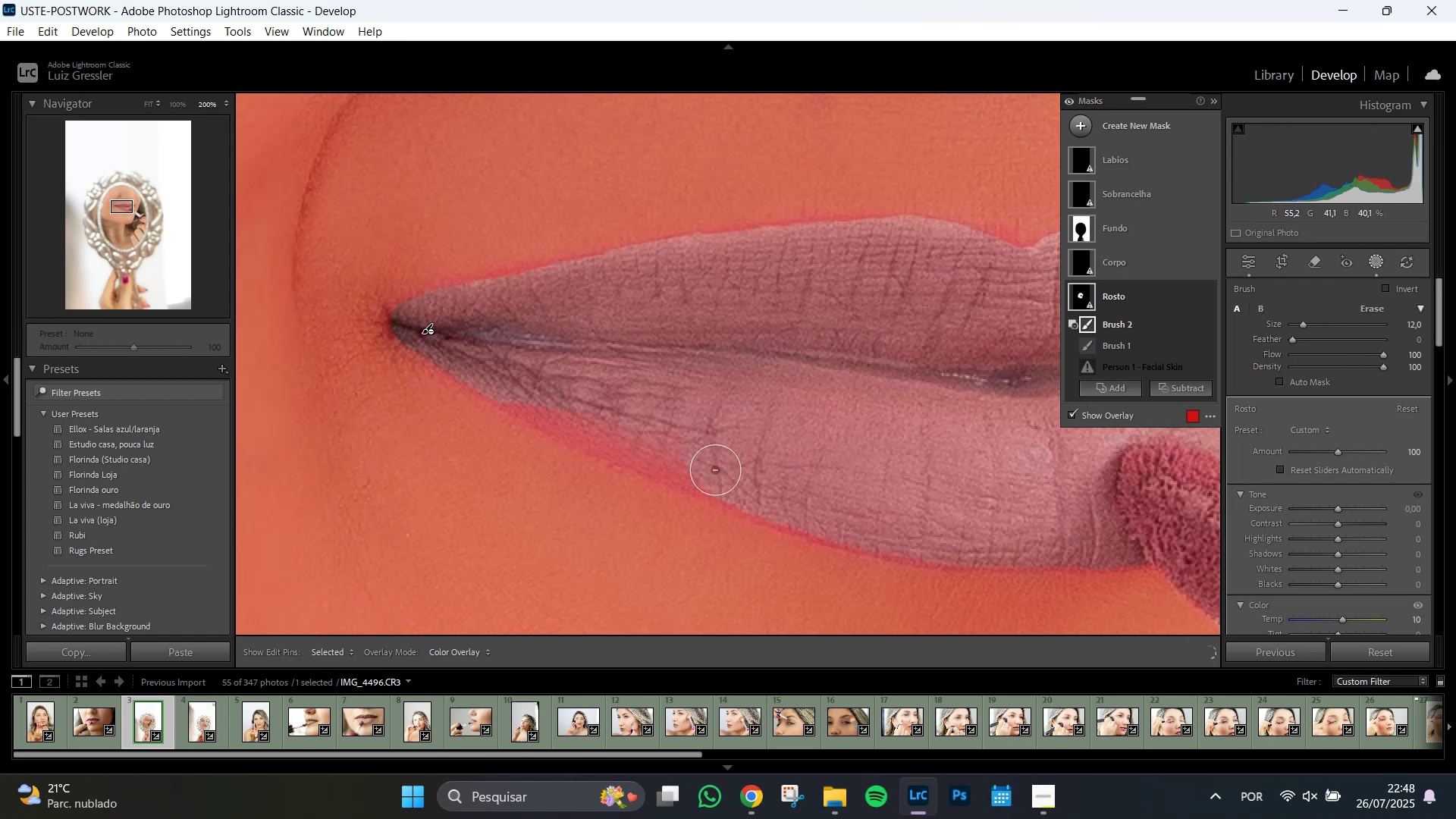 
left_click_drag(start_coordinate=[433, 406], to_coordinate=[728, 449])
 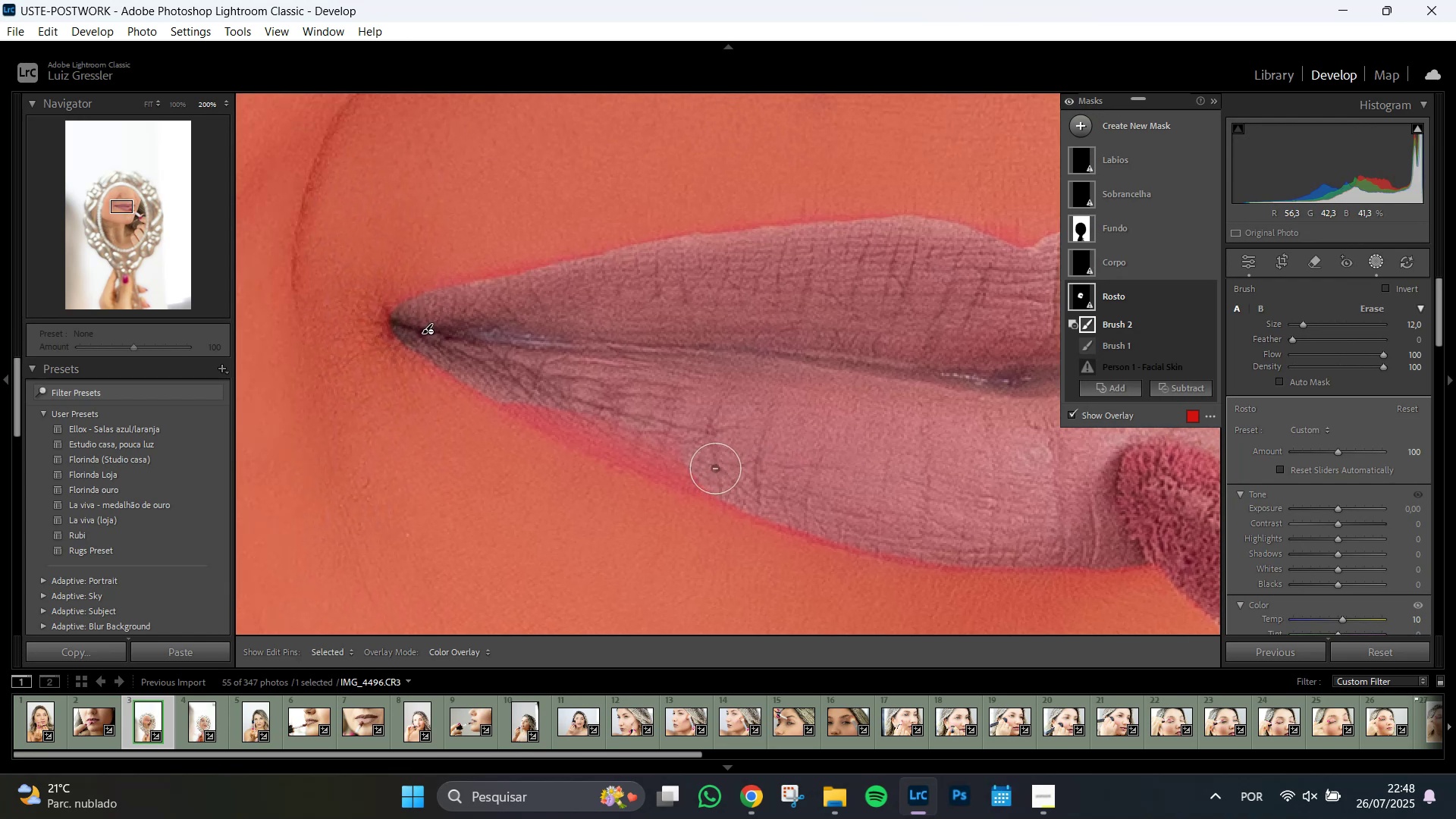 
left_click_drag(start_coordinate=[715, 469], to_coordinate=[509, 383])
 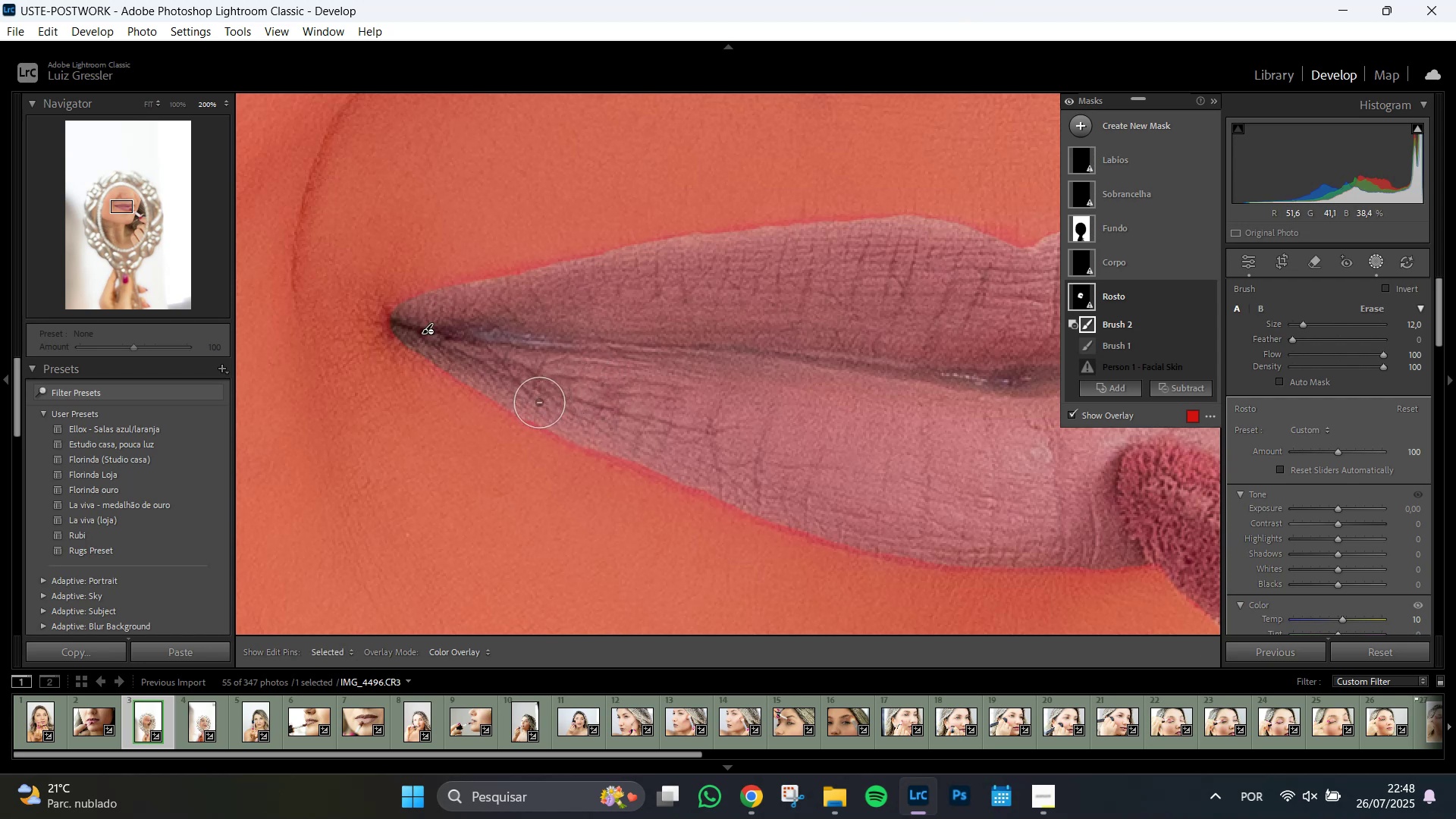 
wait(5.93)
 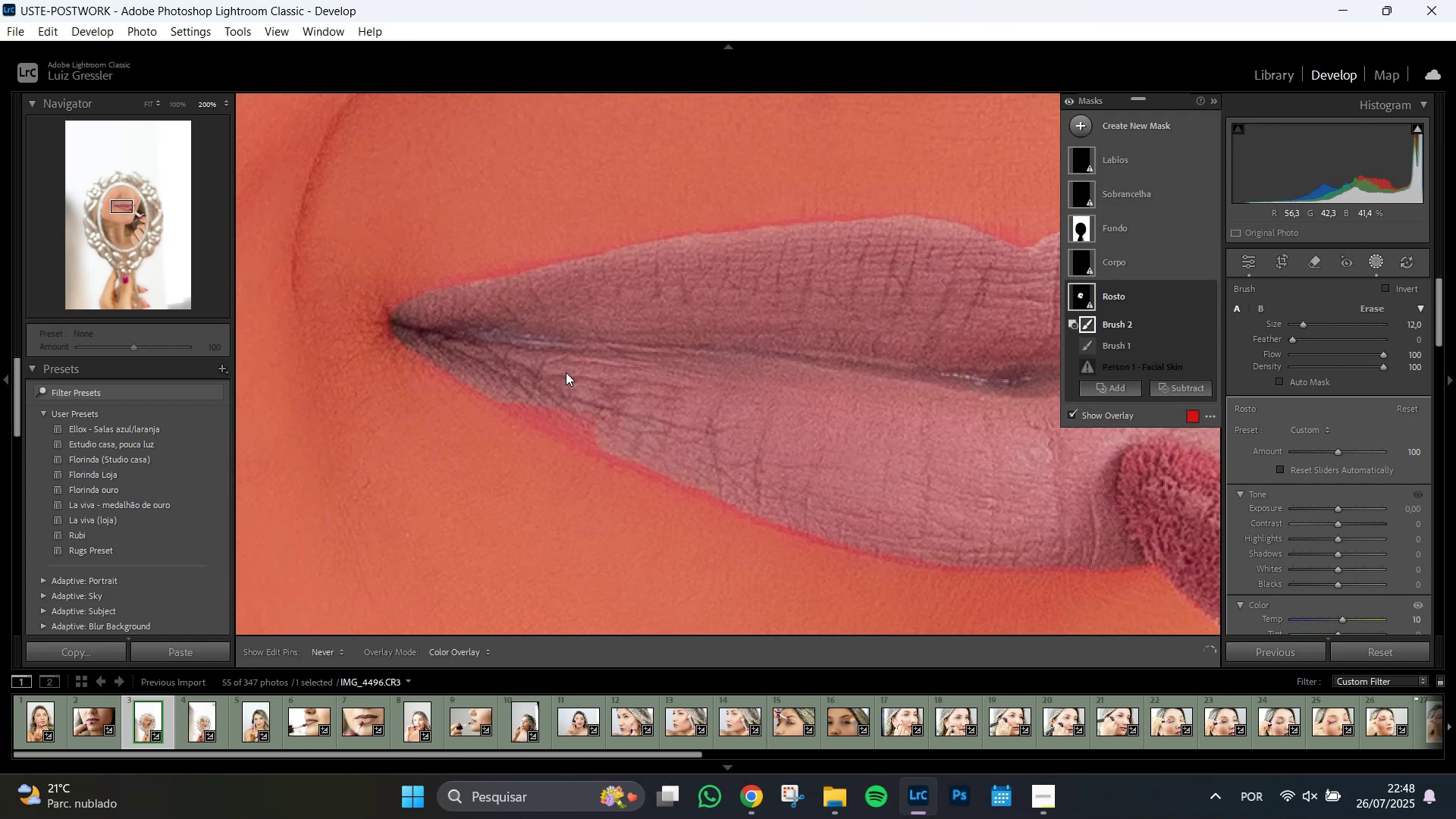 
left_click([544, 403])
 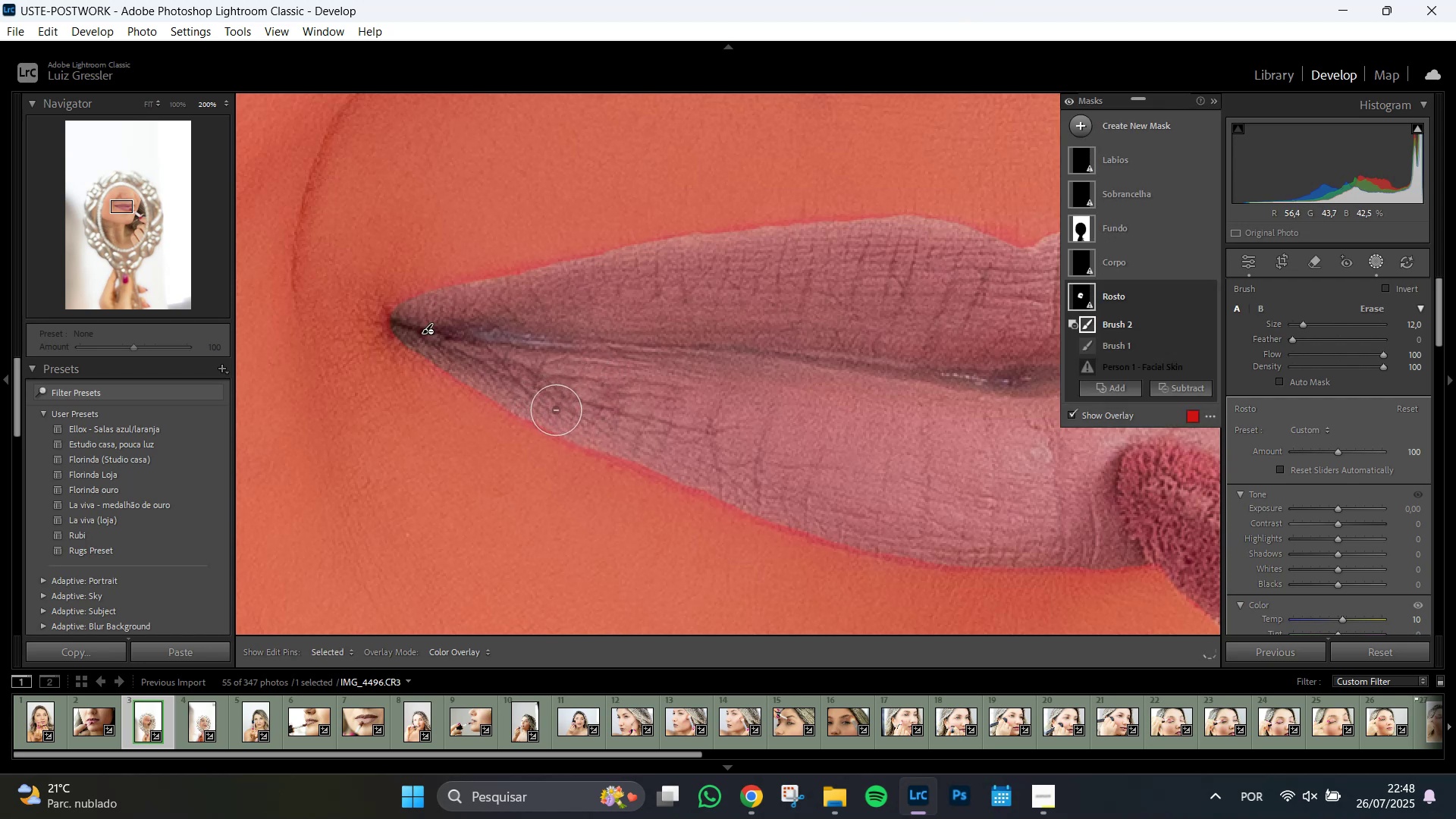 
left_click([557, 410])
 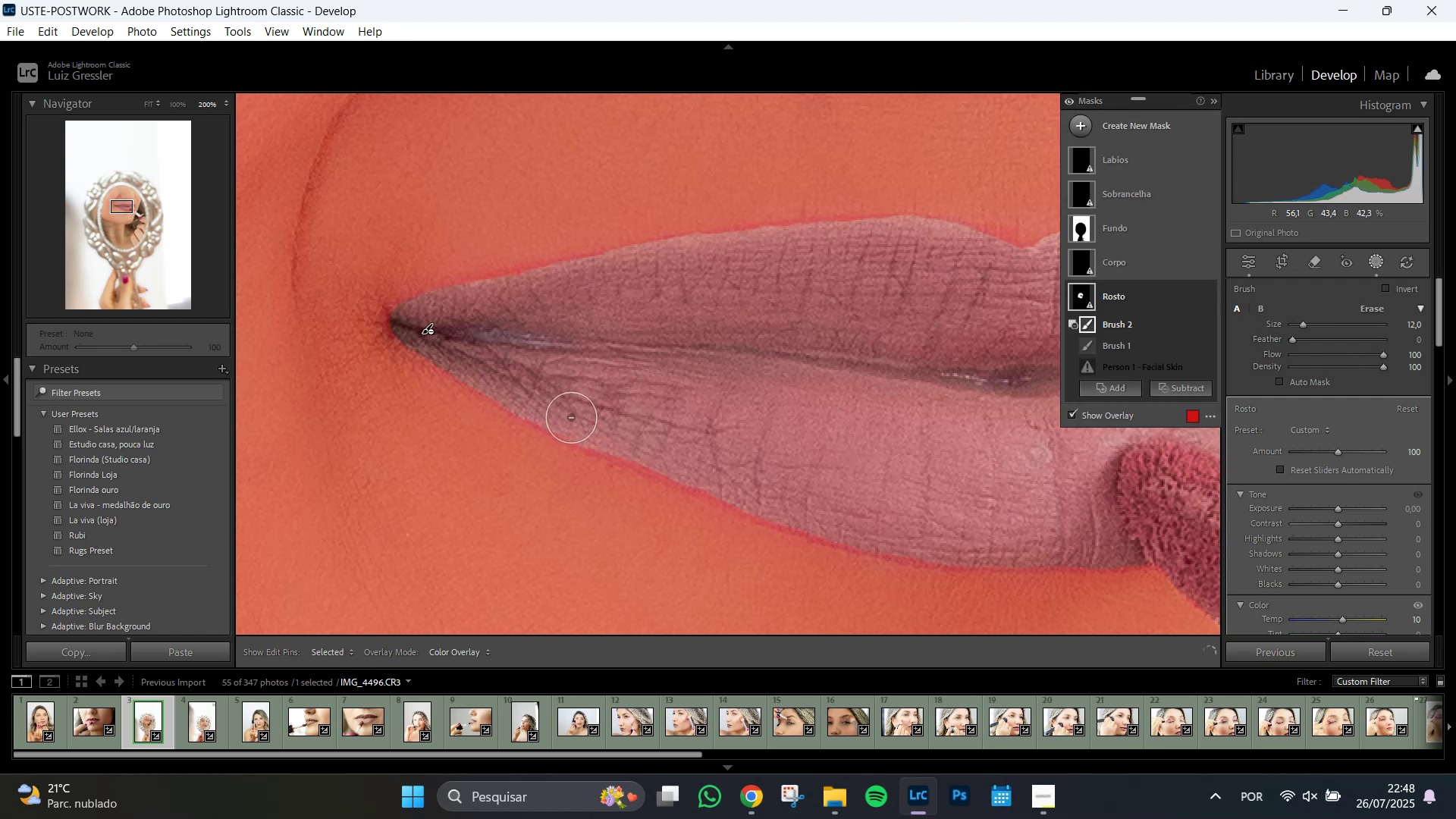 
left_click([573, 418])
 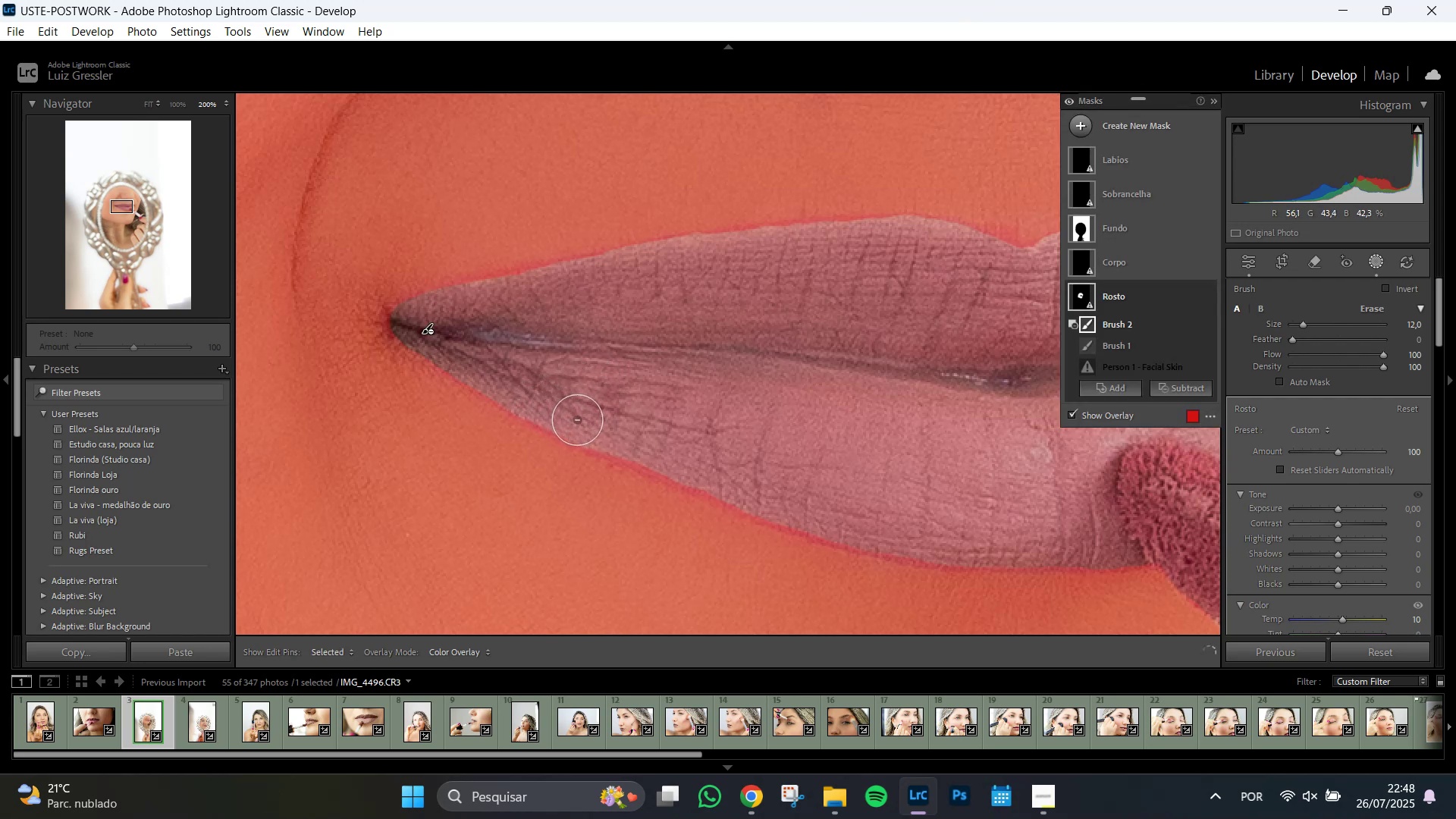 
left_click_drag(start_coordinate=[578, 422], to_coordinate=[582, 423])
 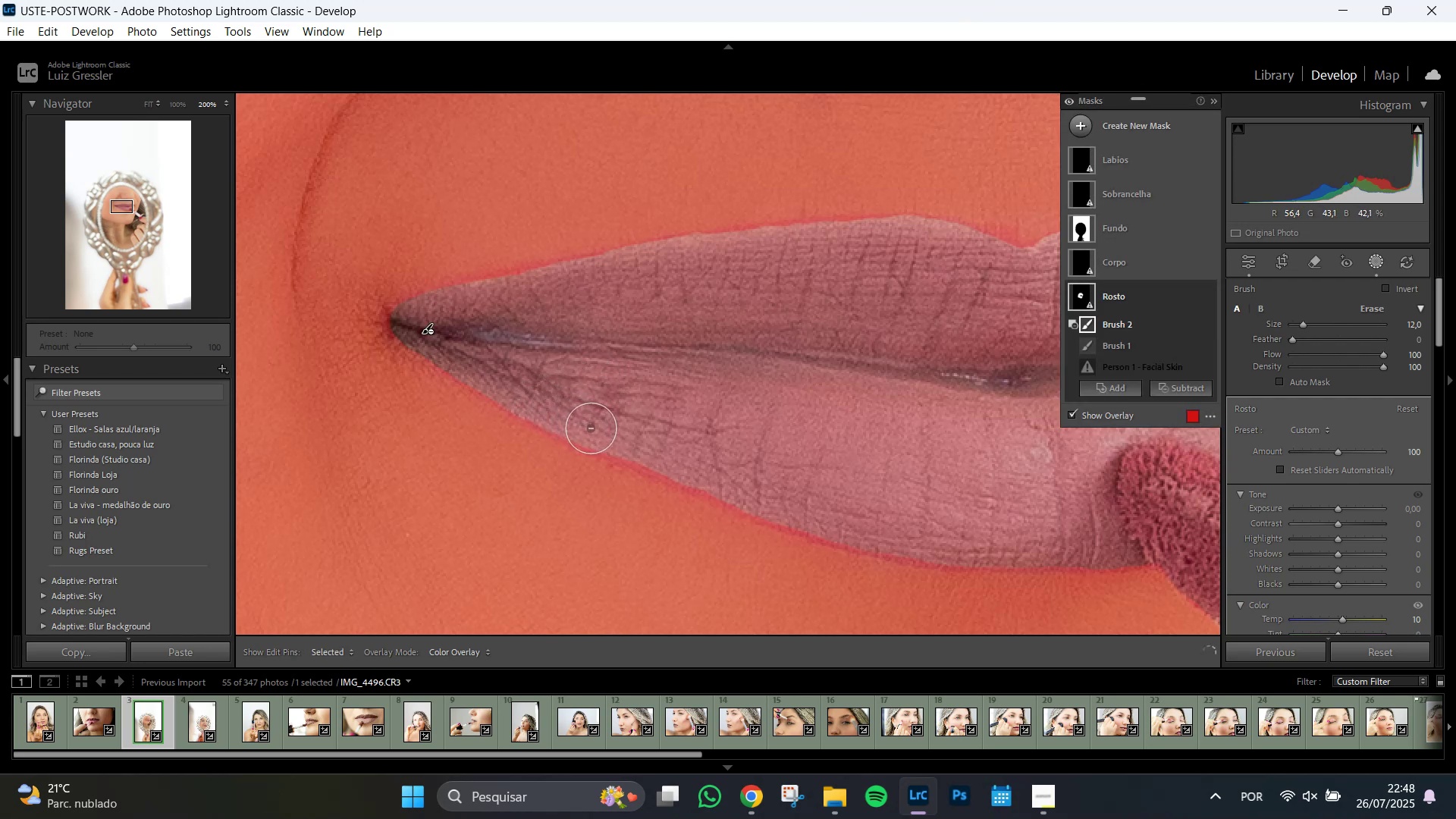 
left_click([592, 428])
 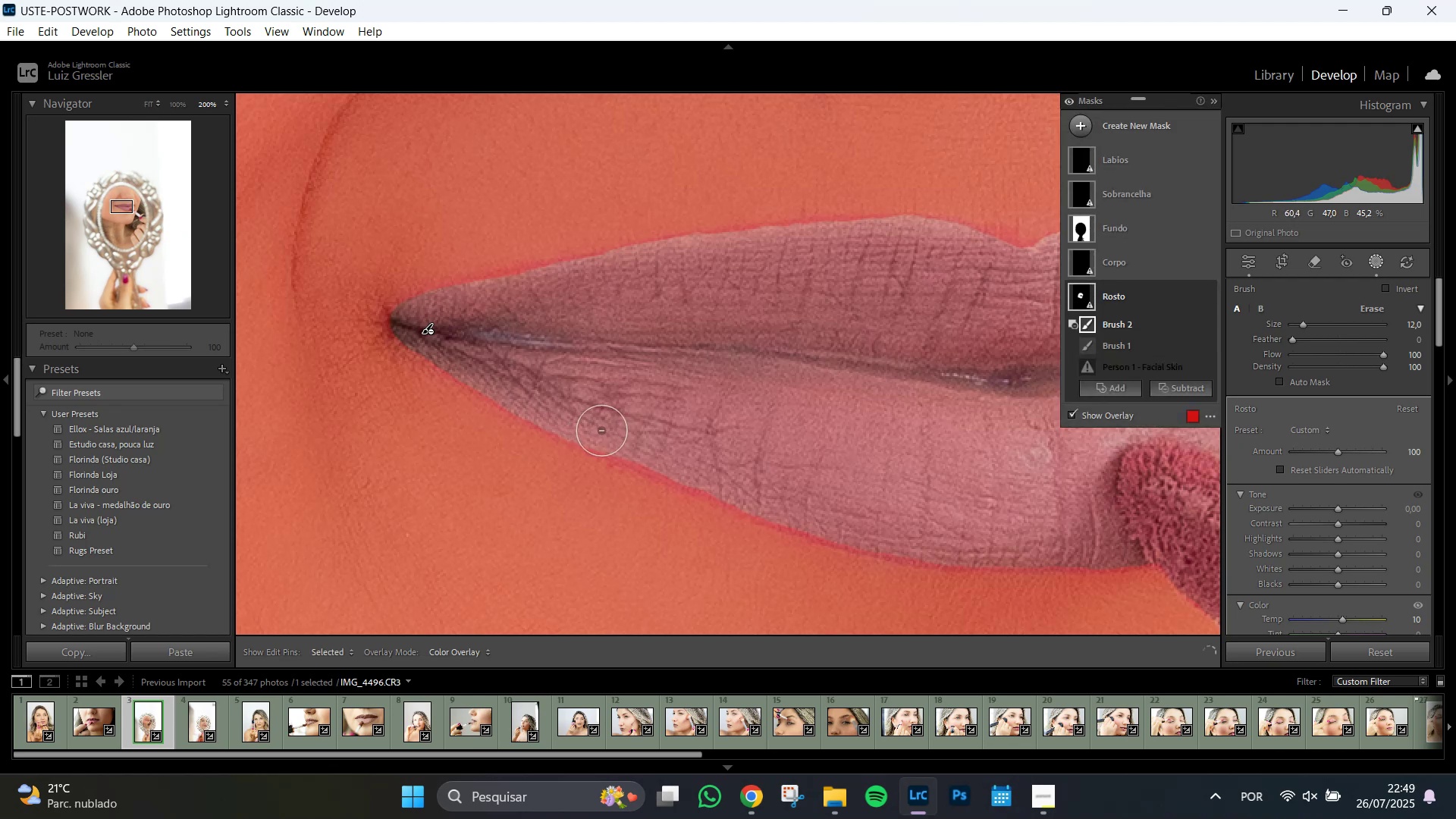 
left_click([606, 431])
 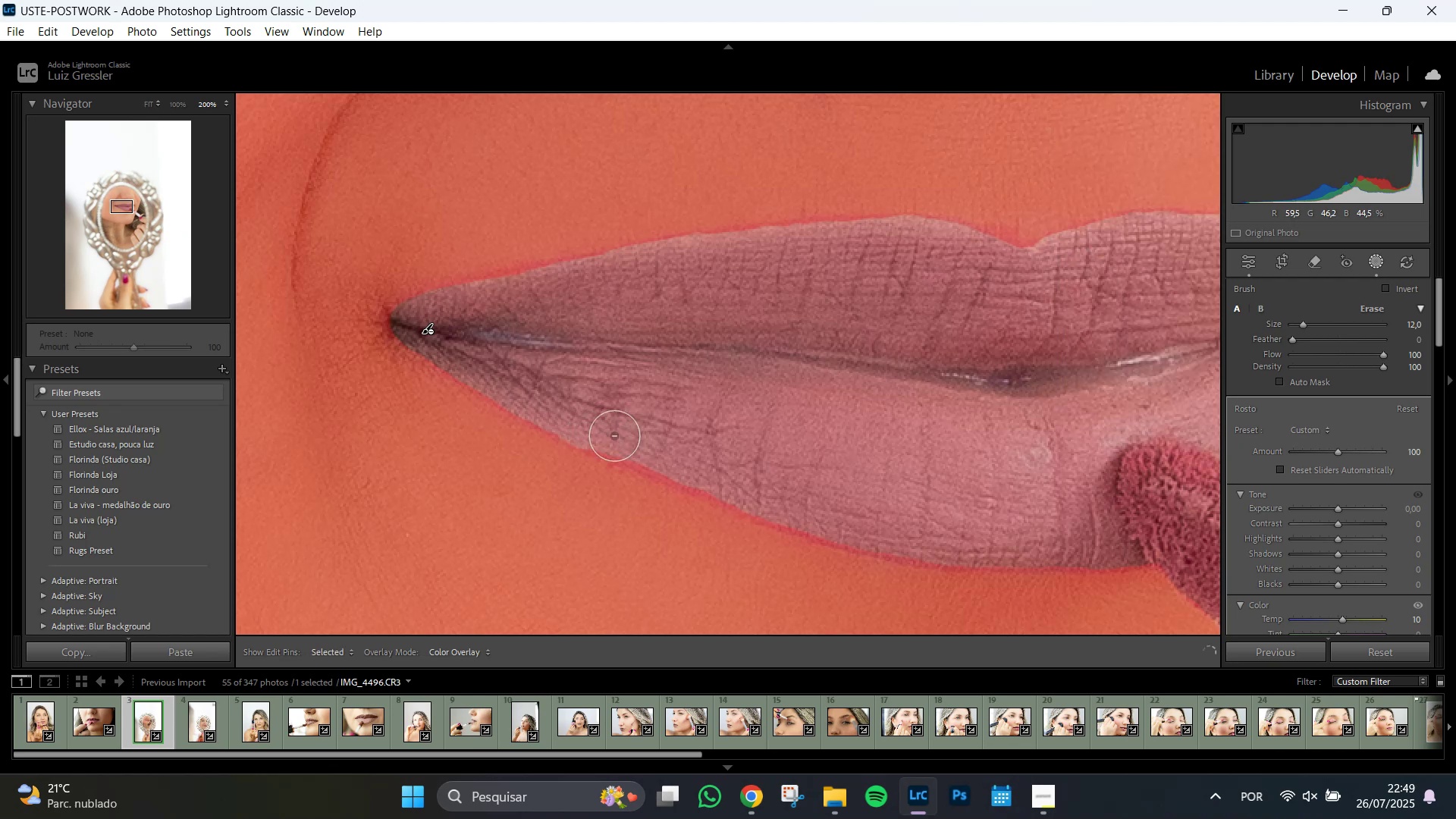 
left_click_drag(start_coordinate=[620, 438], to_coordinate=[676, 461])
 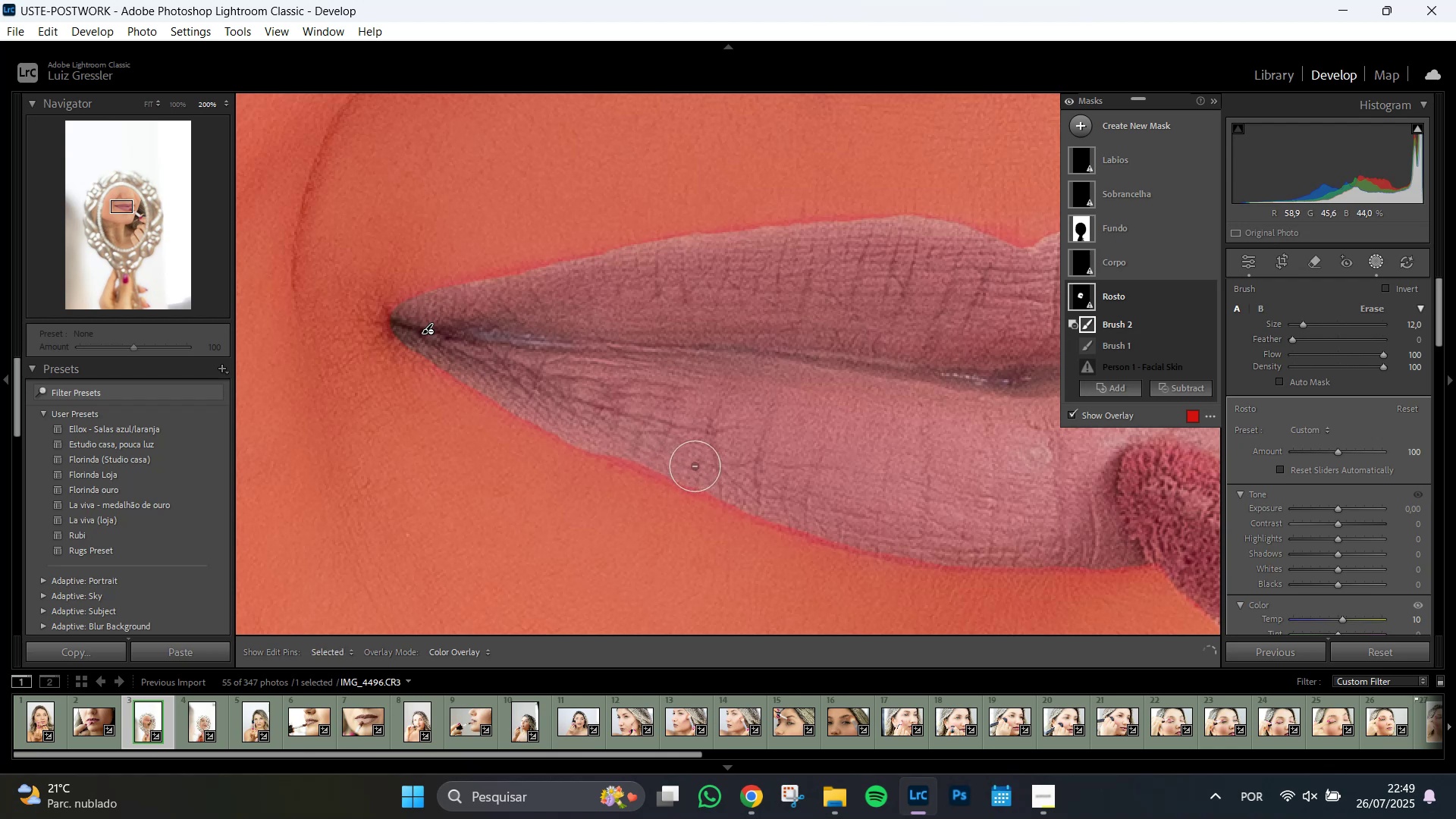 
left_click_drag(start_coordinate=[691, 467], to_coordinate=[854, 522])
 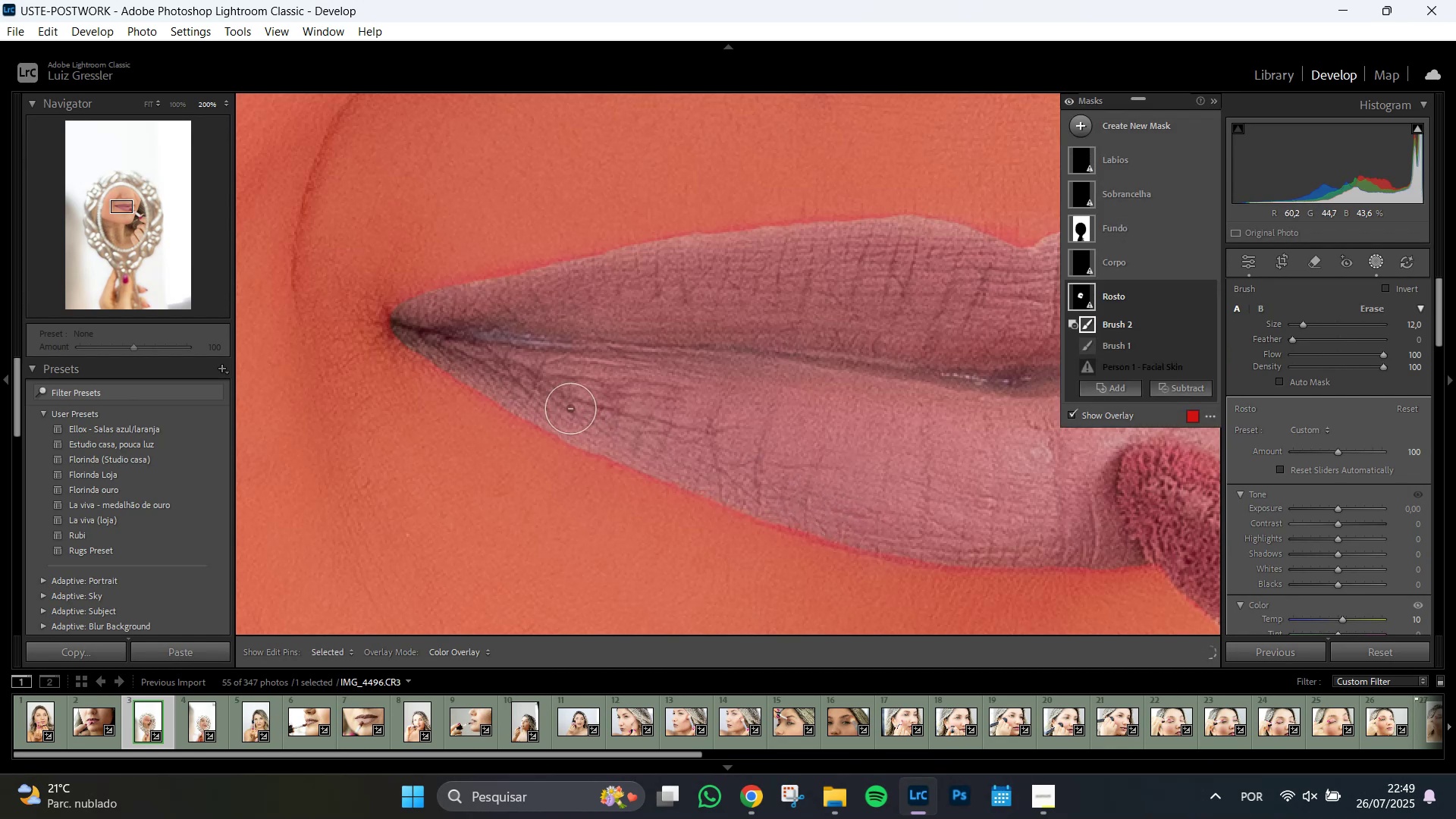 
left_click_drag(start_coordinate=[570, 414], to_coordinate=[539, 398])
 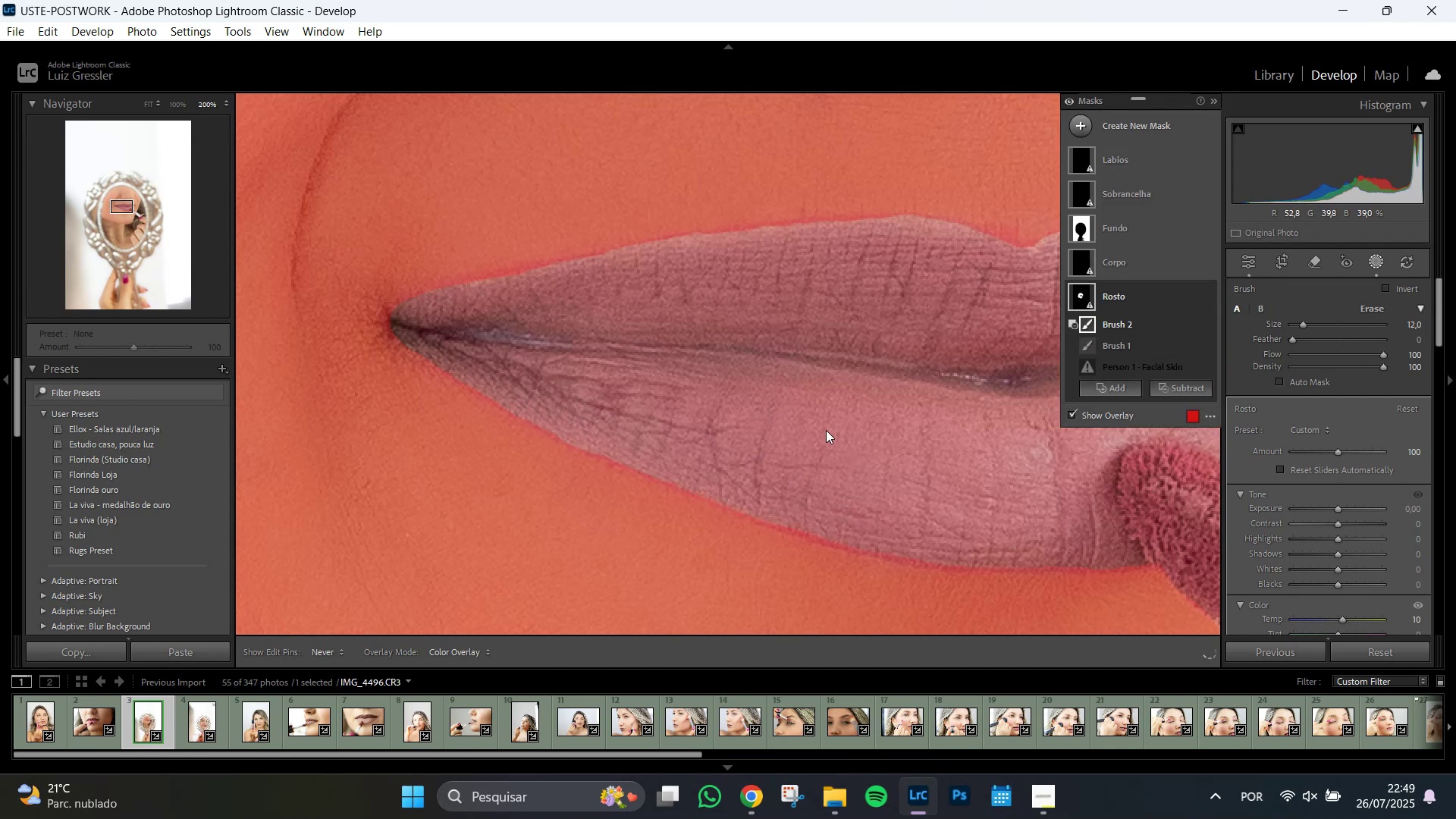 
hold_key(key=Space, duration=1.32)
 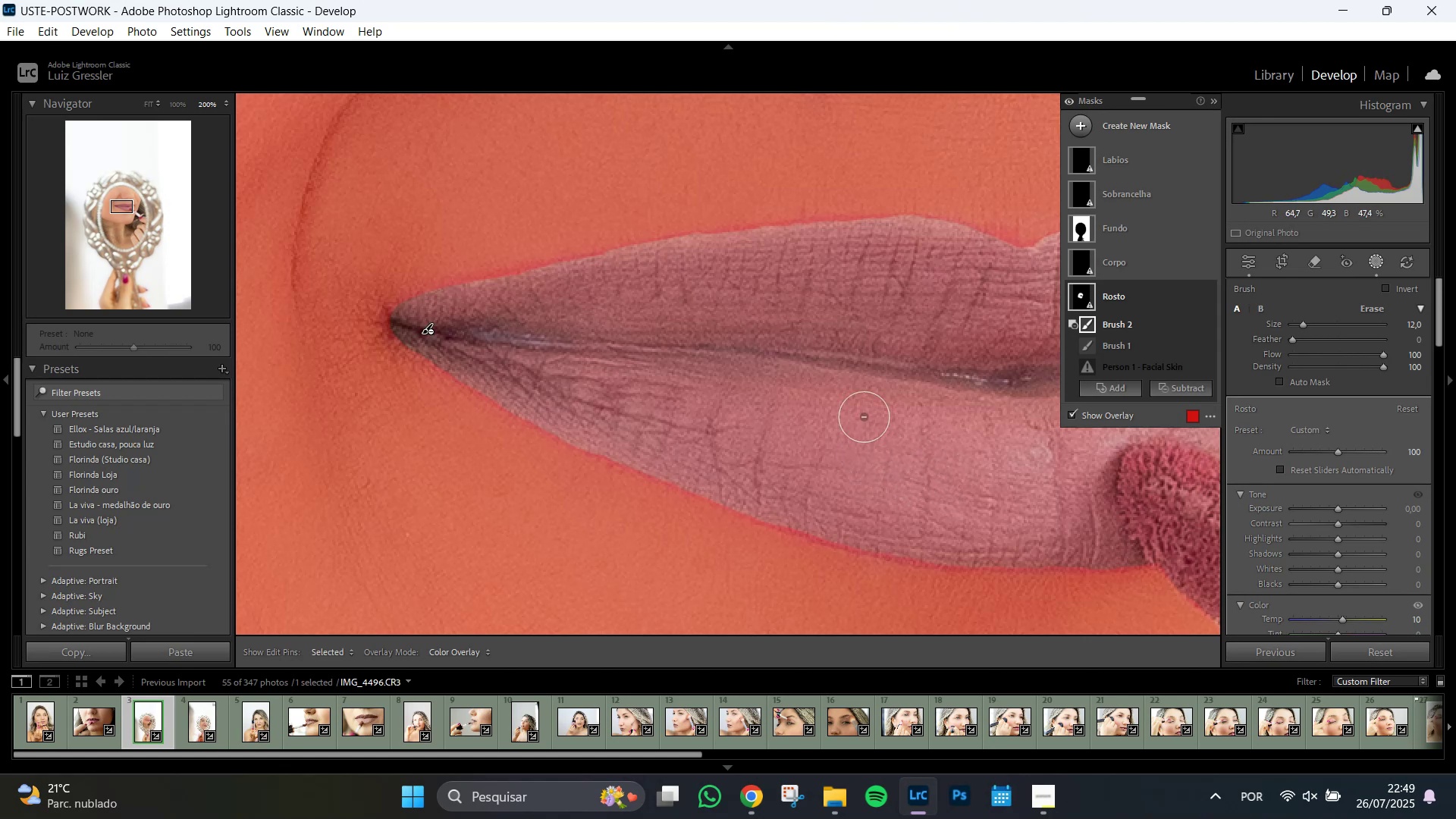 
hold_key(key=Space, duration=1.51)
 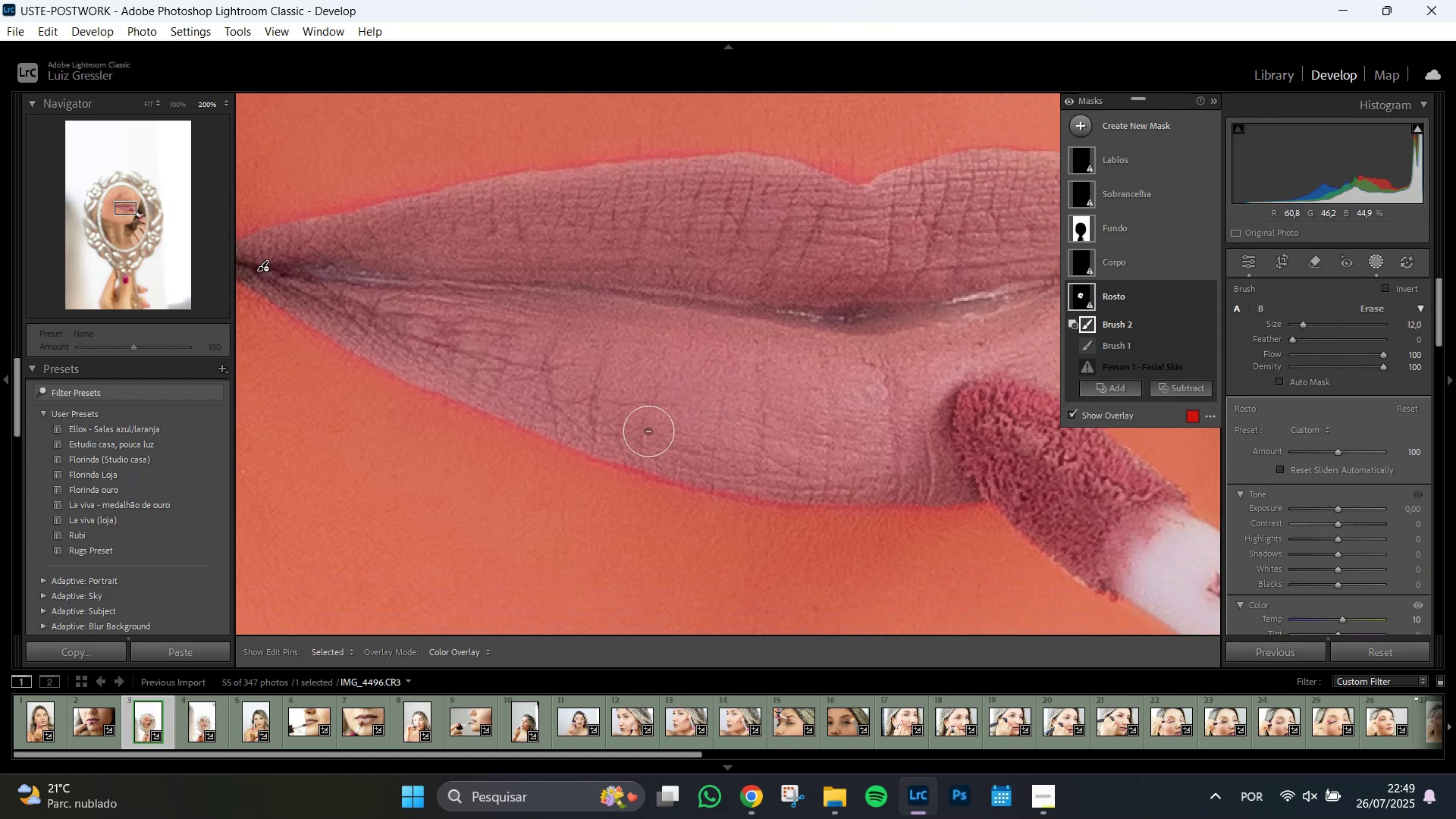 
left_click_drag(start_coordinate=[940, 460], to_coordinate=[776, 397])
 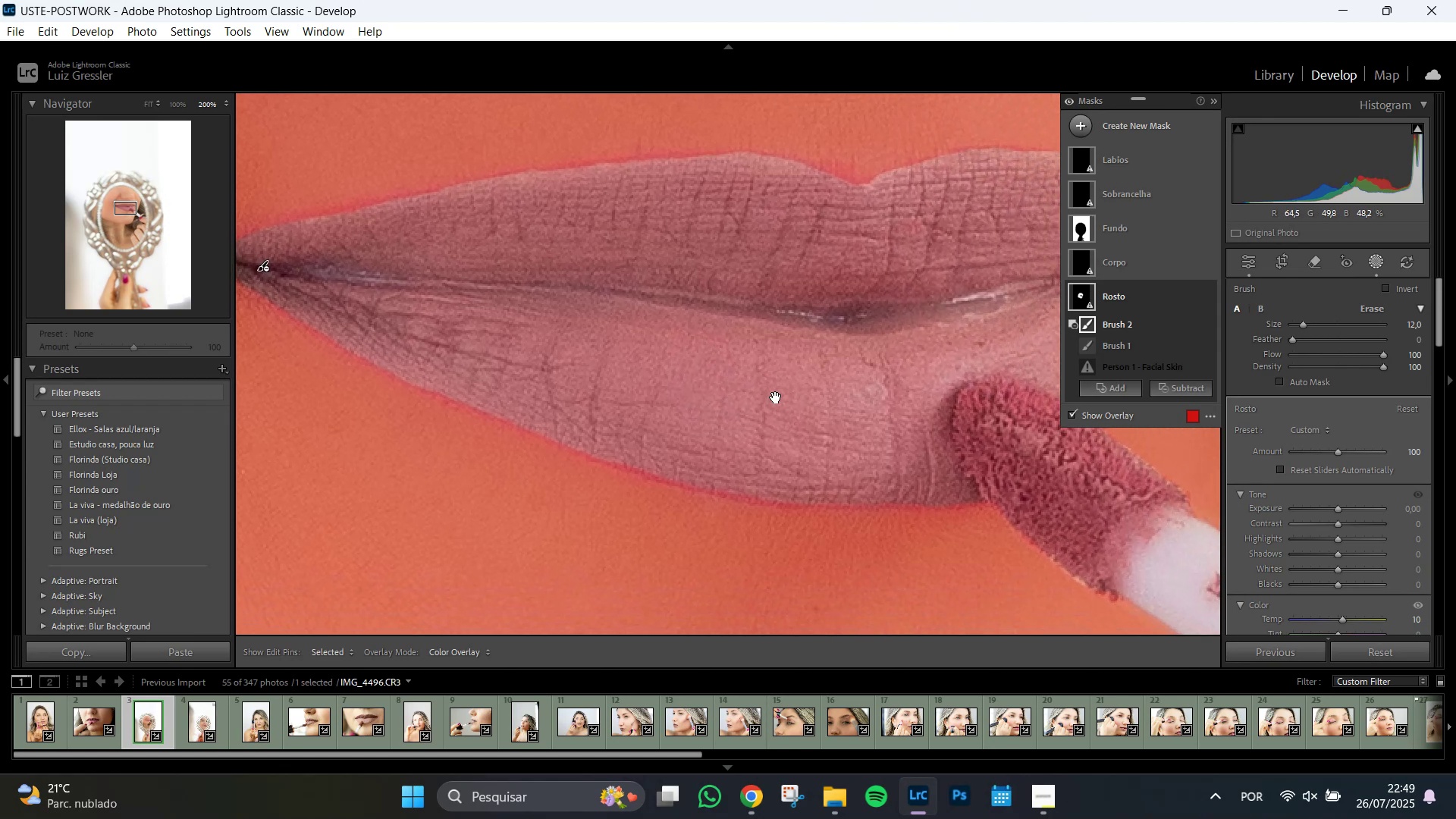 
key(Space)
 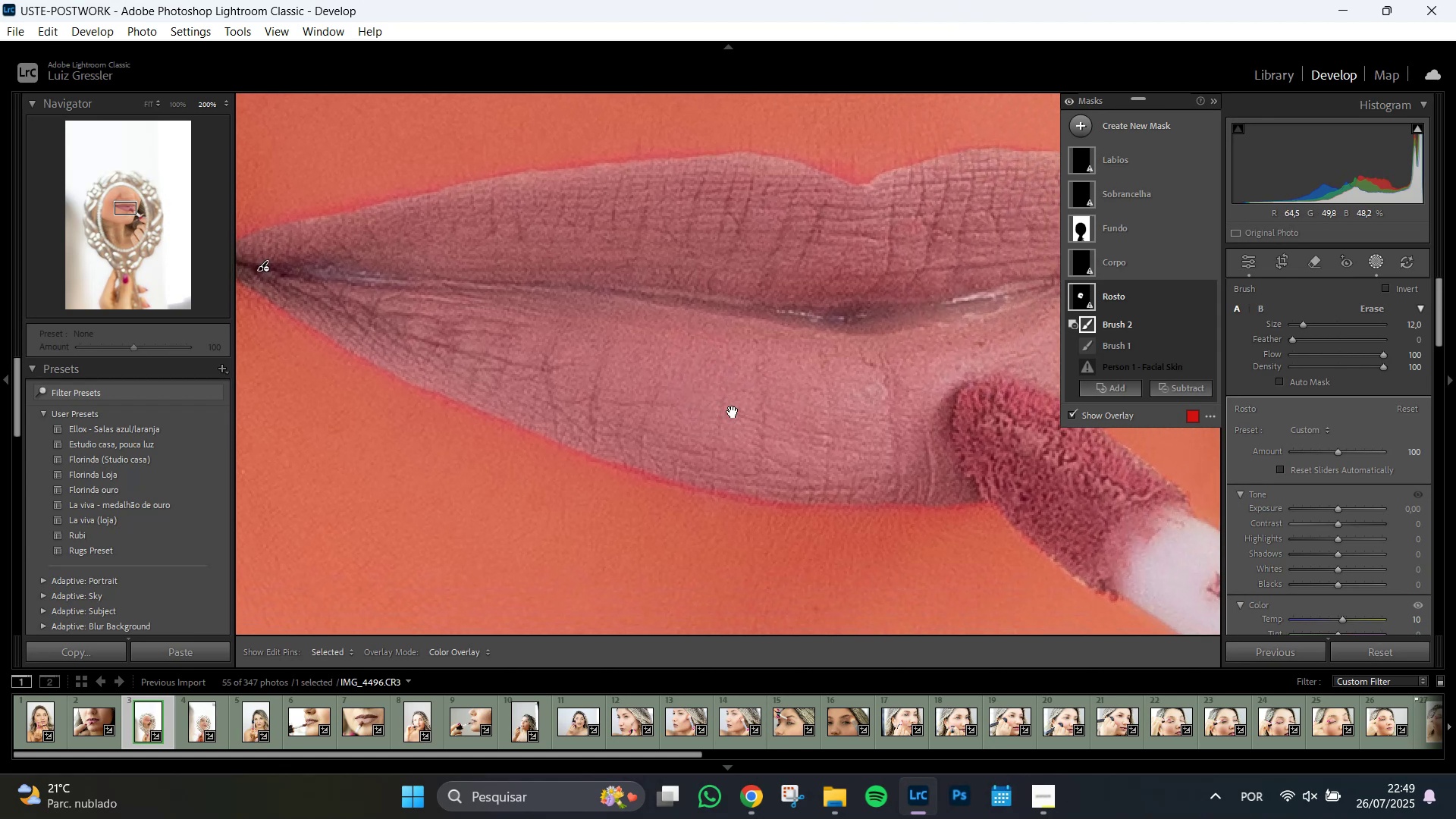 
key(Space)
 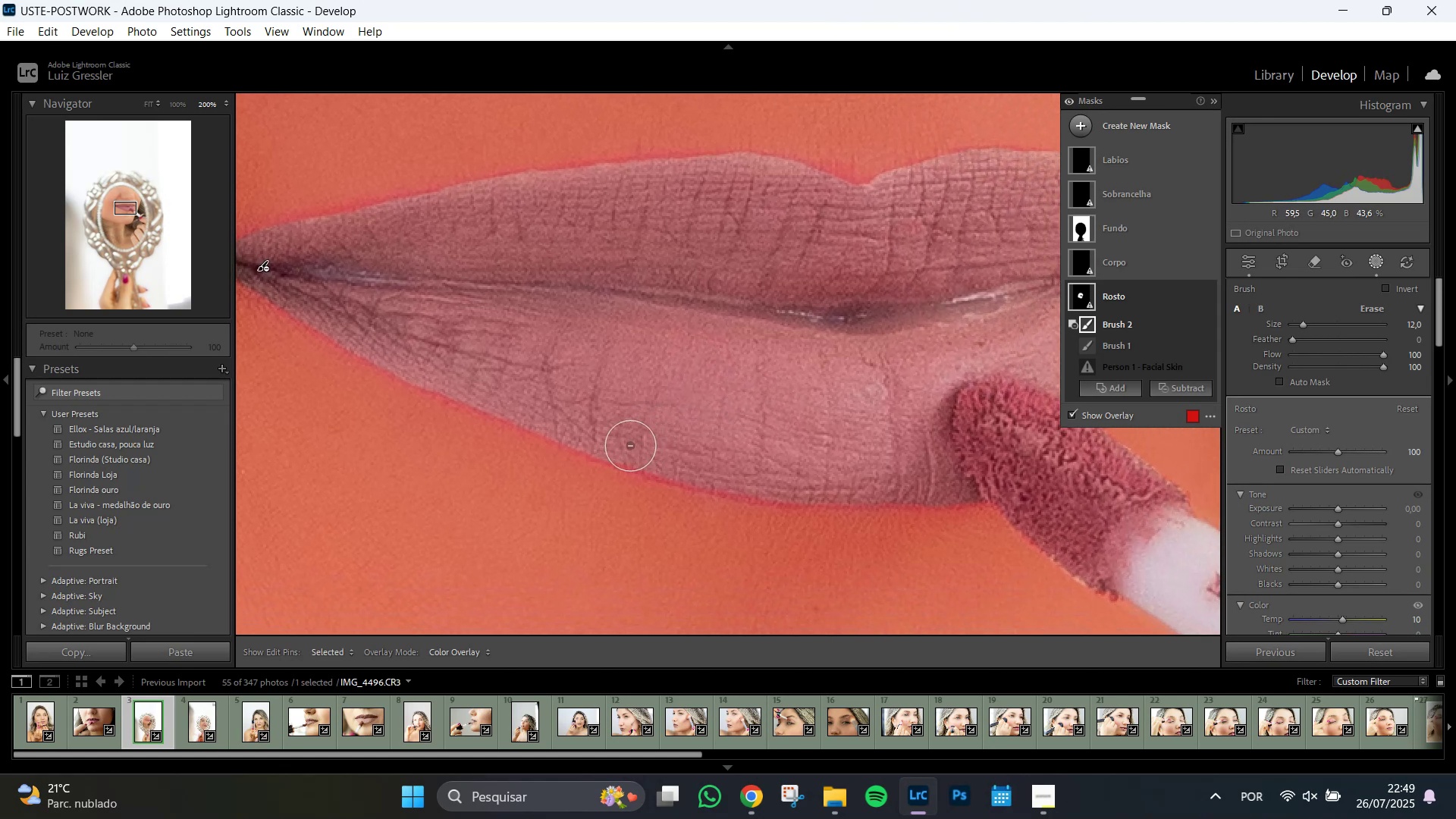 
left_click_drag(start_coordinate=[631, 445], to_coordinate=[795, 479])
 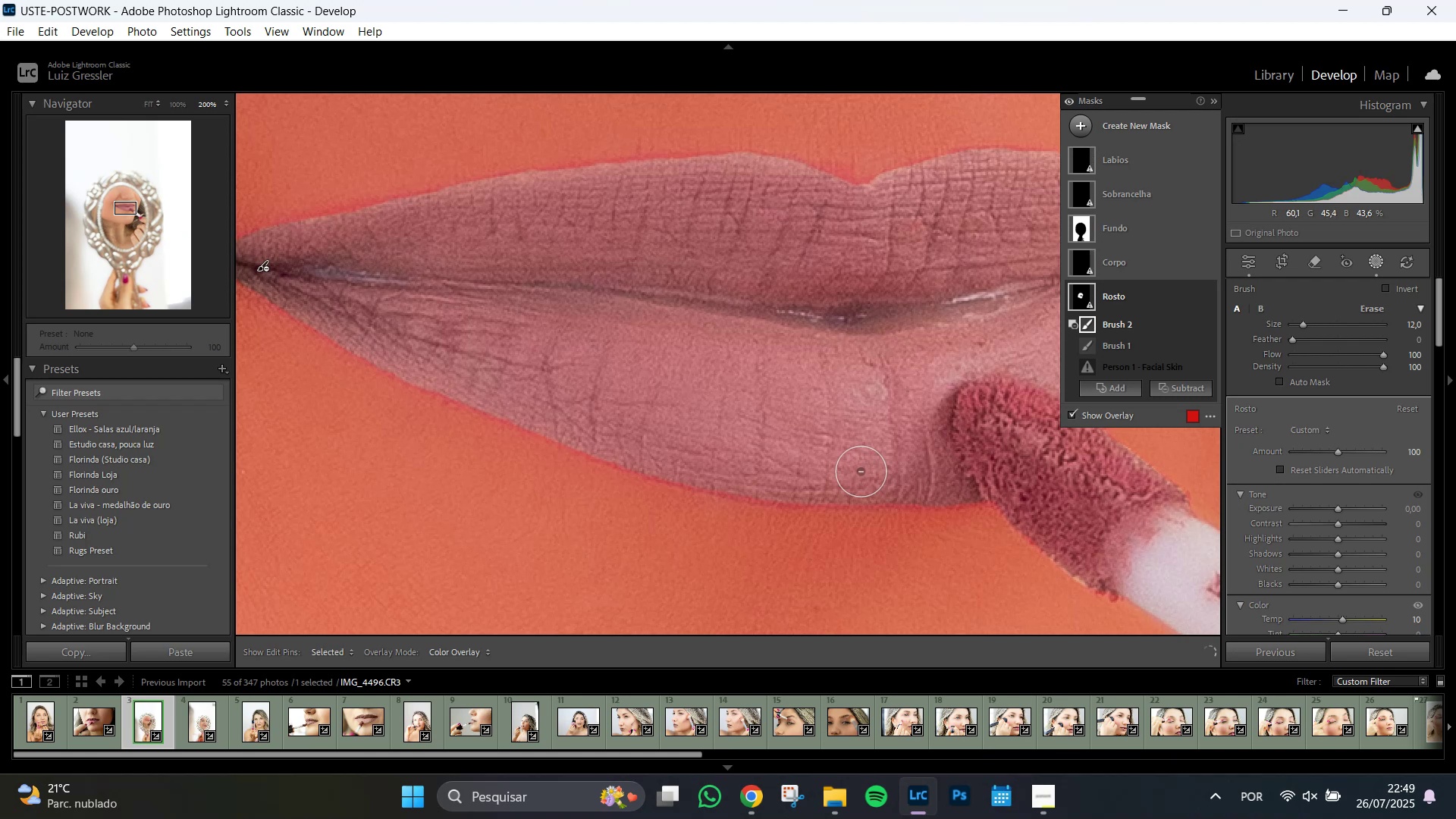 
left_click_drag(start_coordinate=[893, 479], to_coordinate=[943, 452])
 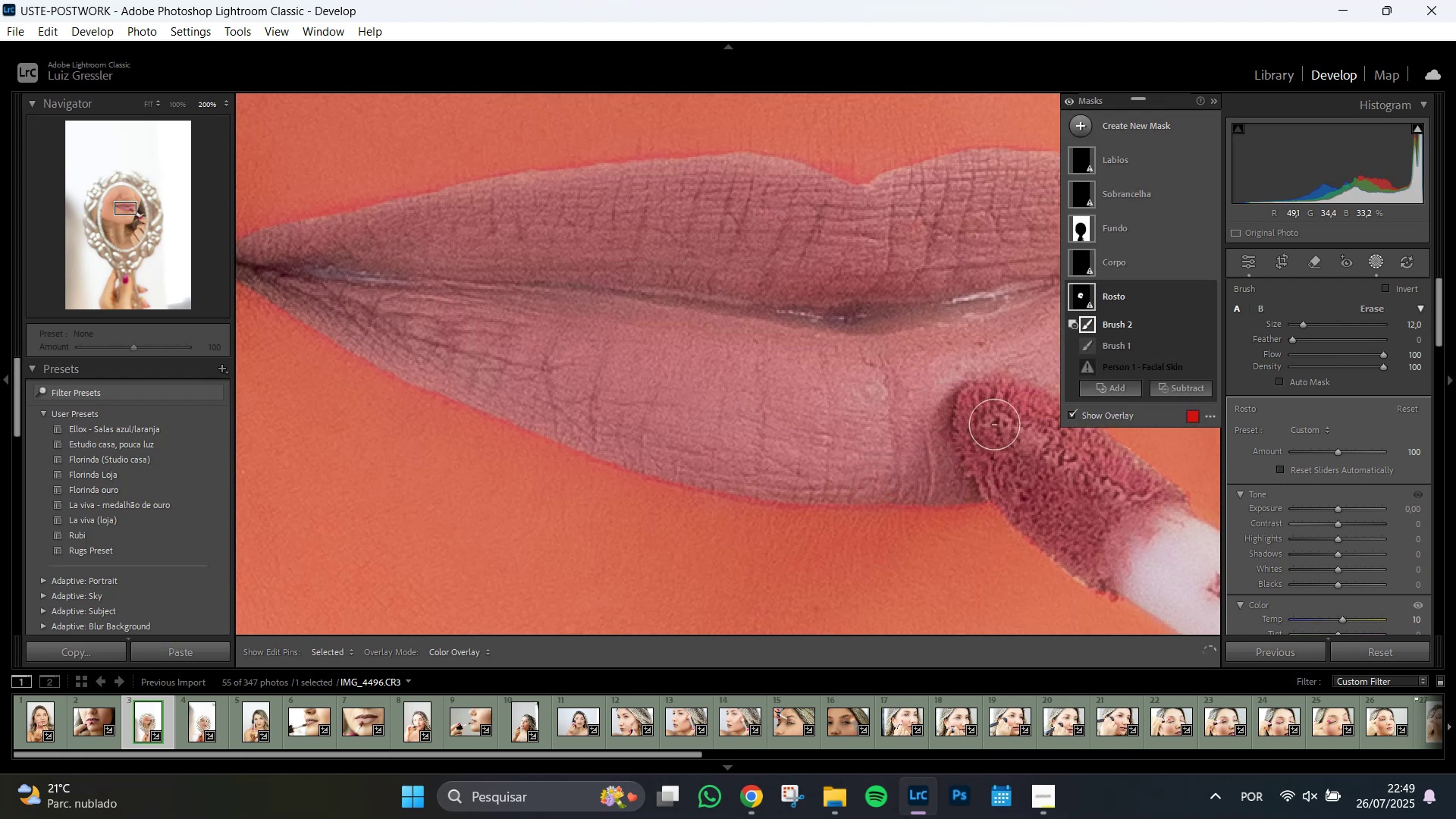 
wait(8.37)
 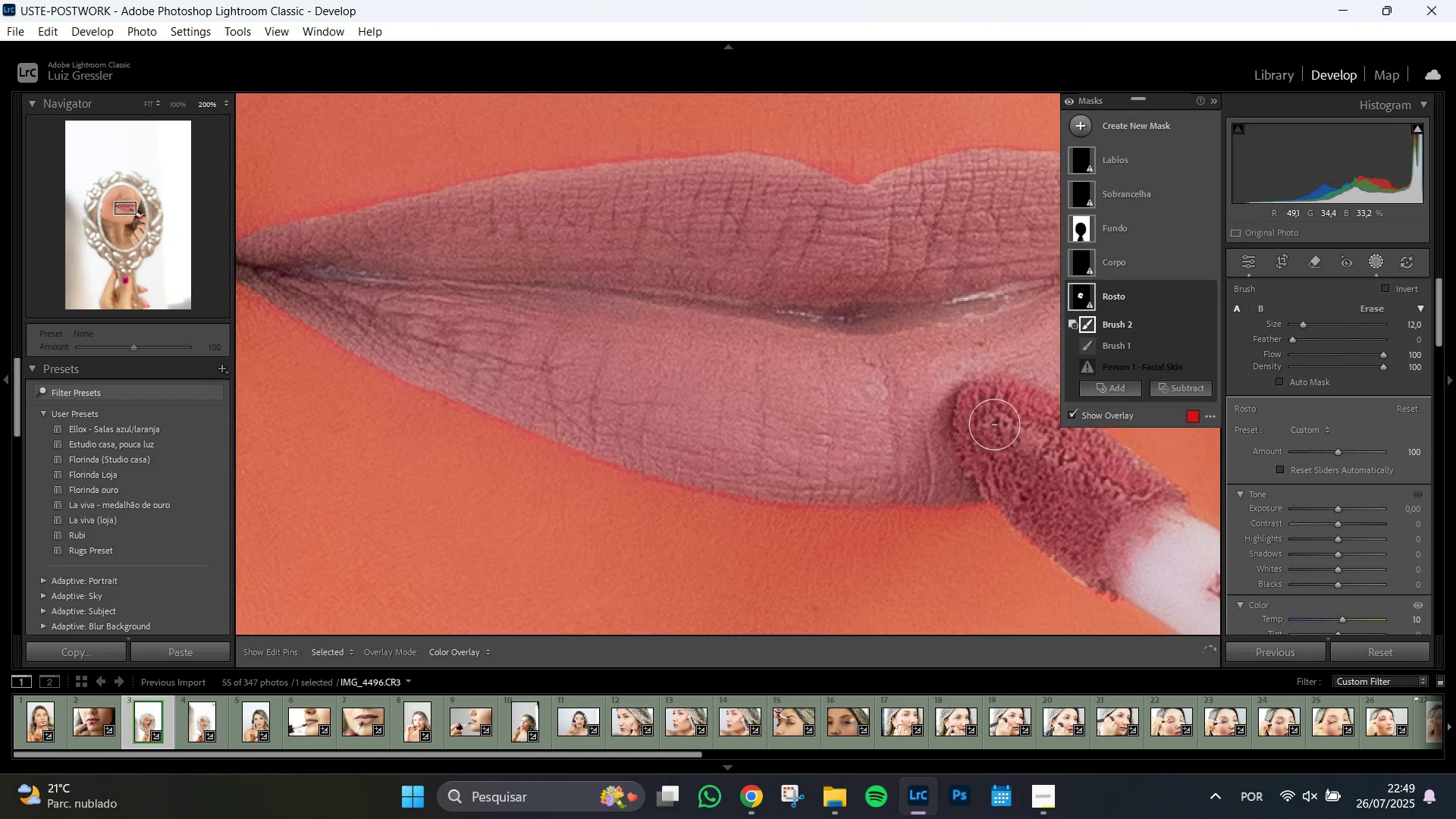 
left_click_drag(start_coordinate=[956, 482], to_coordinate=[708, 466])
 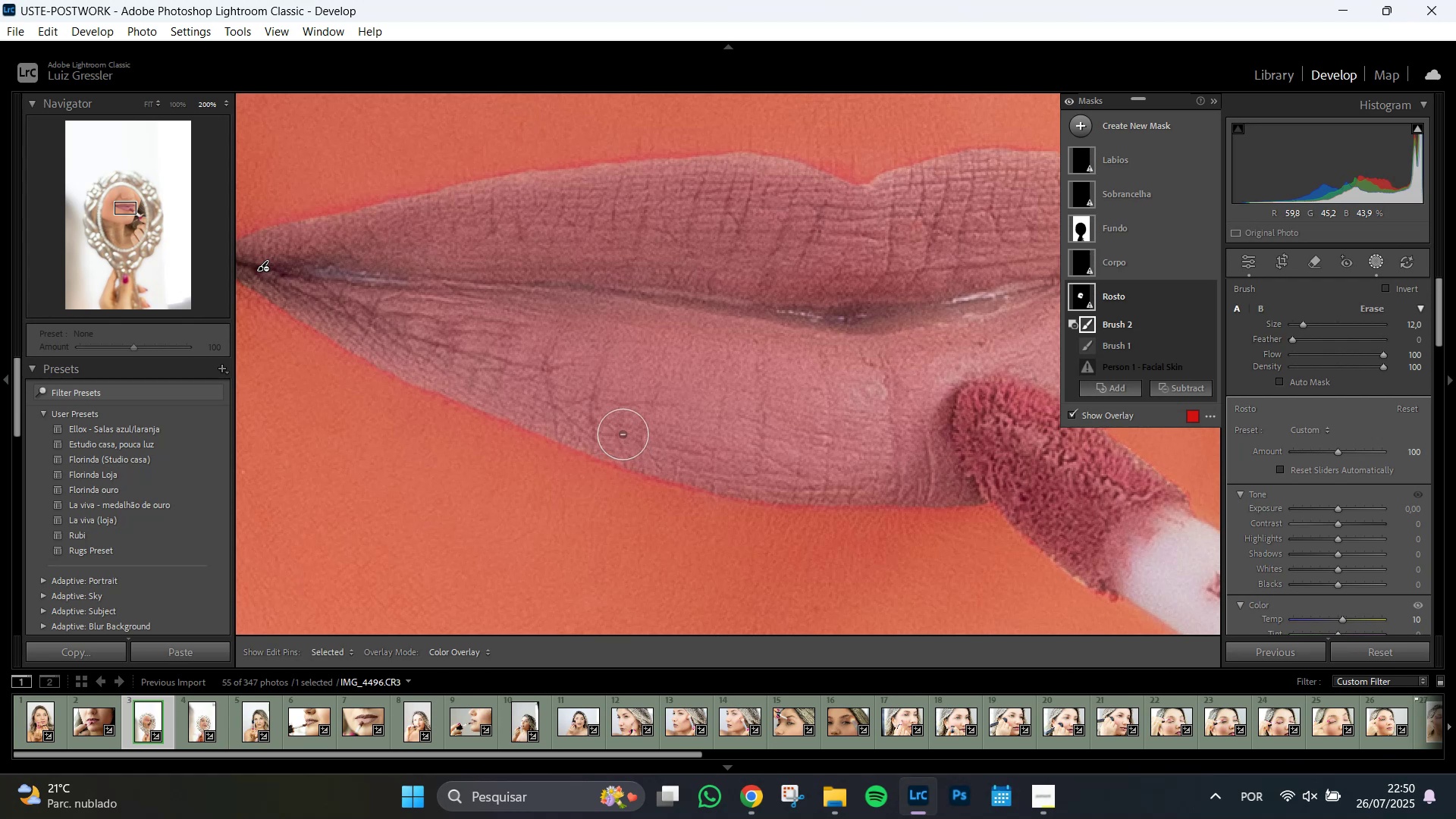 
wait(7.67)
 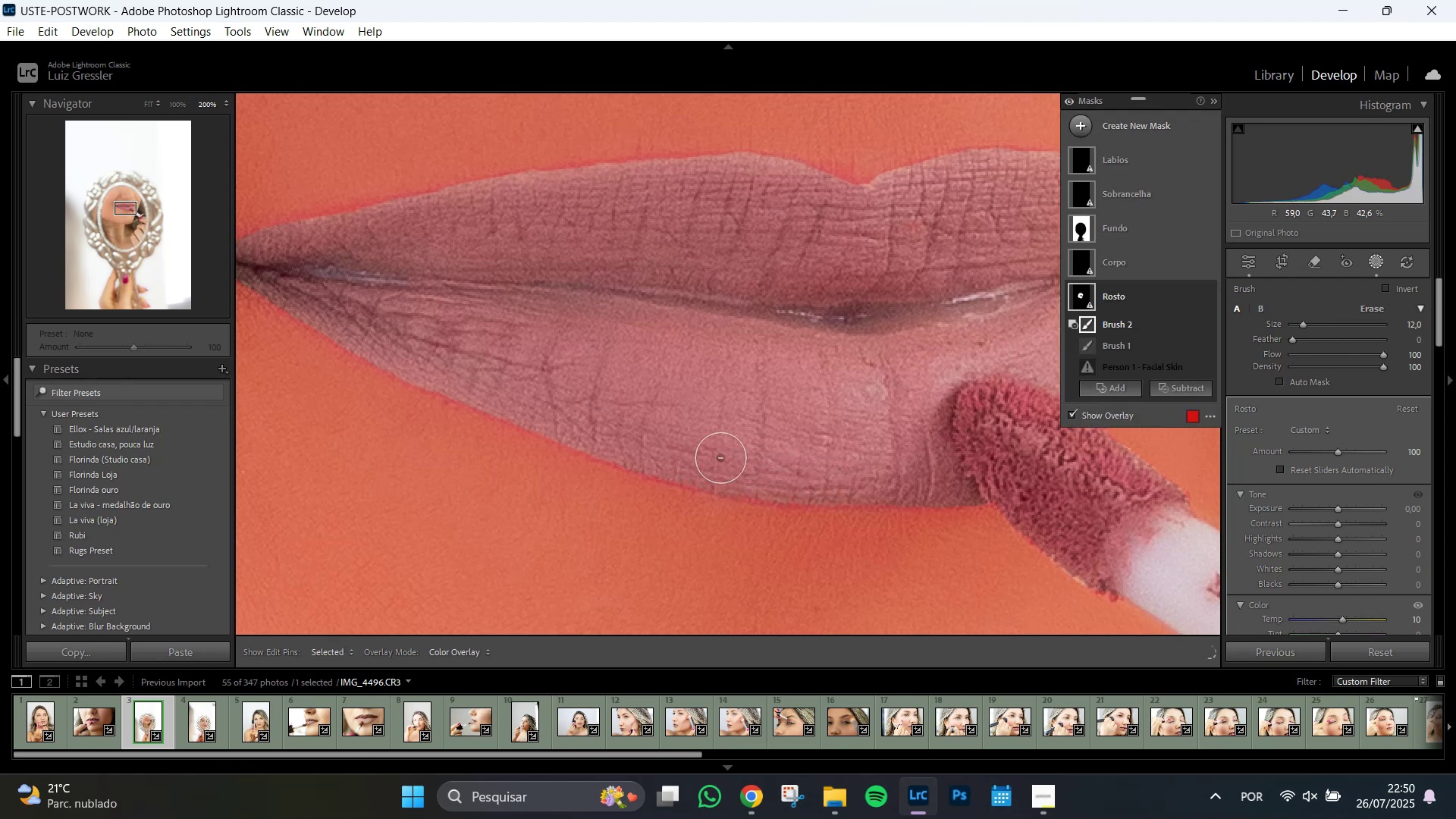 
hold_key(key=Space, duration=1.51)
 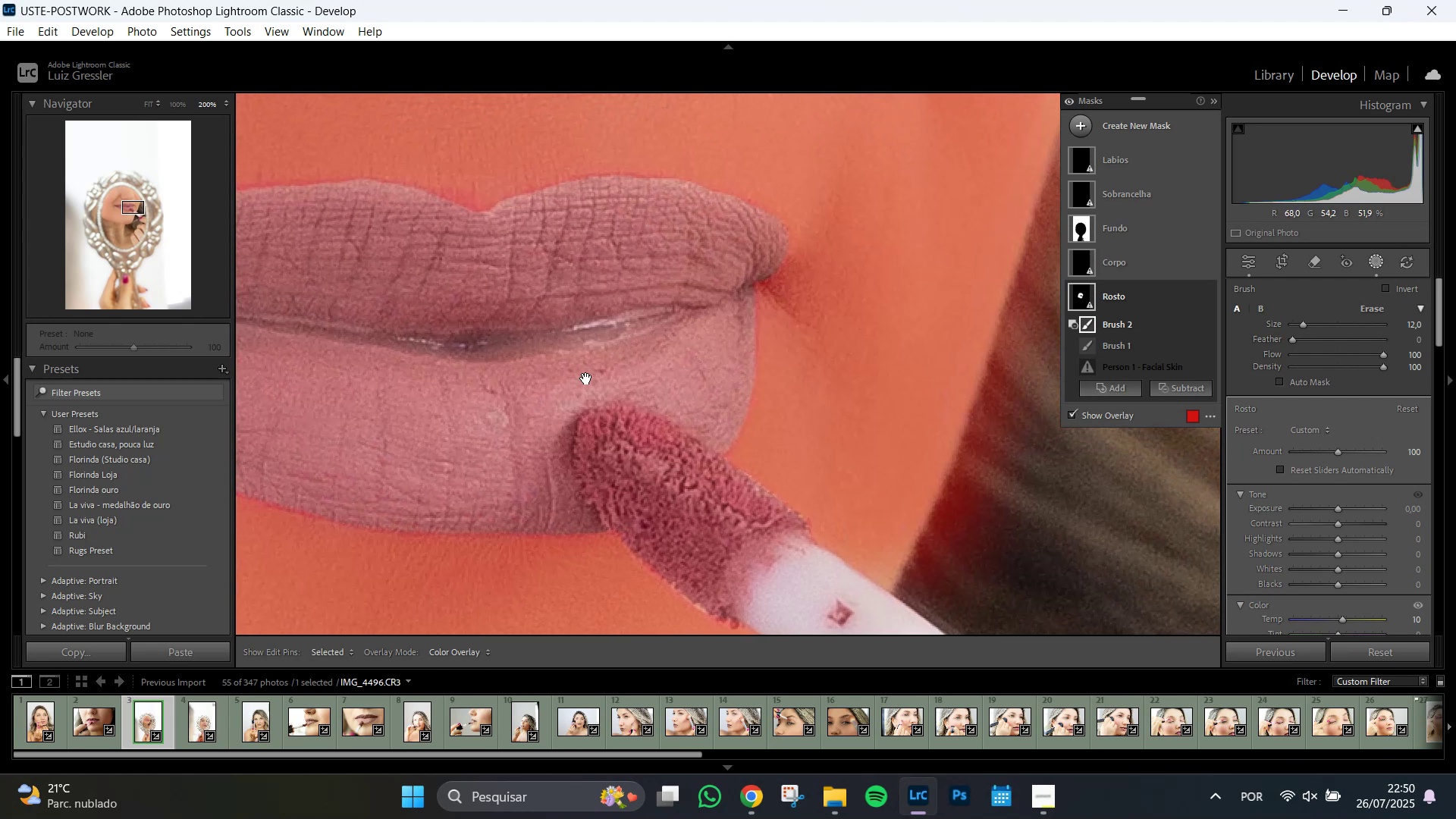 
left_click_drag(start_coordinate=[965, 351], to_coordinate=[929, 321])
 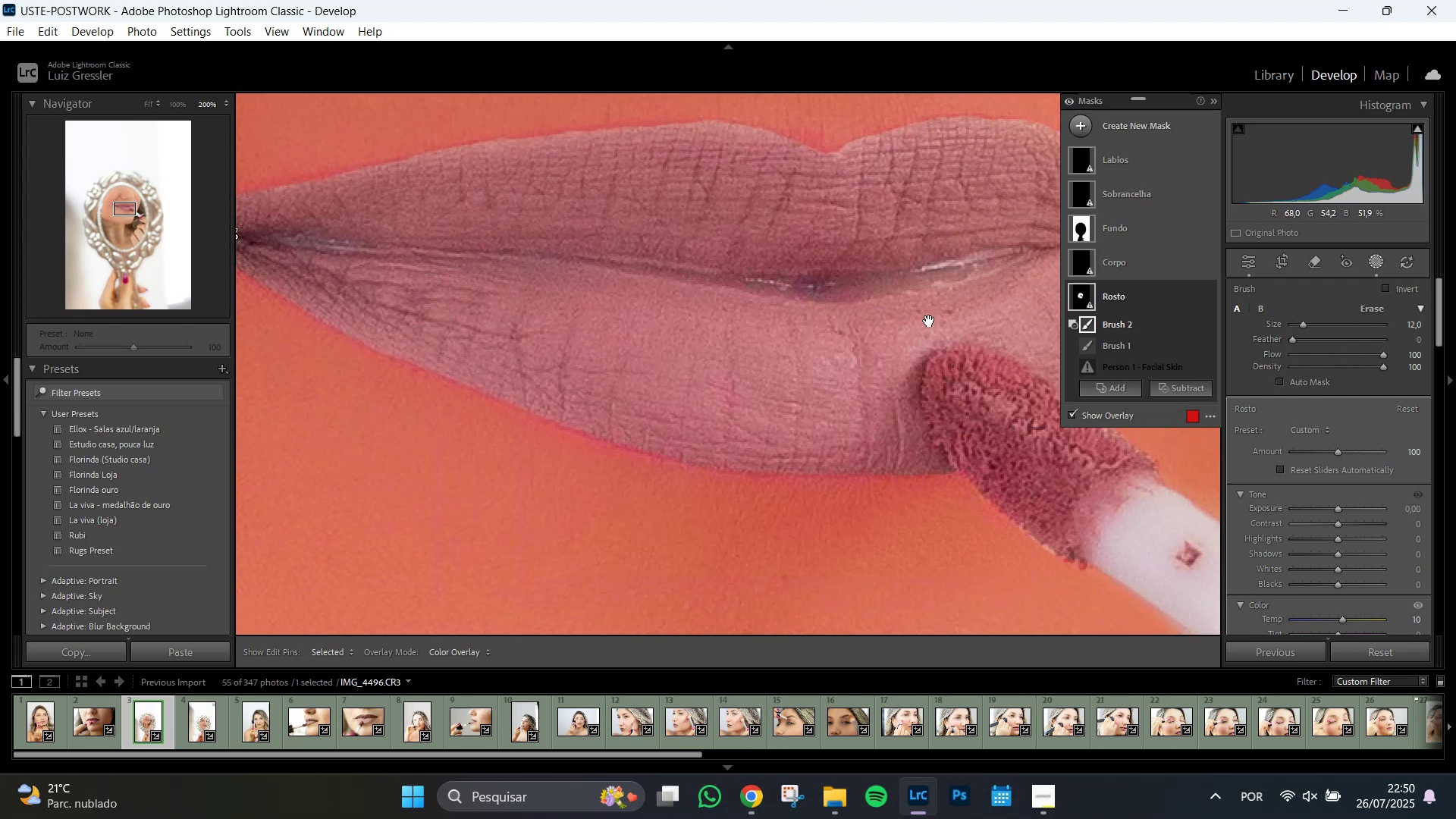 
hold_key(key=Space, duration=1.53)
 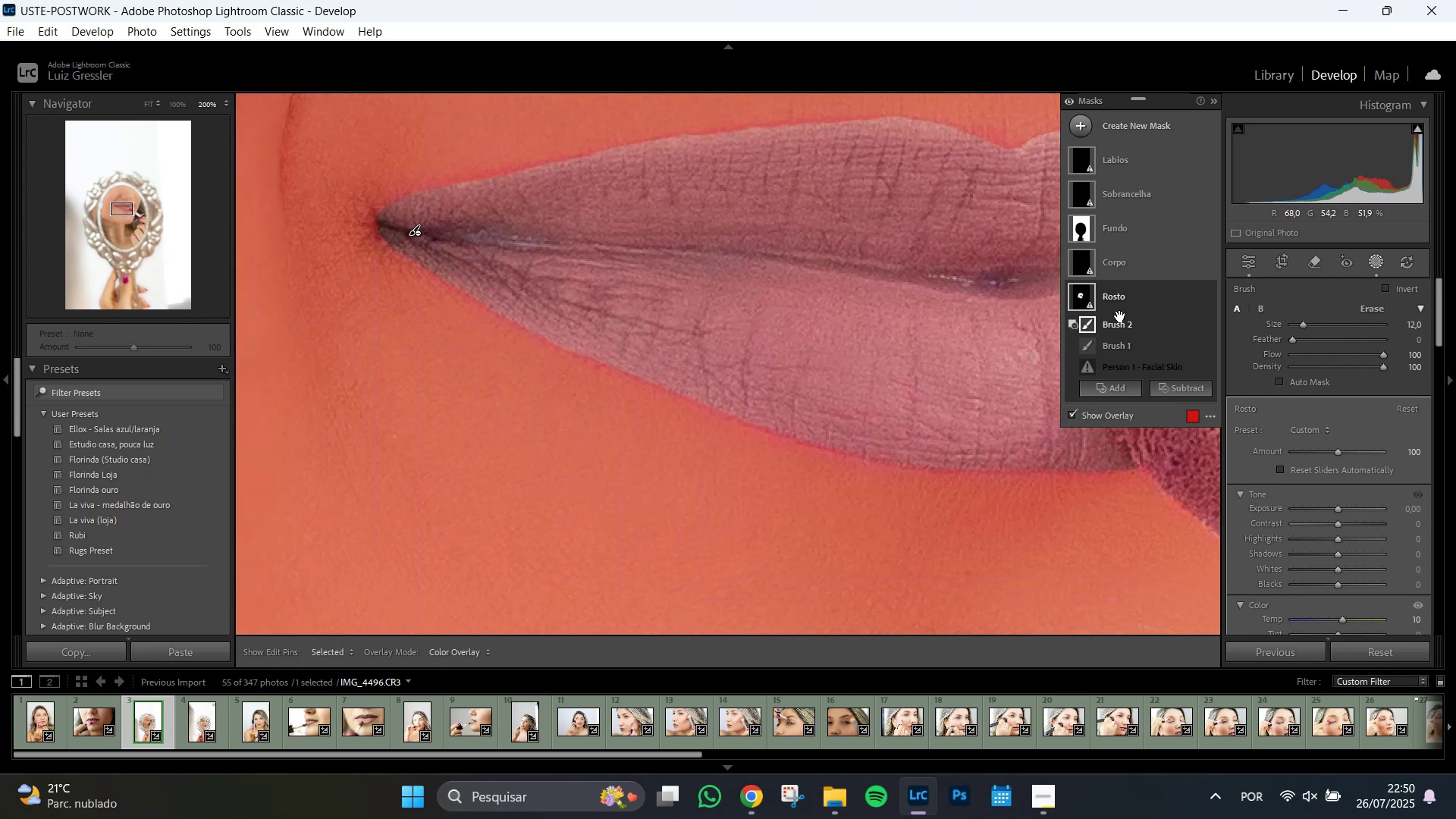 
hold_key(key=Space, duration=1.51)
 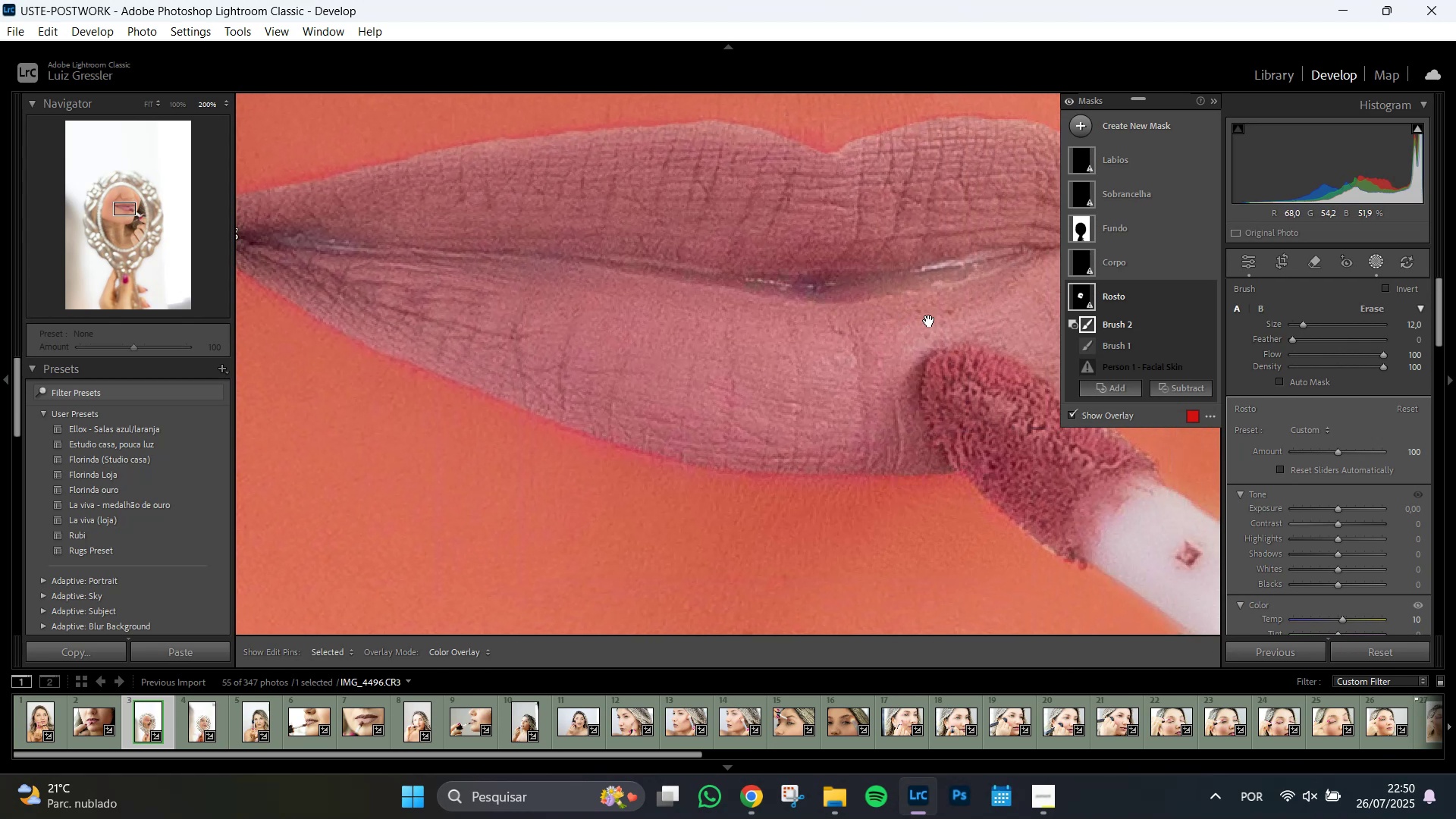 
hold_key(key=Space, duration=0.31)
 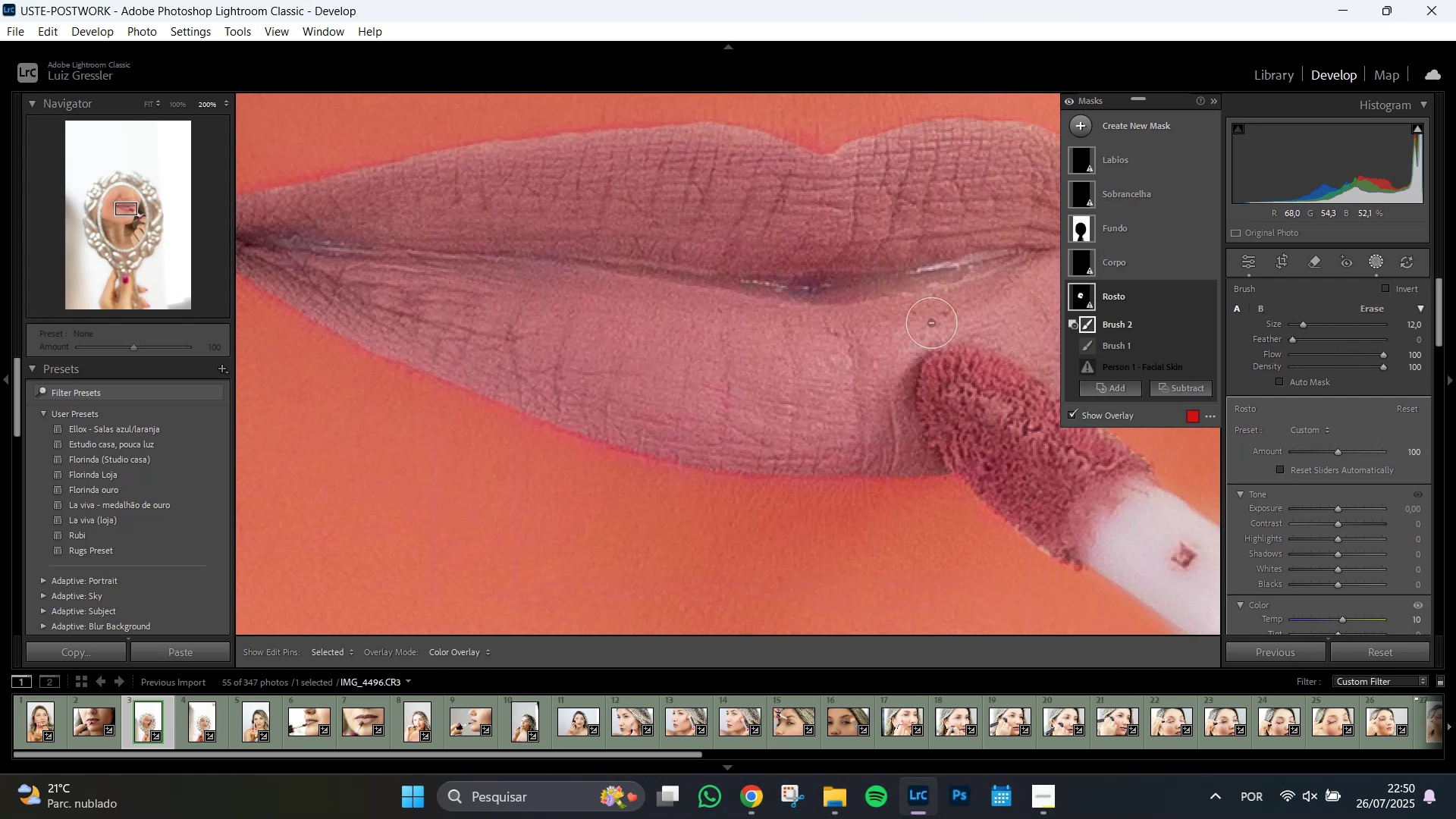 
type(zzz)
 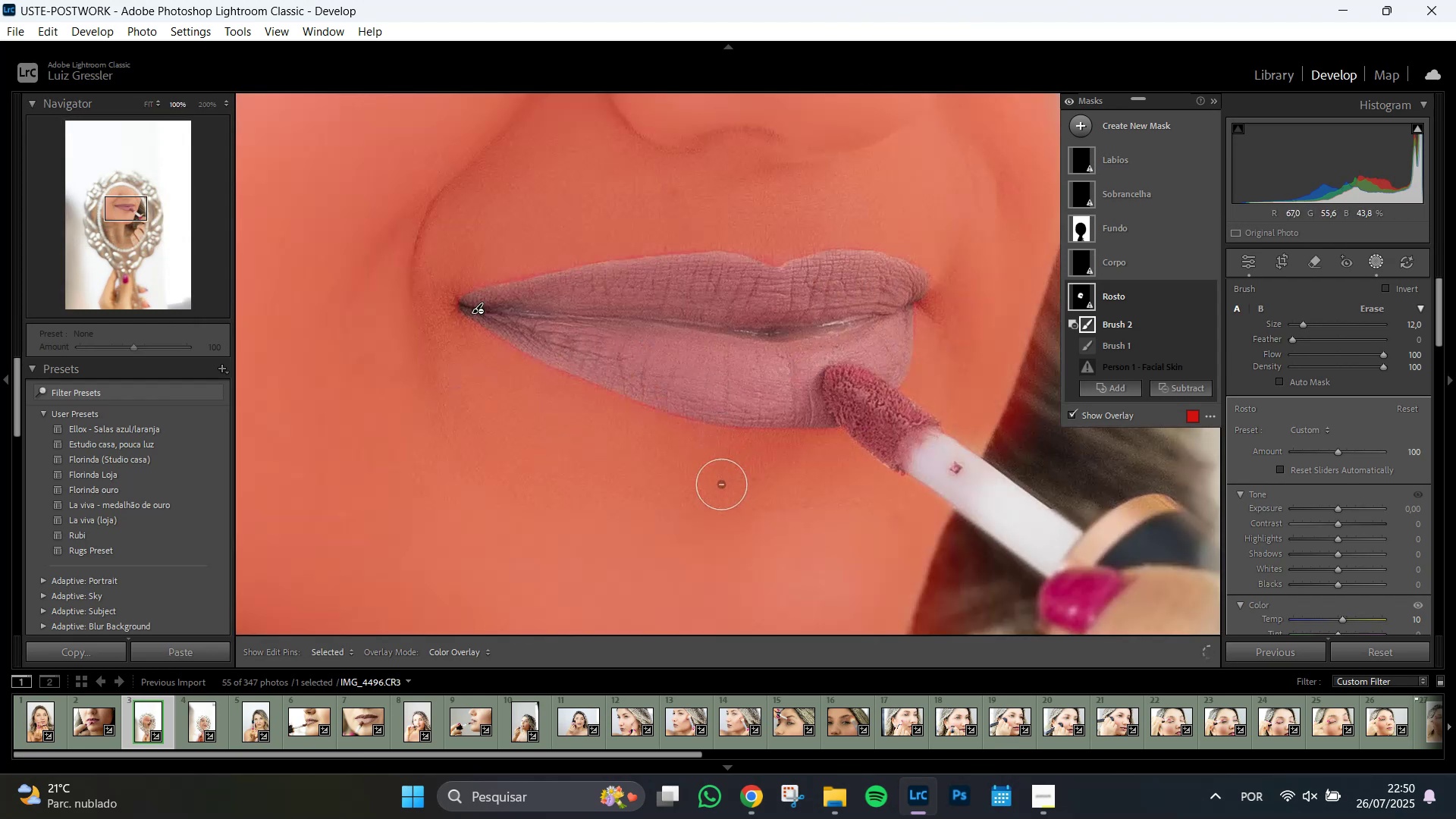 
hold_key(key=Space, duration=1.51)
 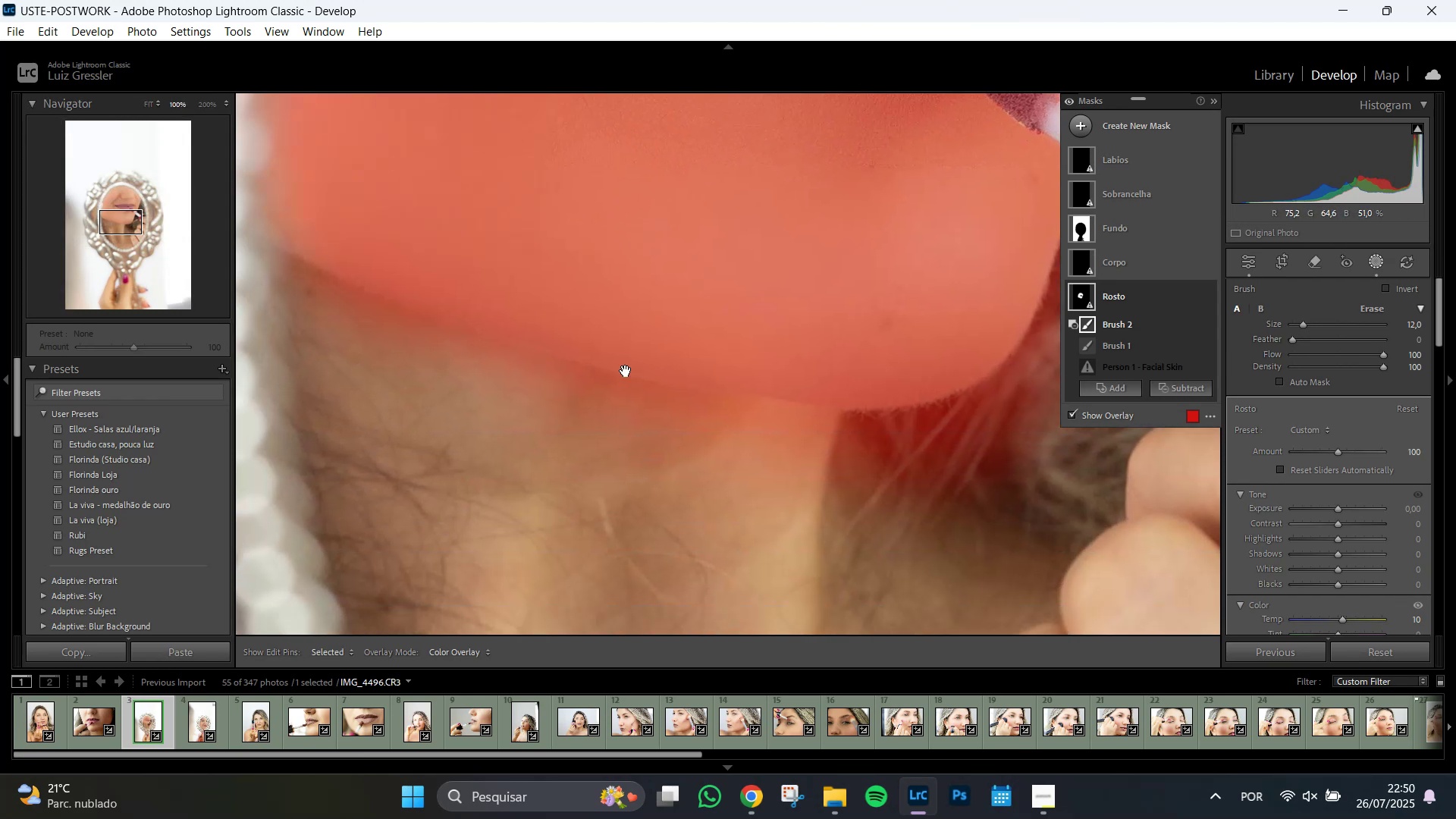 
left_click_drag(start_coordinate=[501, 513], to_coordinate=[637, 171])
 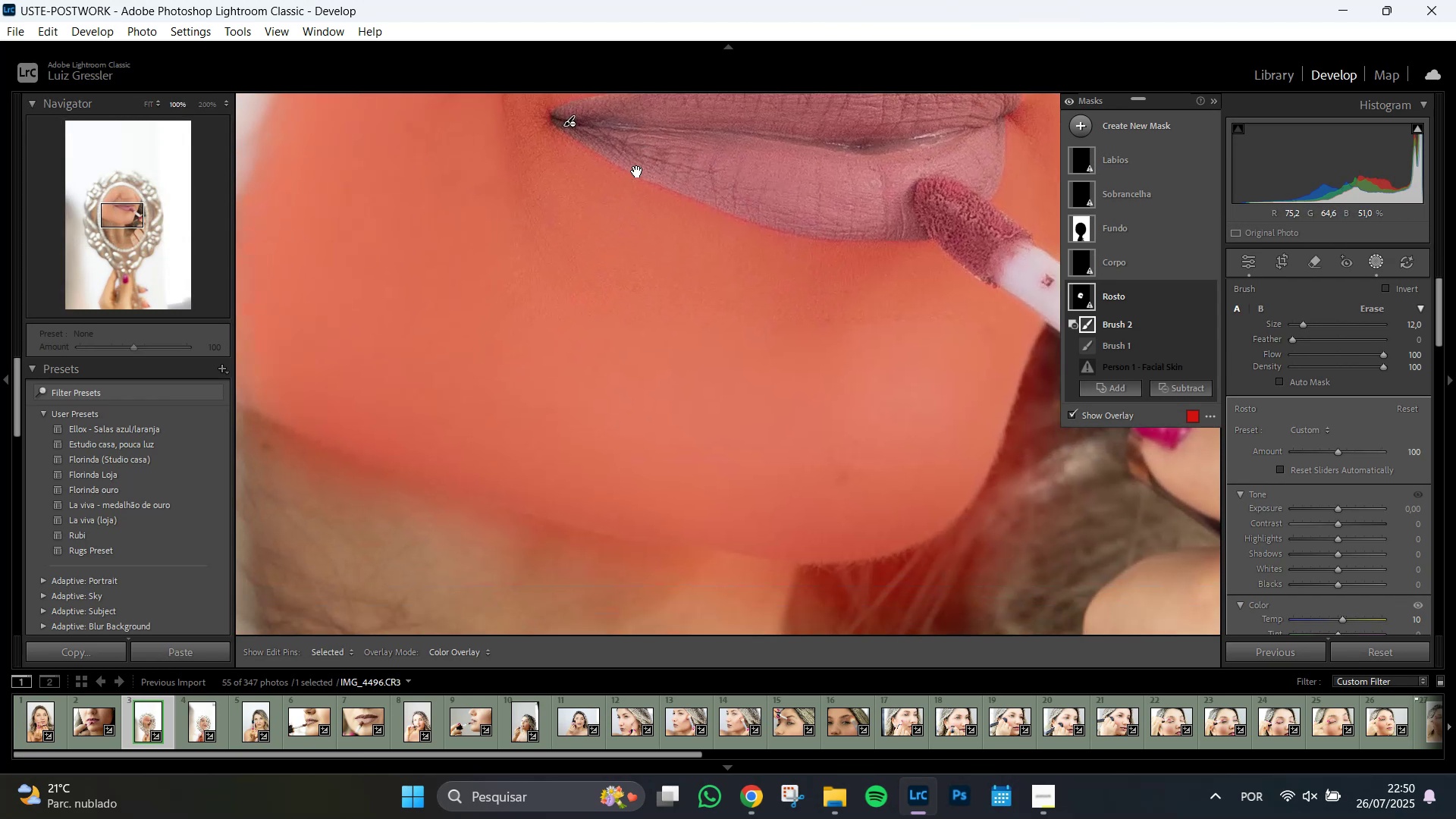 
hold_key(key=Space, duration=0.99)
 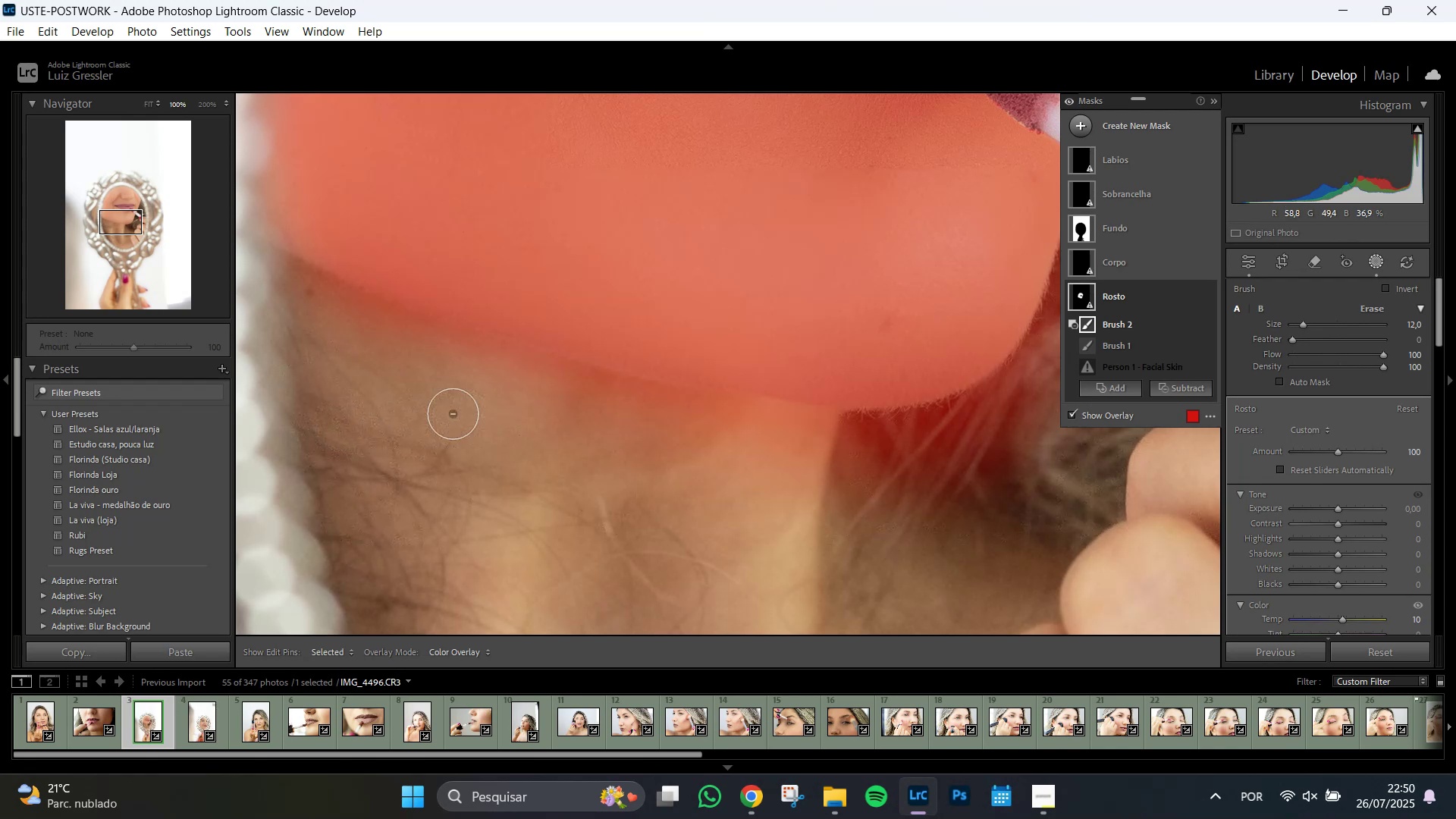 
scroll: coordinate [388, 369], scroll_direction: up, amount: 6.0
 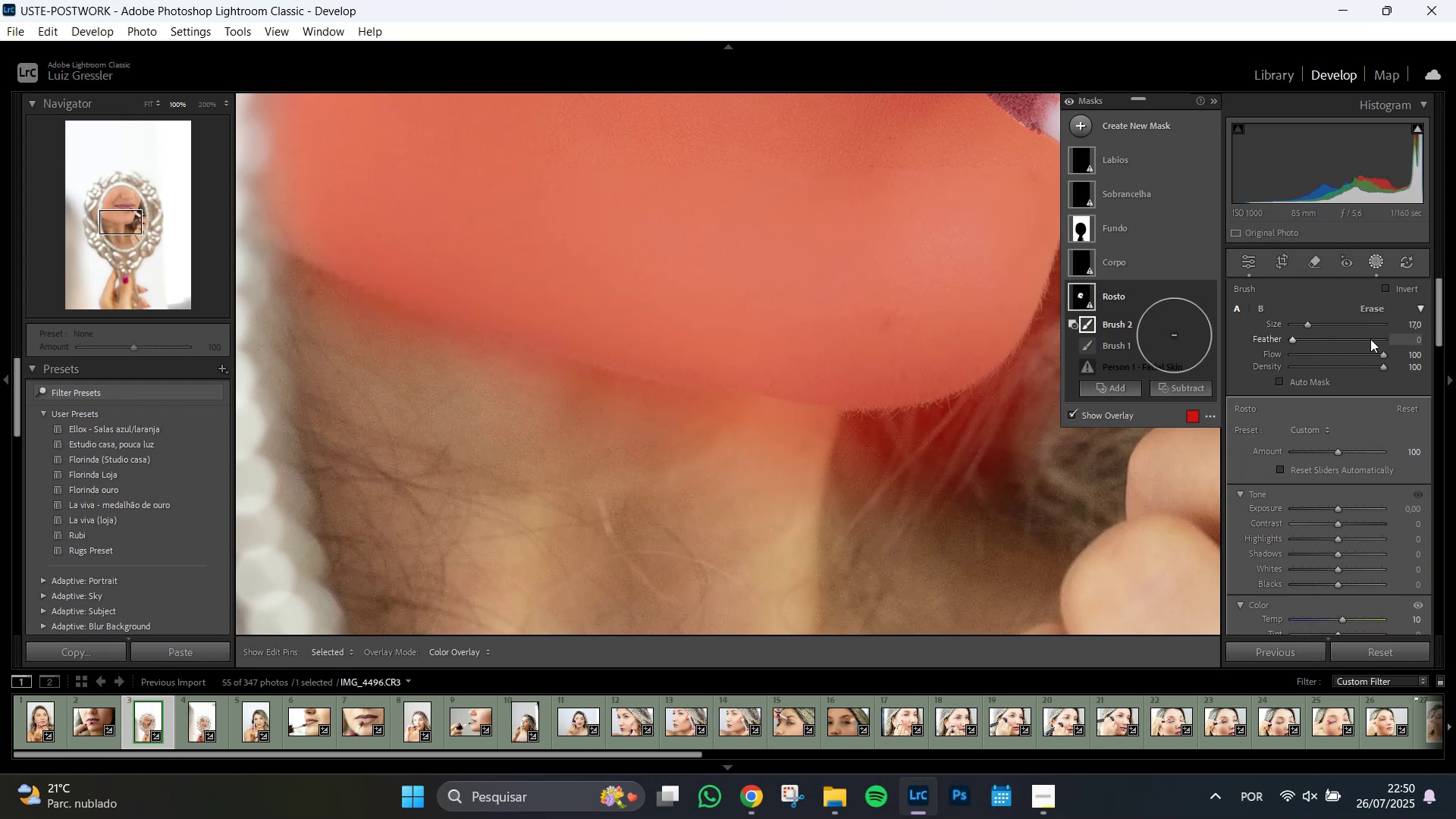 
left_click([1368, 341])
 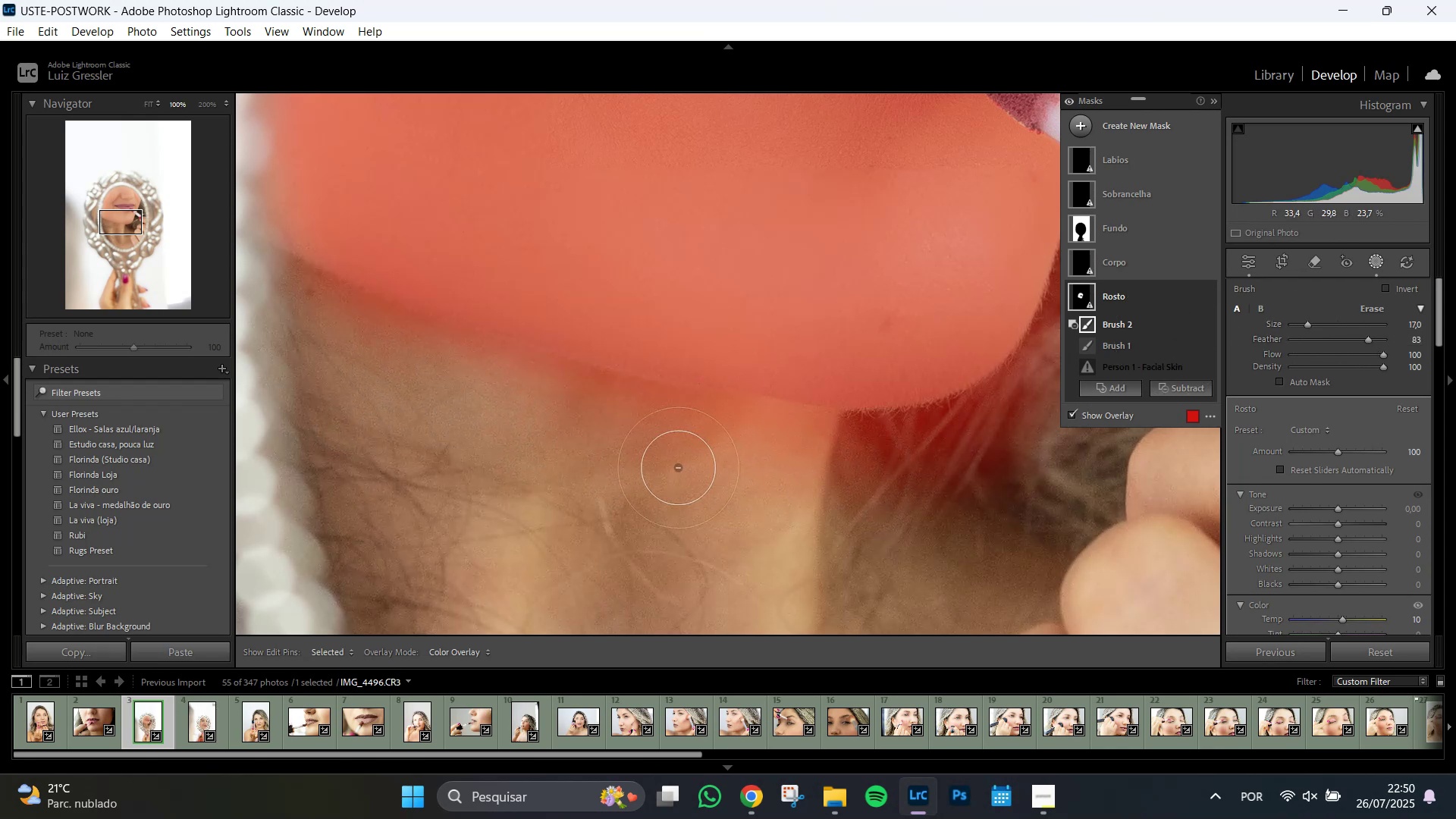 
hold_key(key=AltLeft, duration=1.51)
 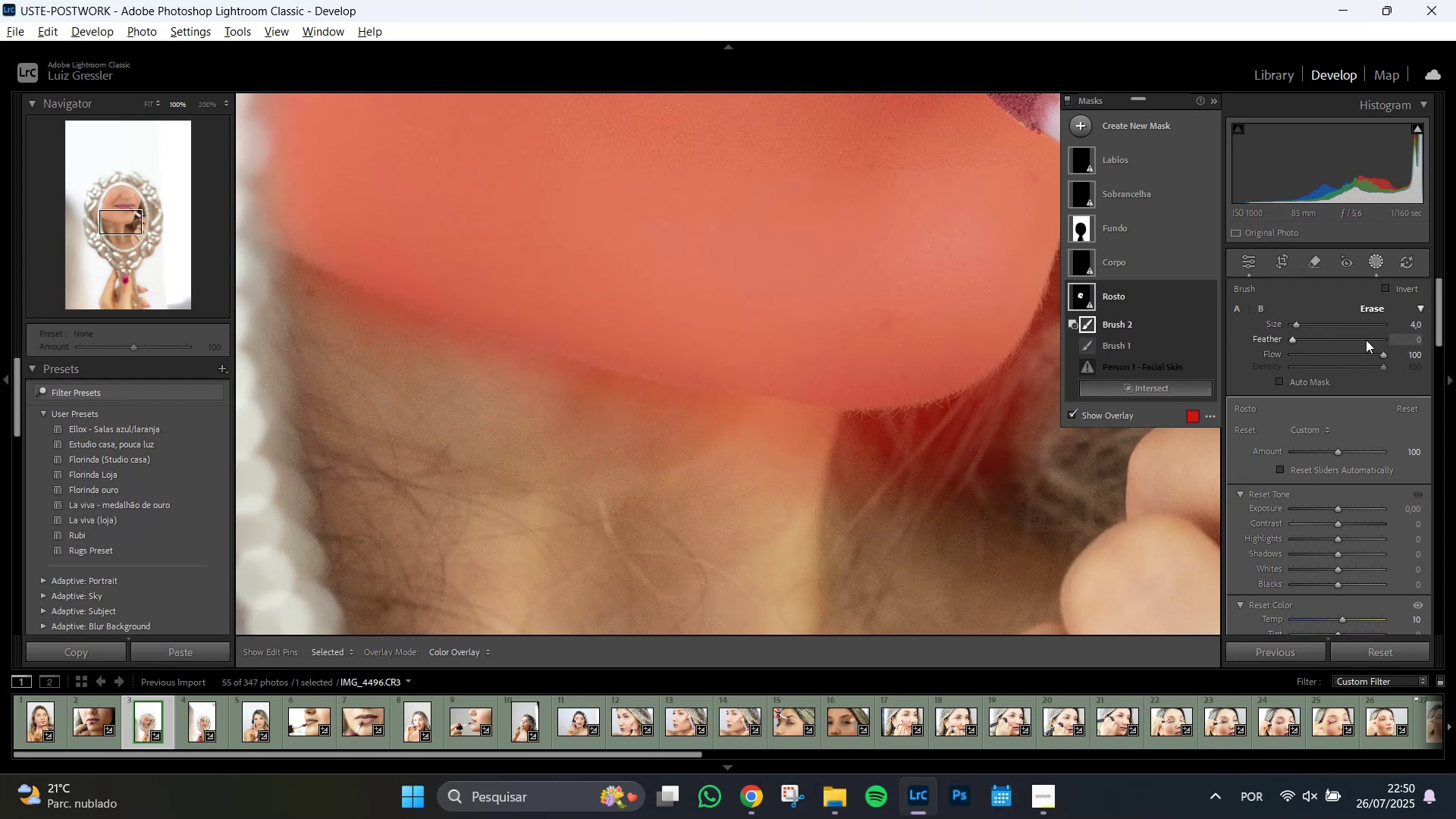 
hold_key(key=AltLeft, duration=1.51)
scroll: coordinate [650, 428], scroll_direction: up, amount: 18.0
 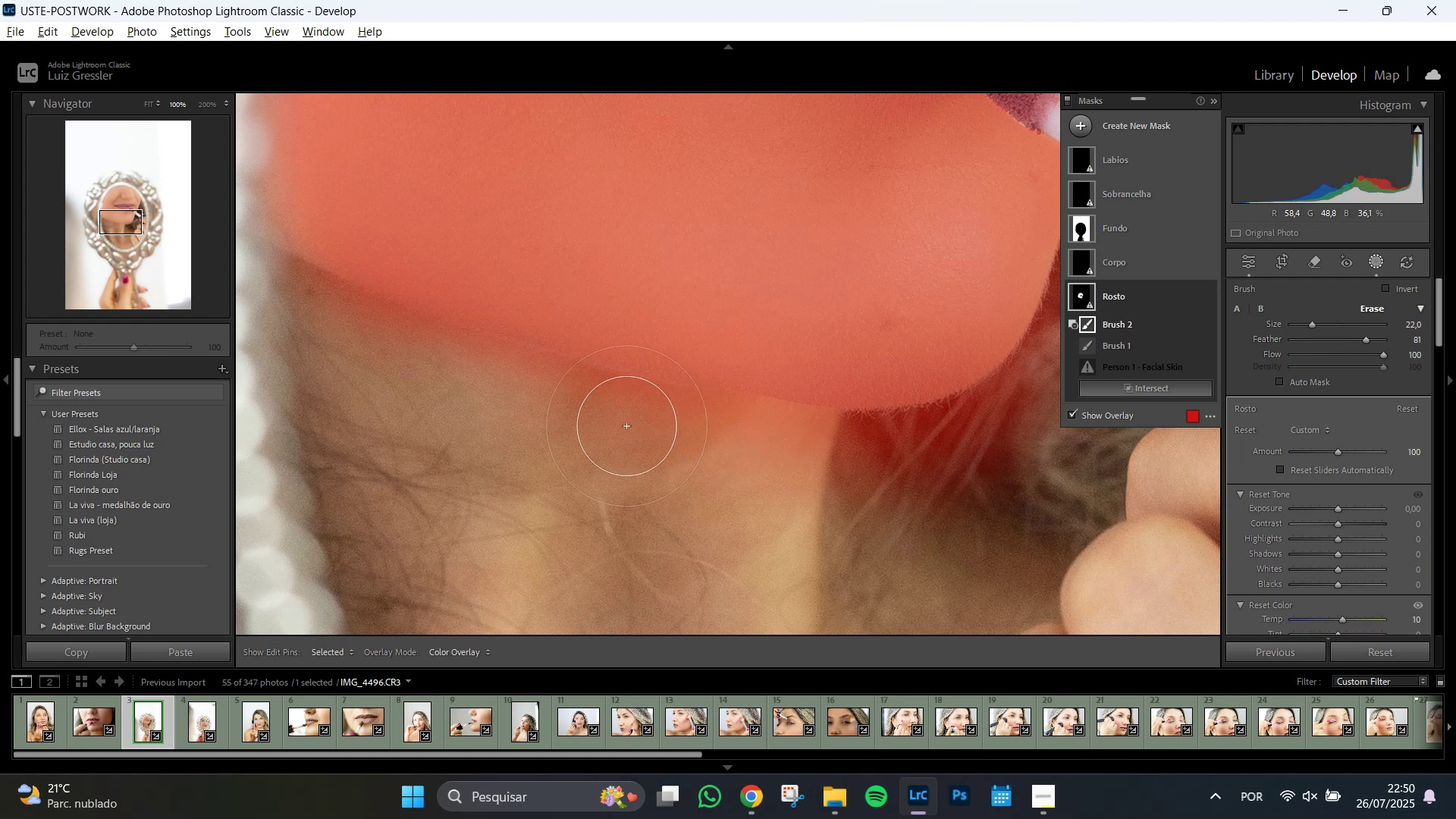 
hold_key(key=AltLeft, duration=1.19)
 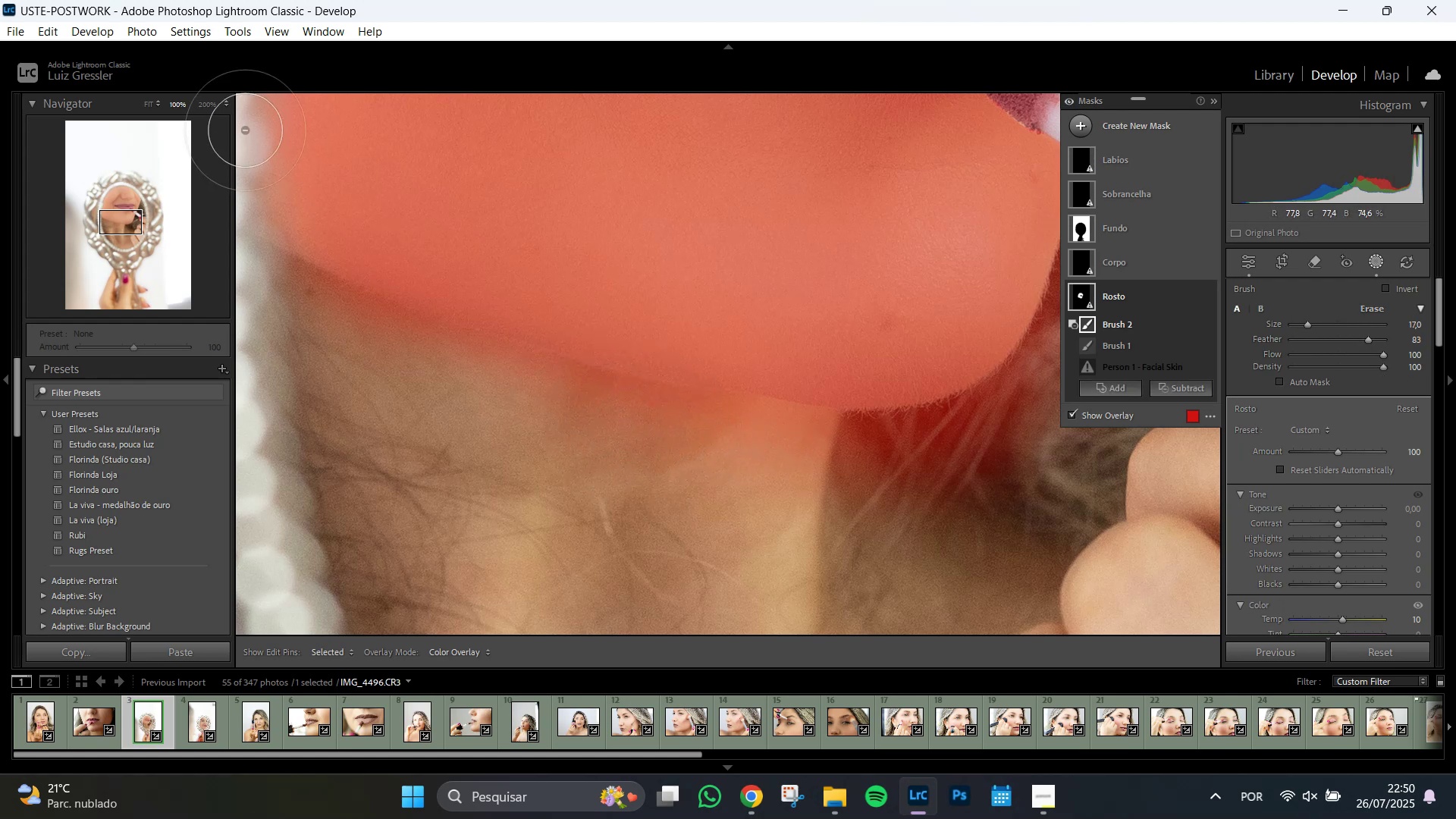 
hold_key(key=Space, duration=1.51)
 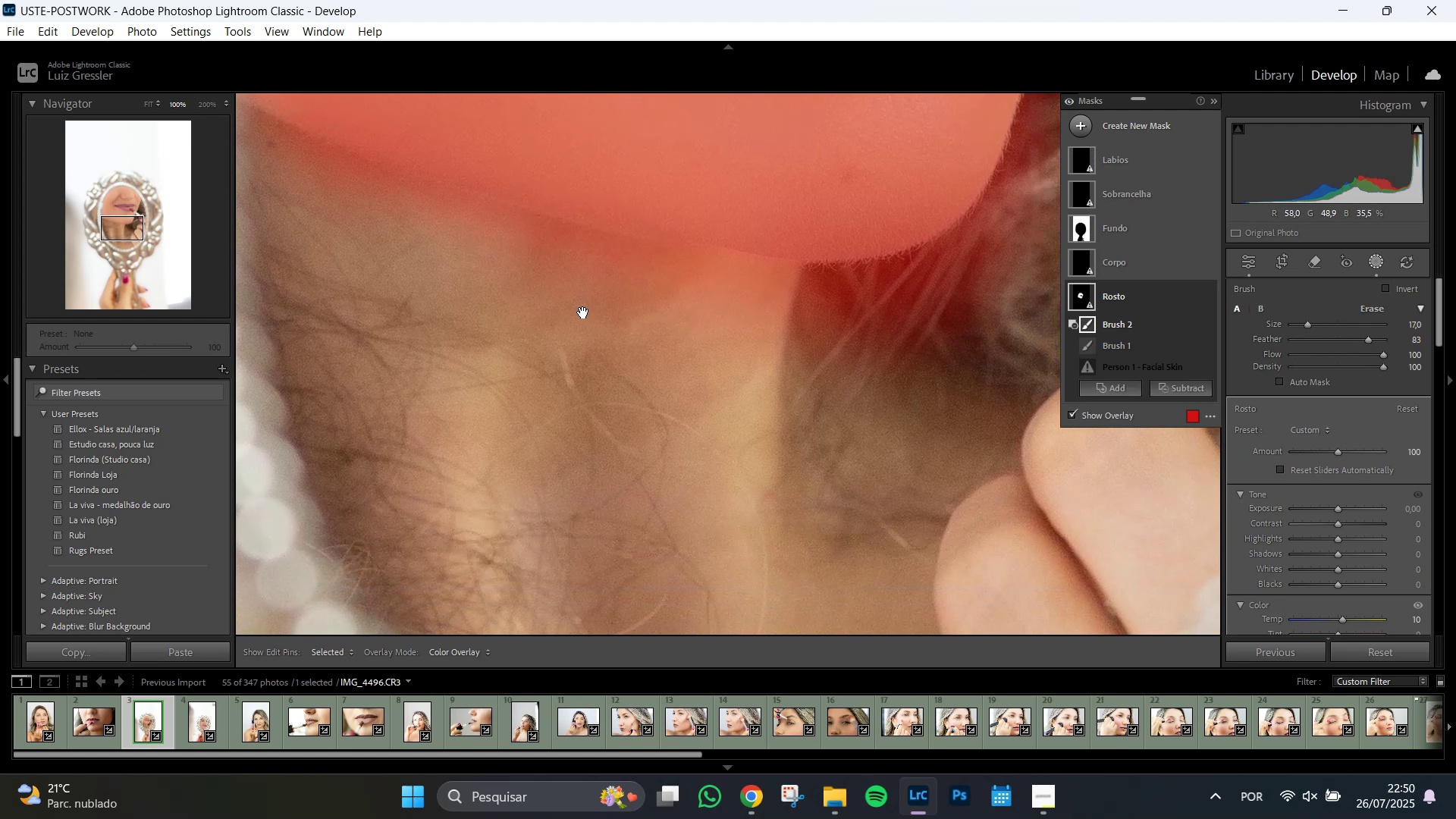 
left_click_drag(start_coordinate=[625, 462], to_coordinate=[586, 314])
 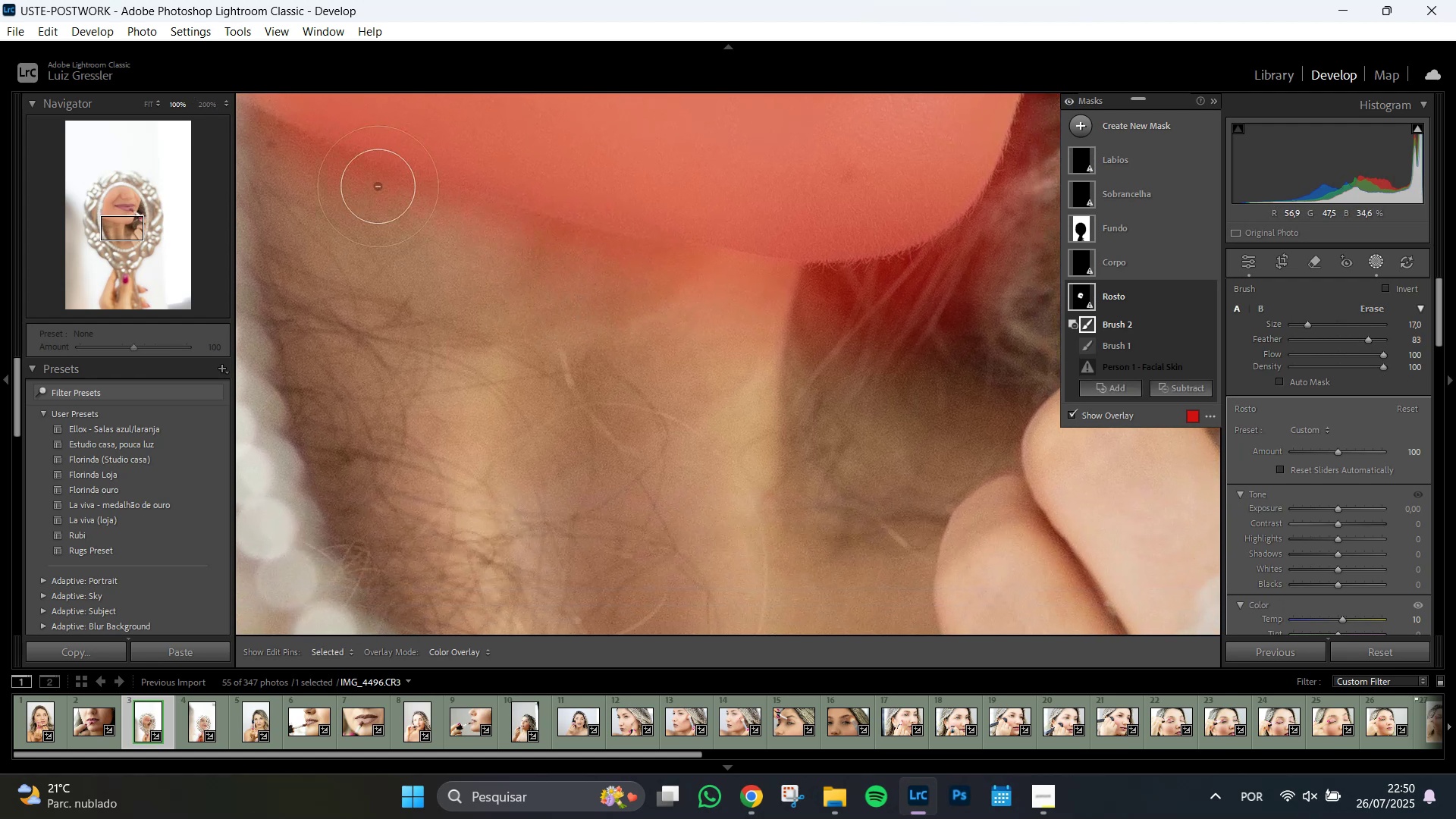 
hold_key(key=Space, duration=0.57)
 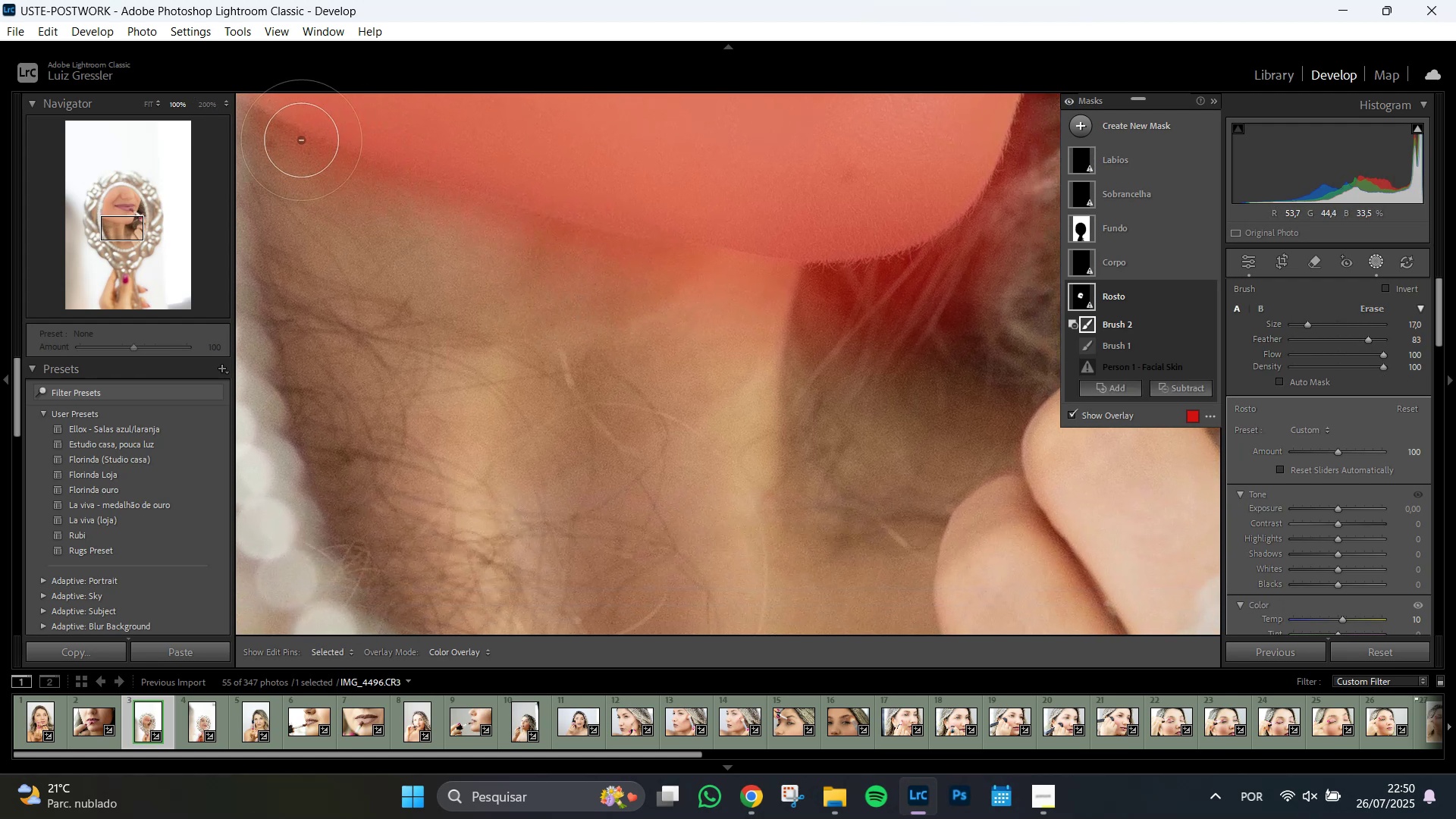 
left_click_drag(start_coordinate=[301, 140], to_coordinate=[598, 557])
 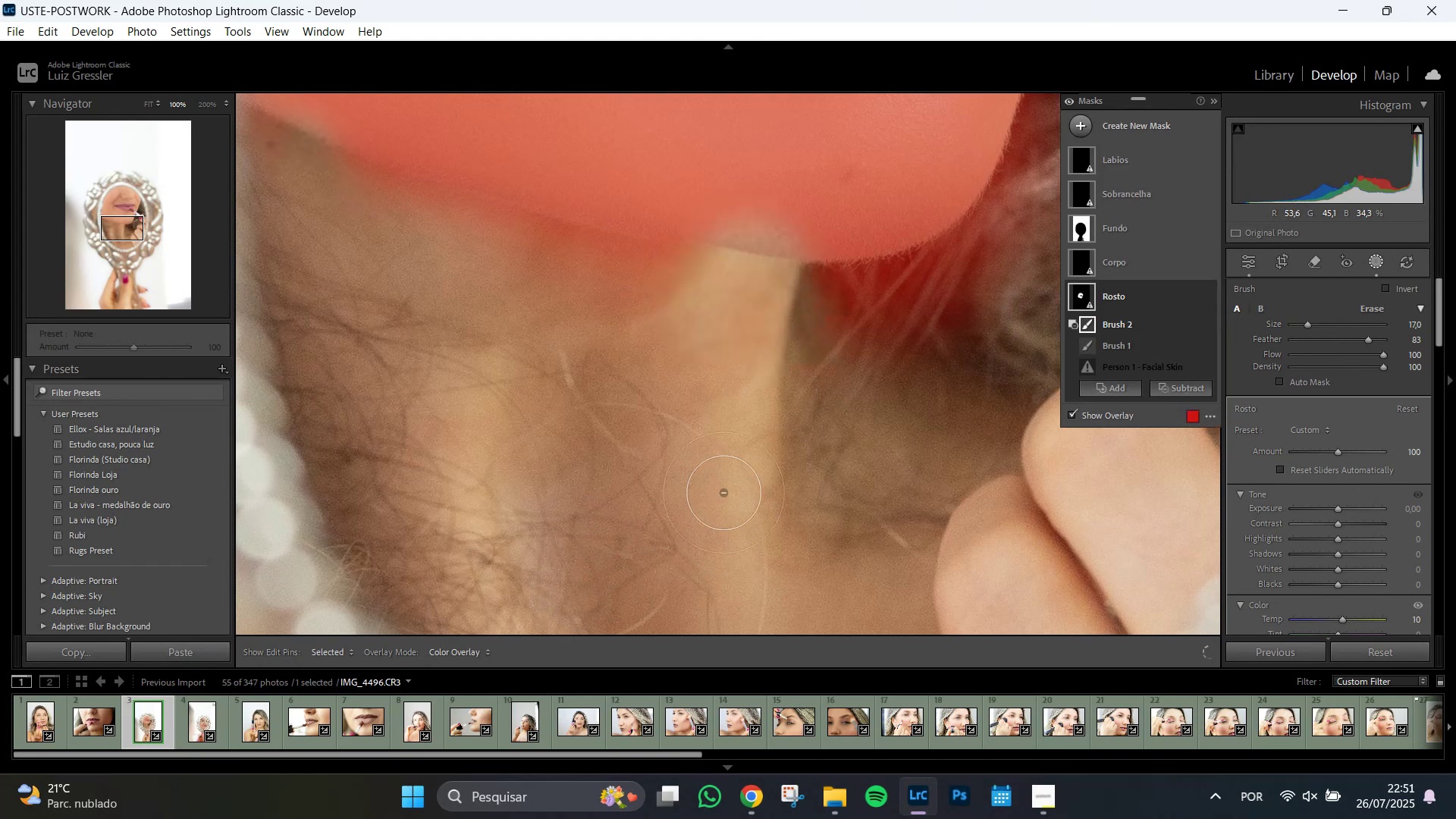 
key(Control+Z)
 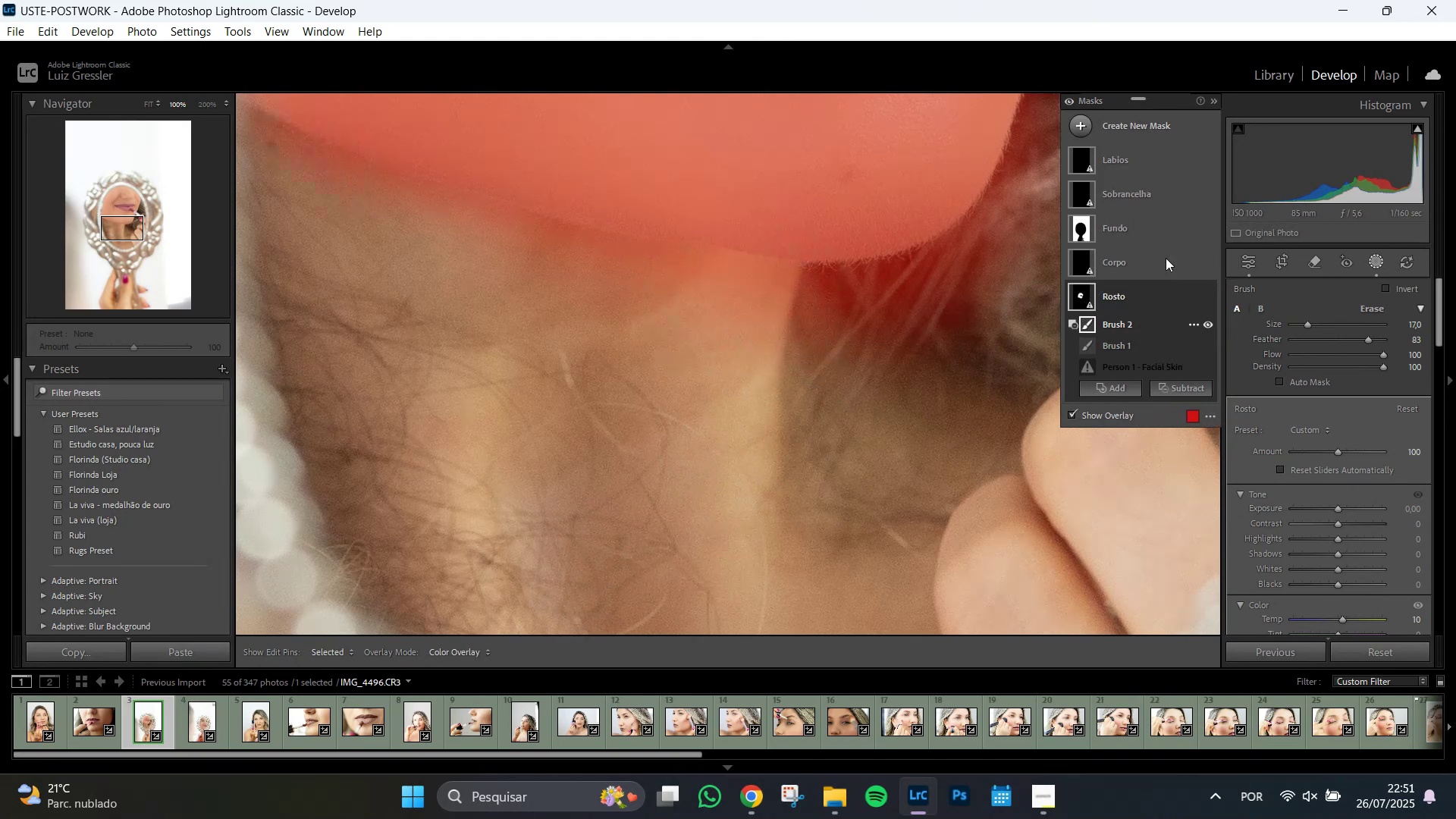 
wait(7.96)
 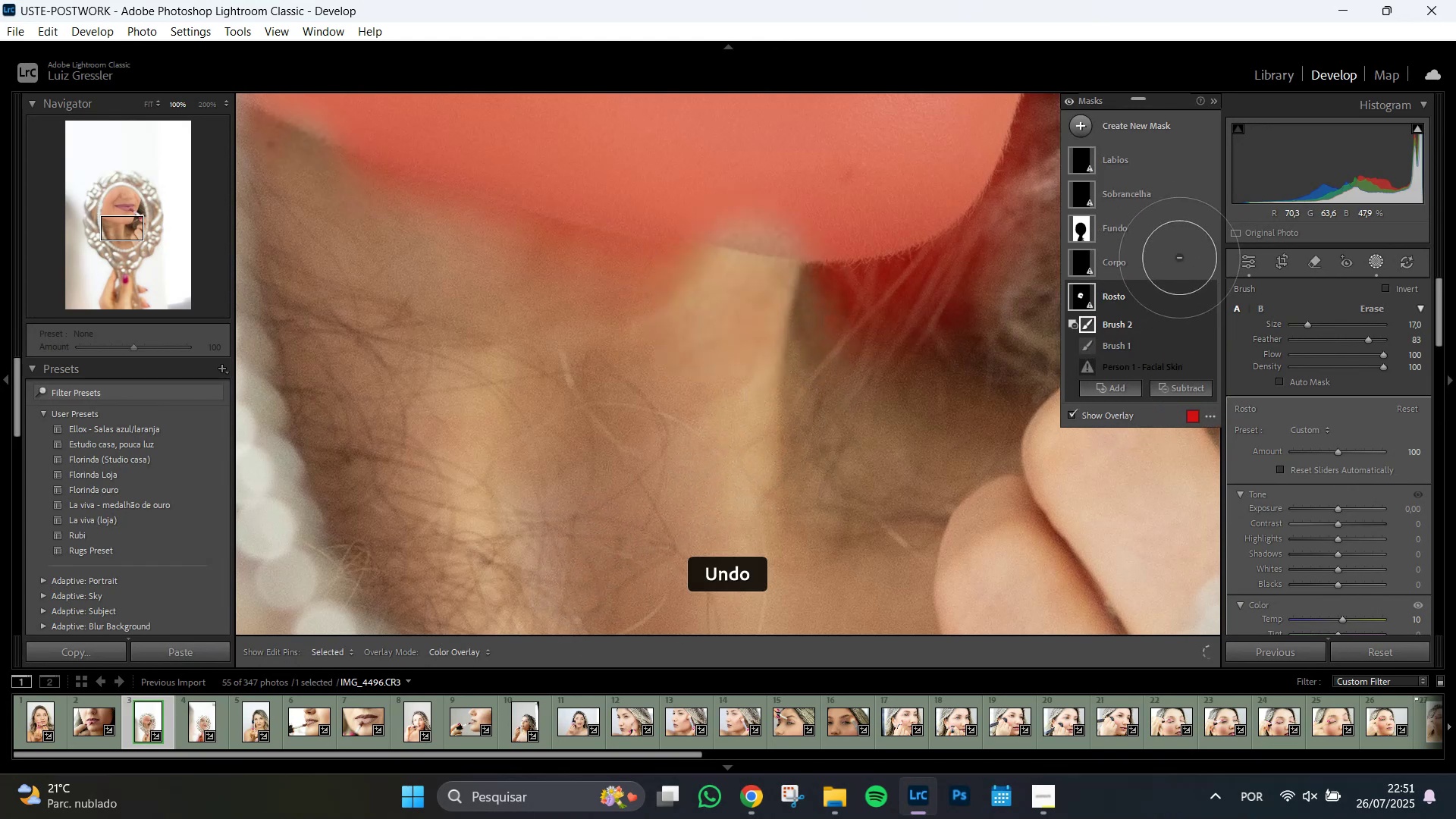 
left_click([1194, 262])
 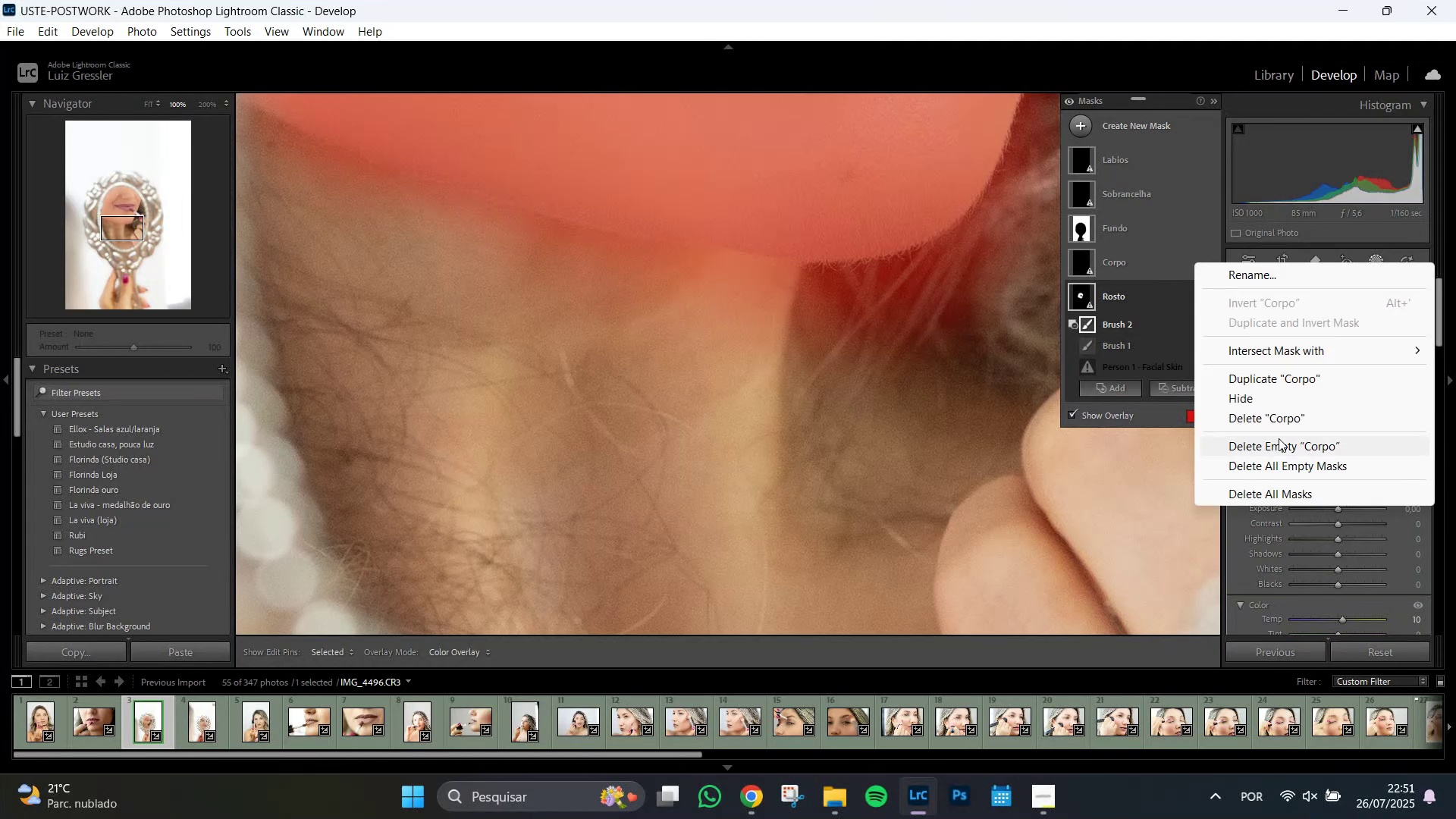 
left_click([1286, 419])
 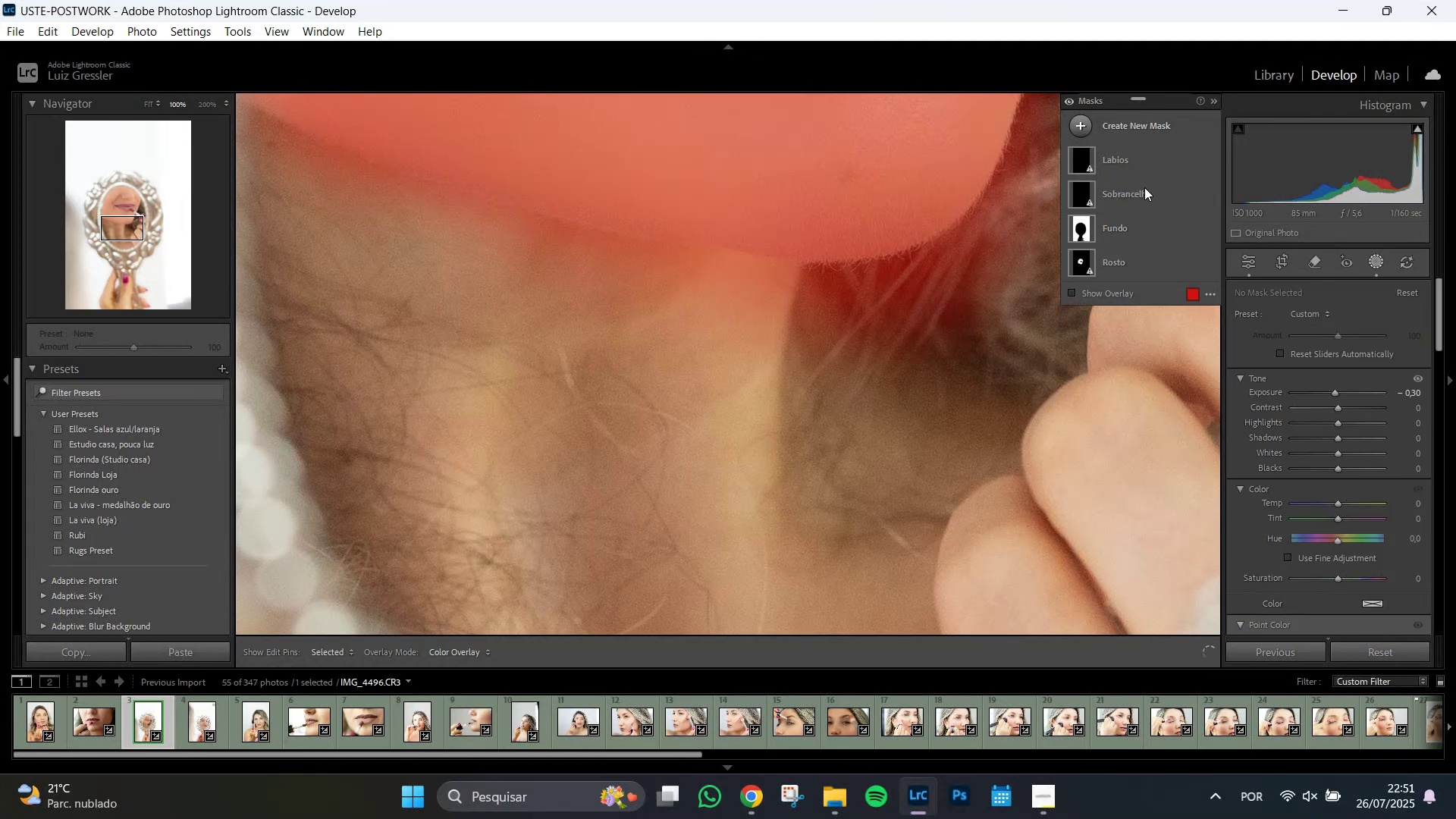 
wait(7.31)
 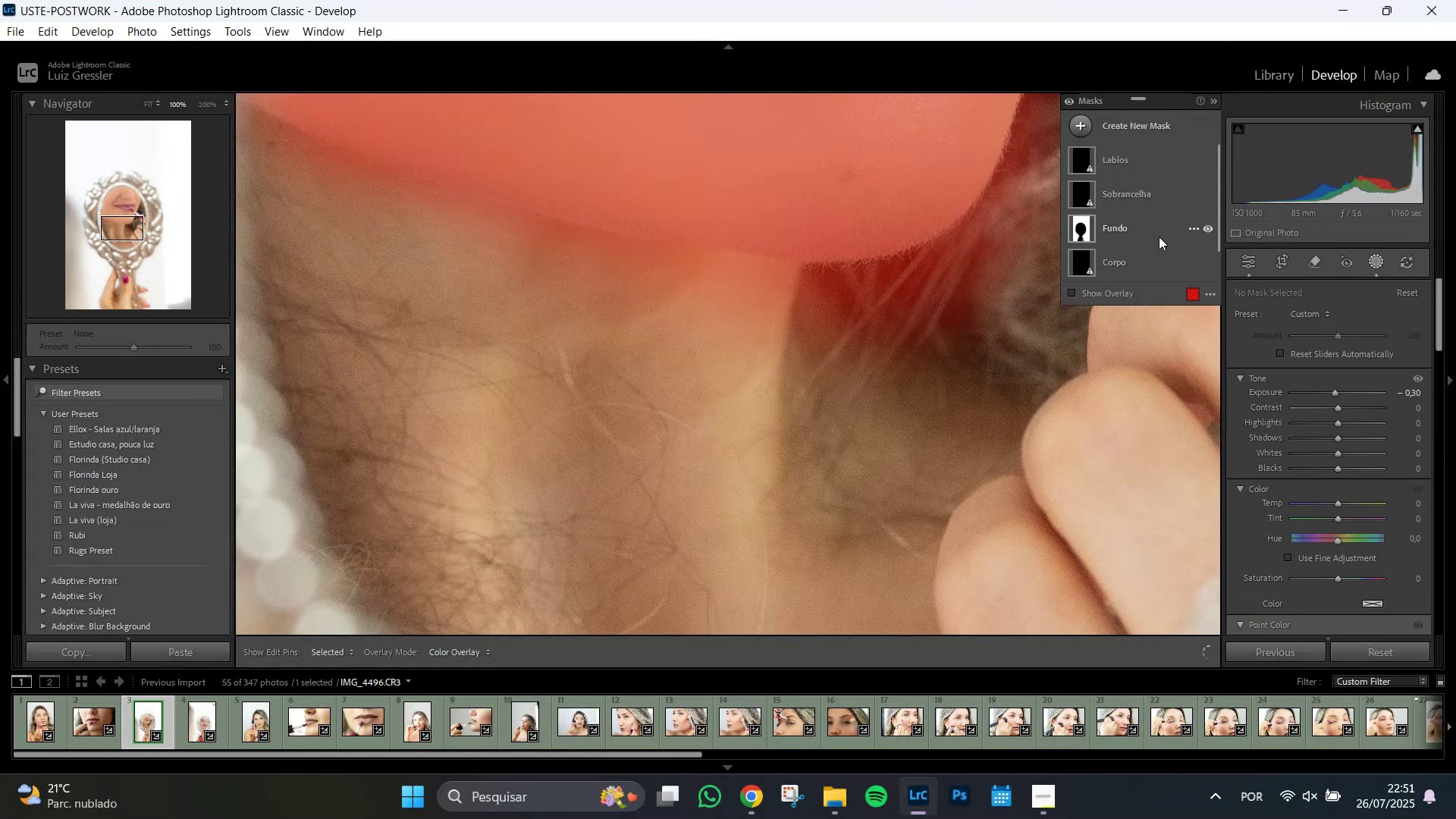 
left_click([1196, 190])
 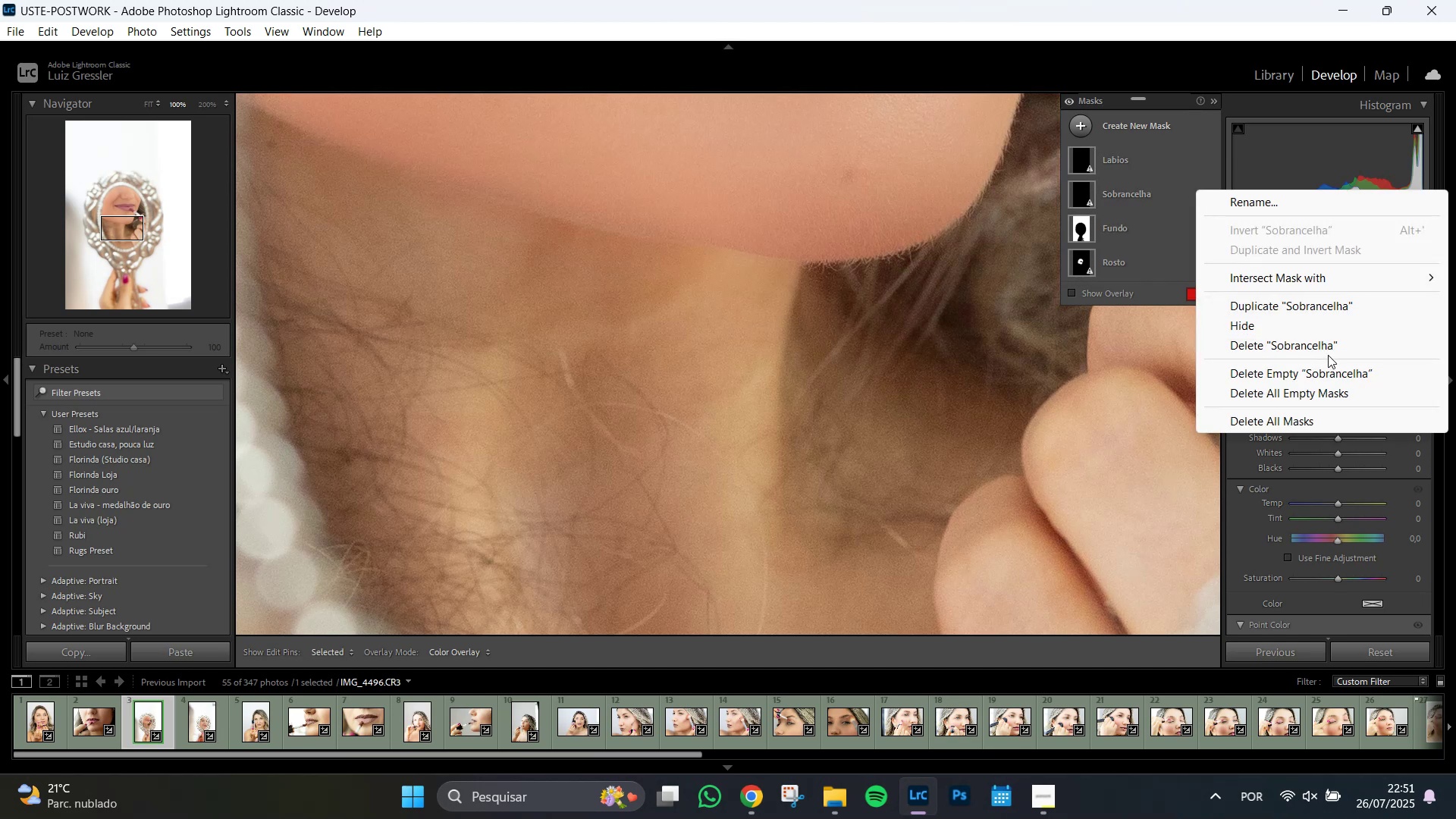 
left_click([1323, 350])
 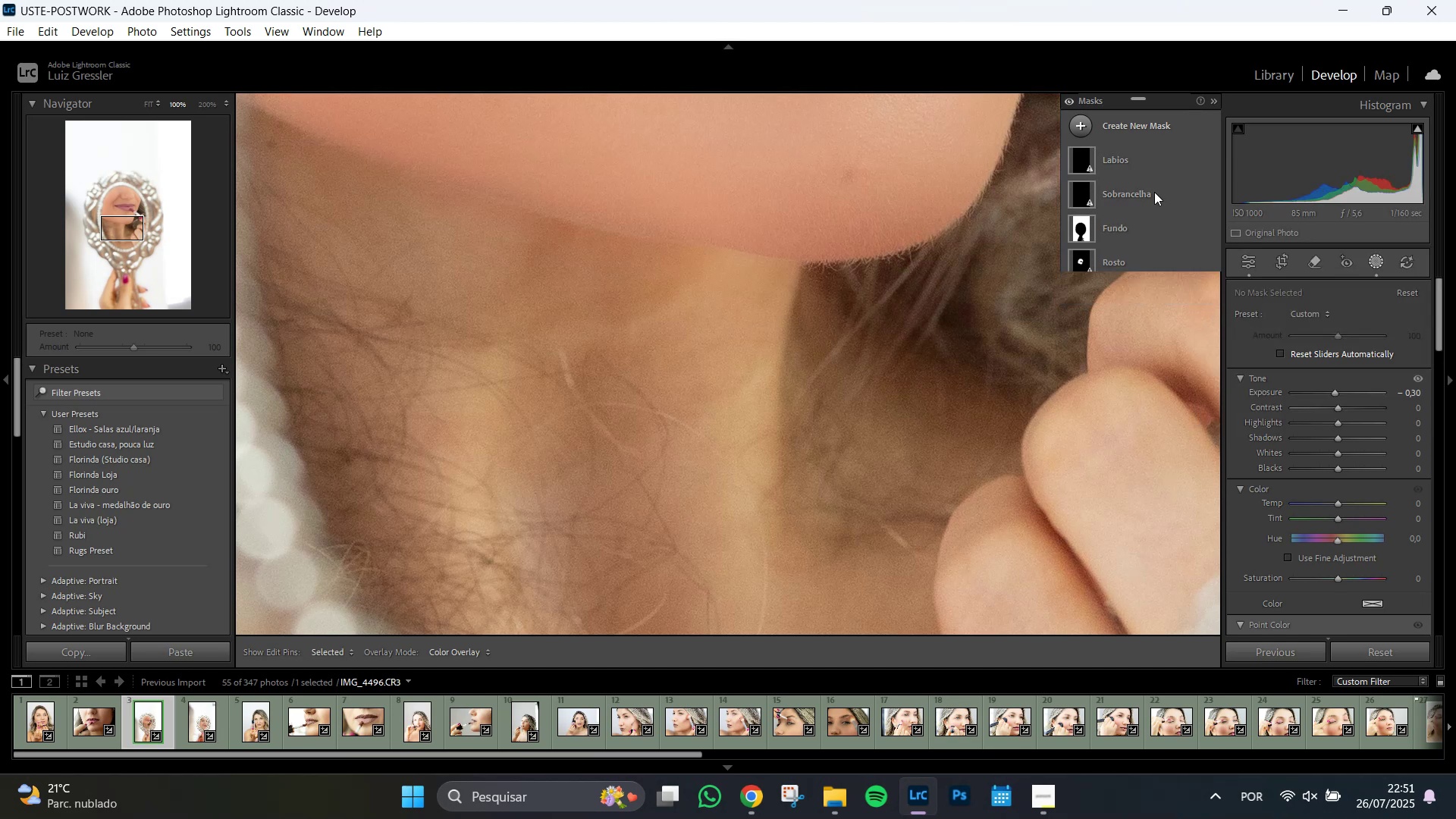 
left_click([1119, 231])
 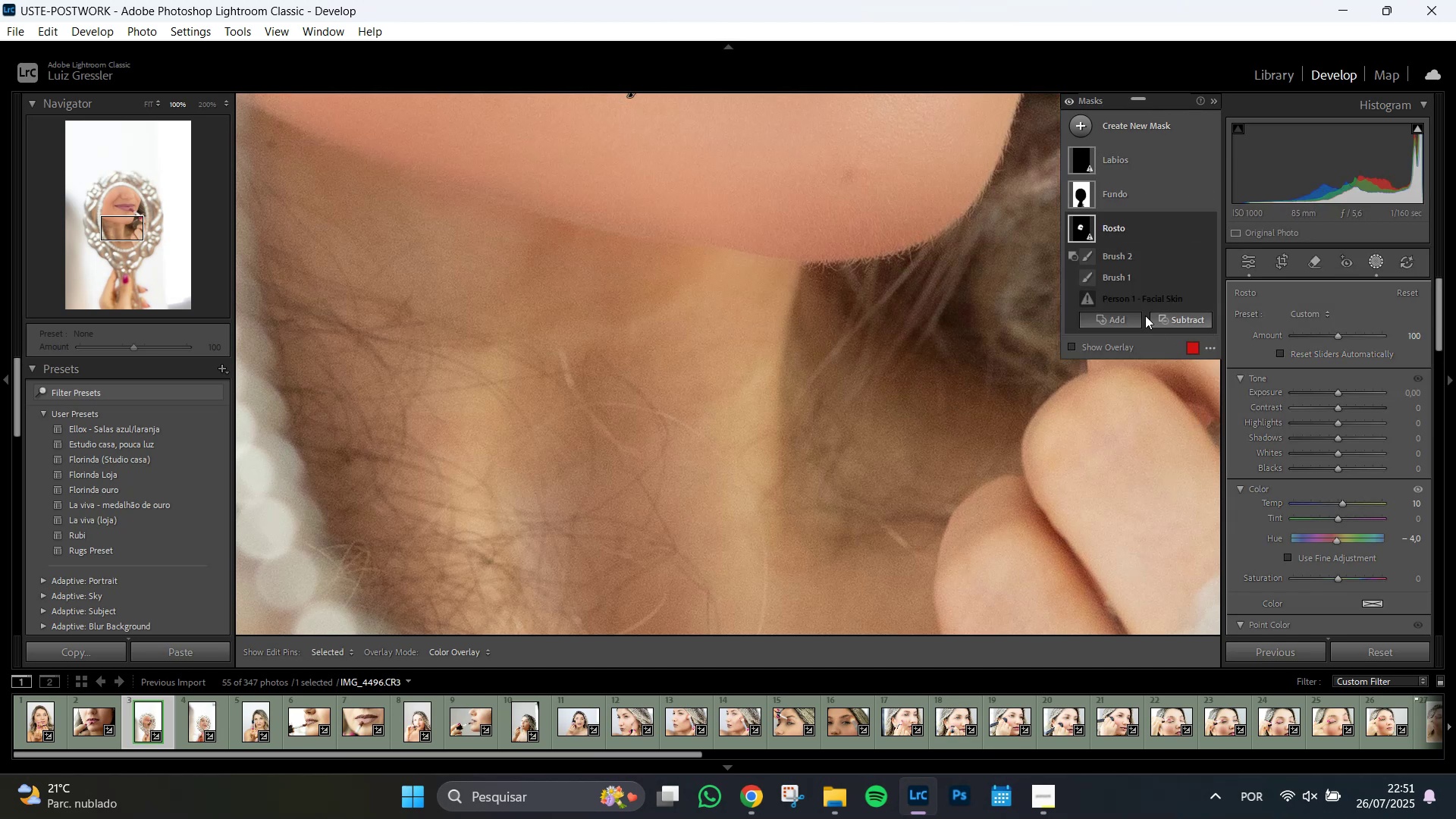 
left_click([1125, 314])
 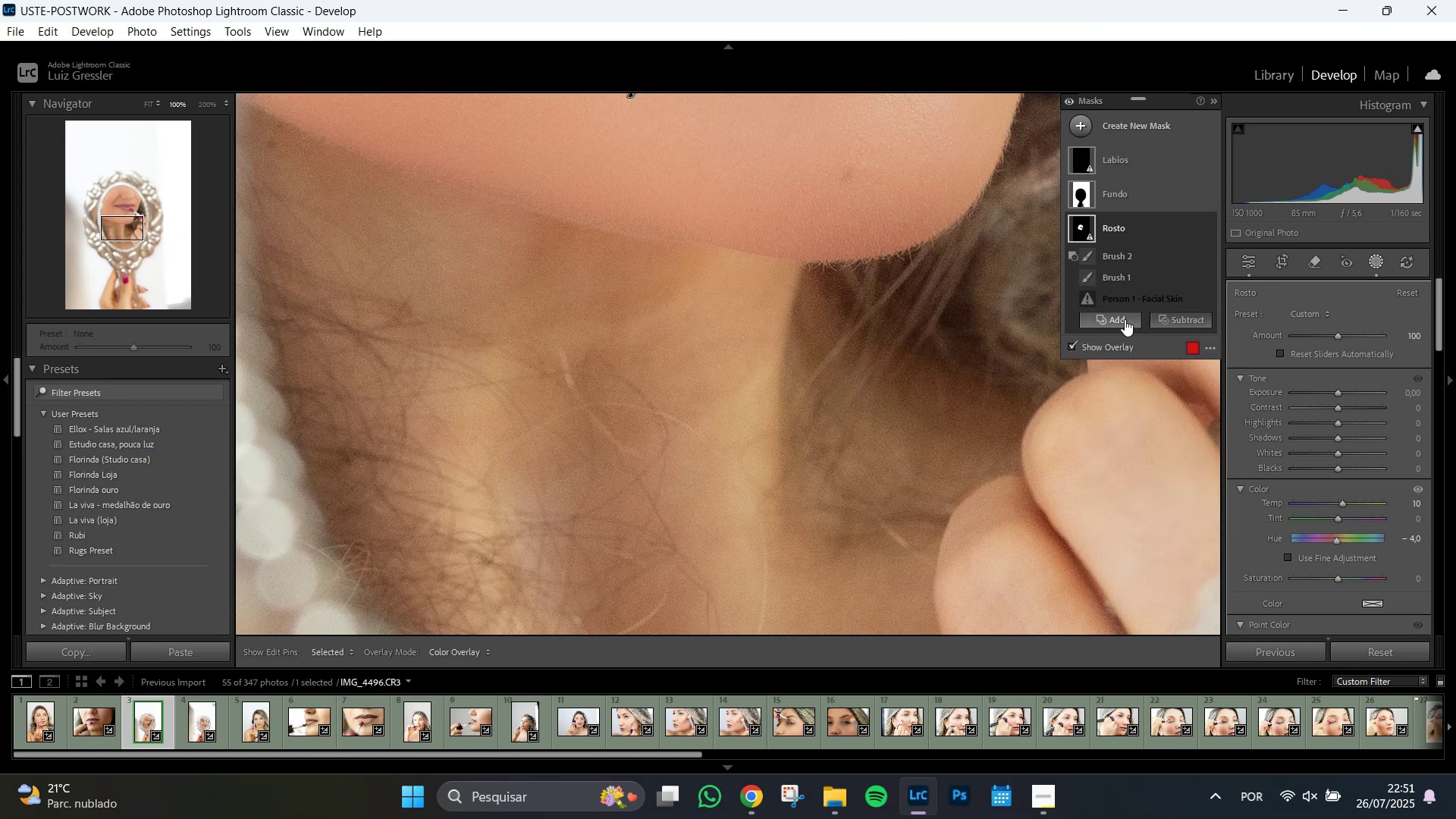 
left_click([1125, 319])
 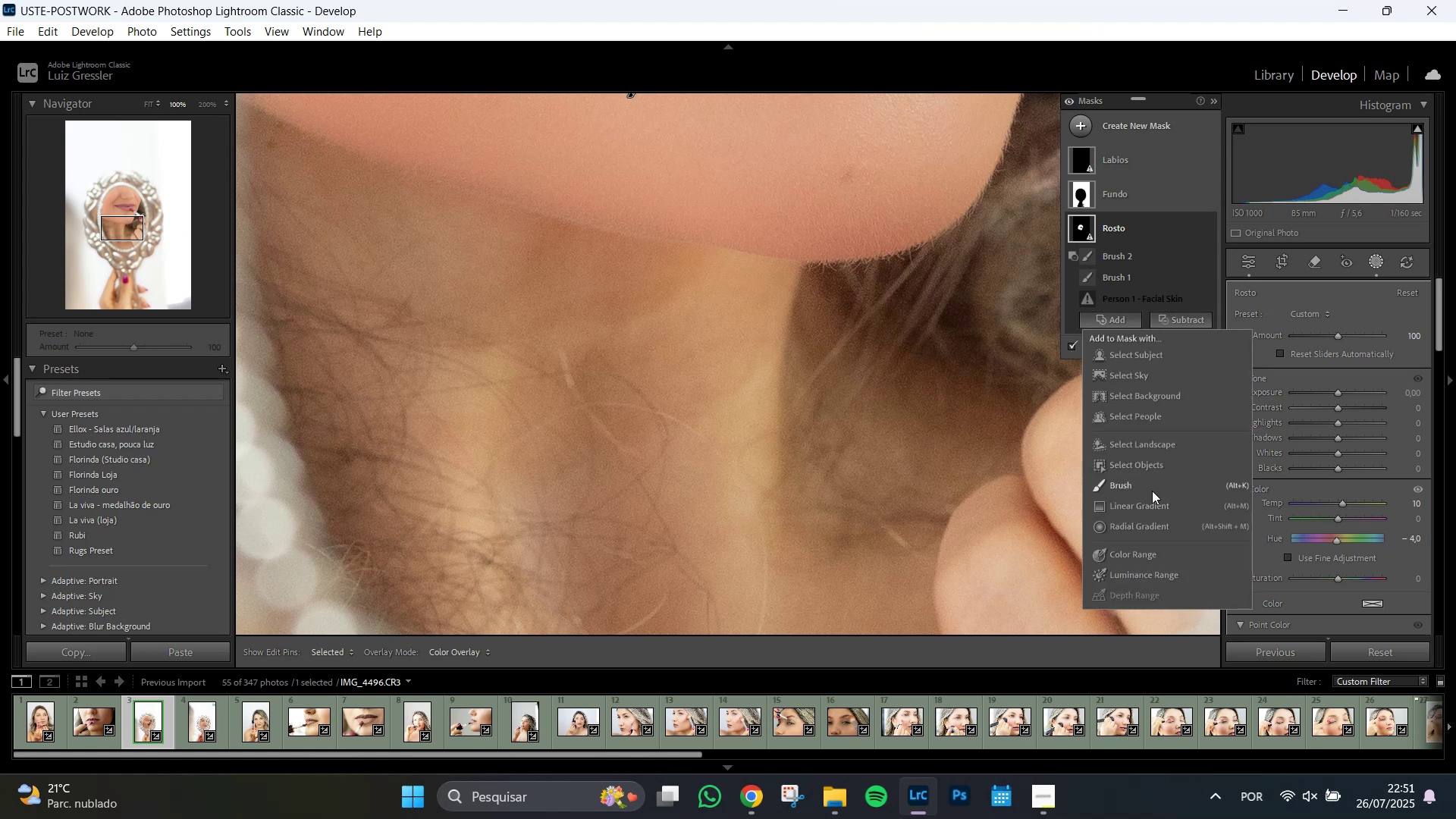 
left_click([1148, 482])
 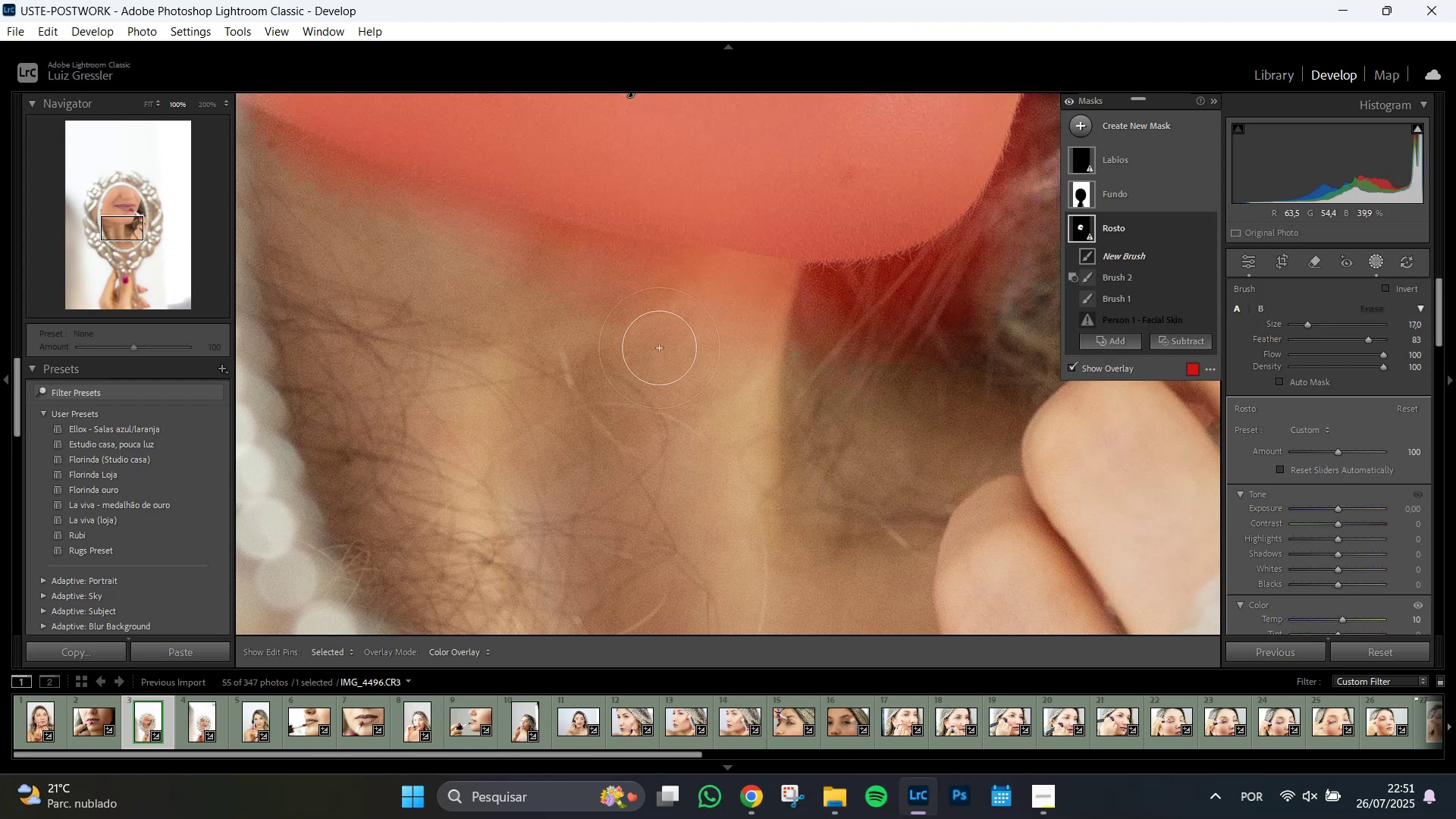 
scroll: coordinate [662, 345], scroll_direction: up, amount: 4.0
 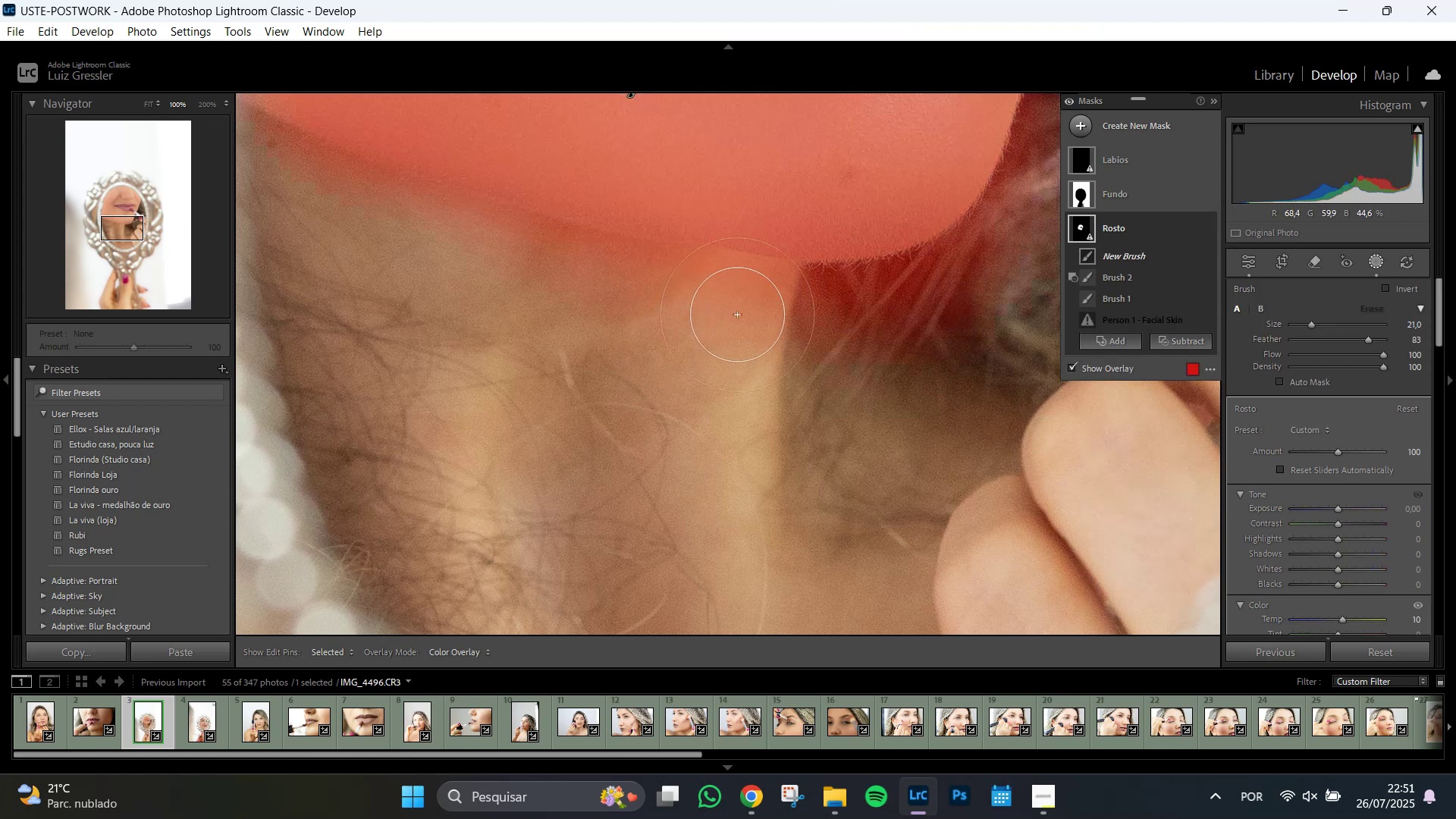 
left_click_drag(start_coordinate=[738, 305], to_coordinate=[704, 535])
 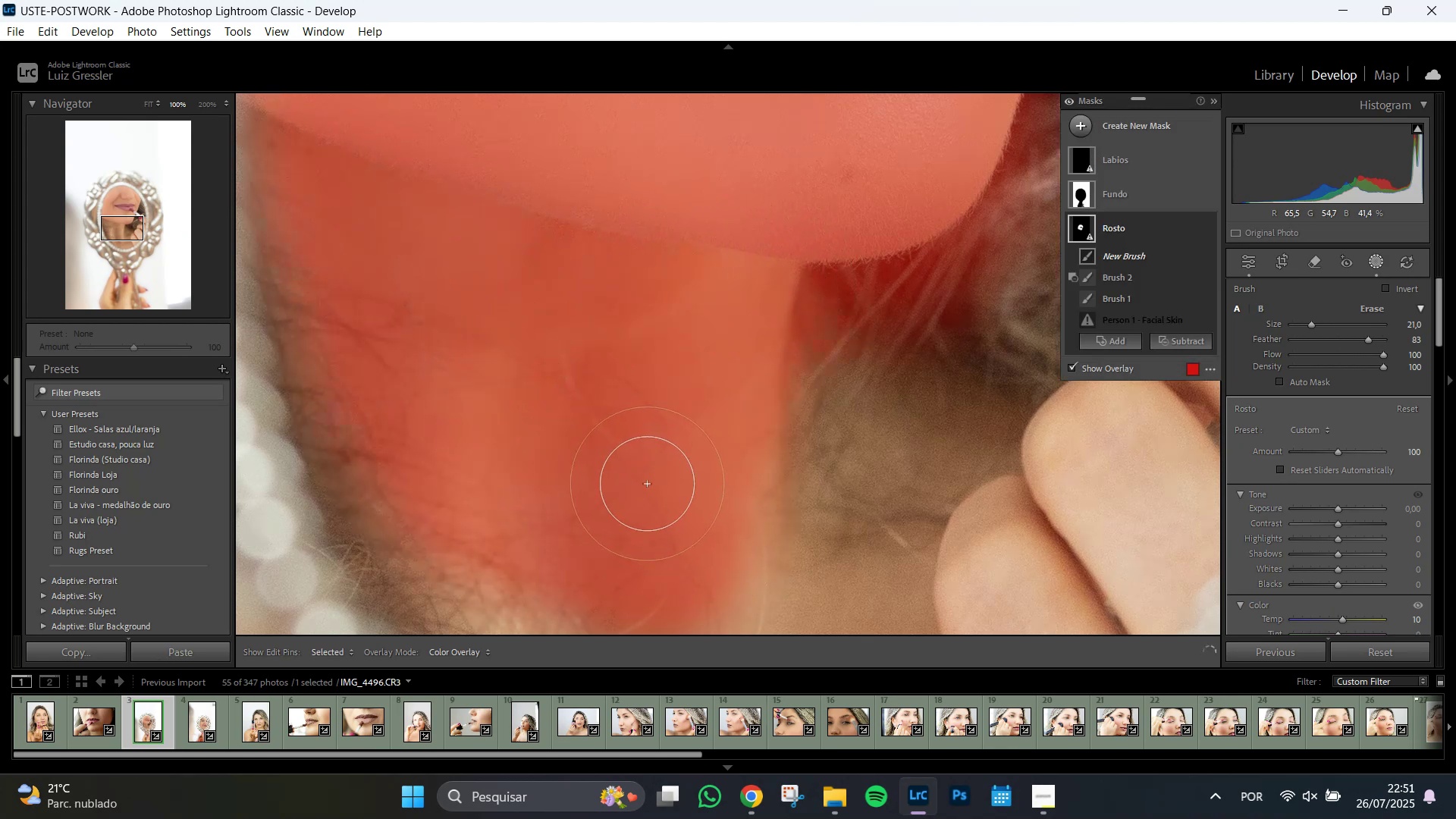 
hold_key(key=Space, duration=1.51)
 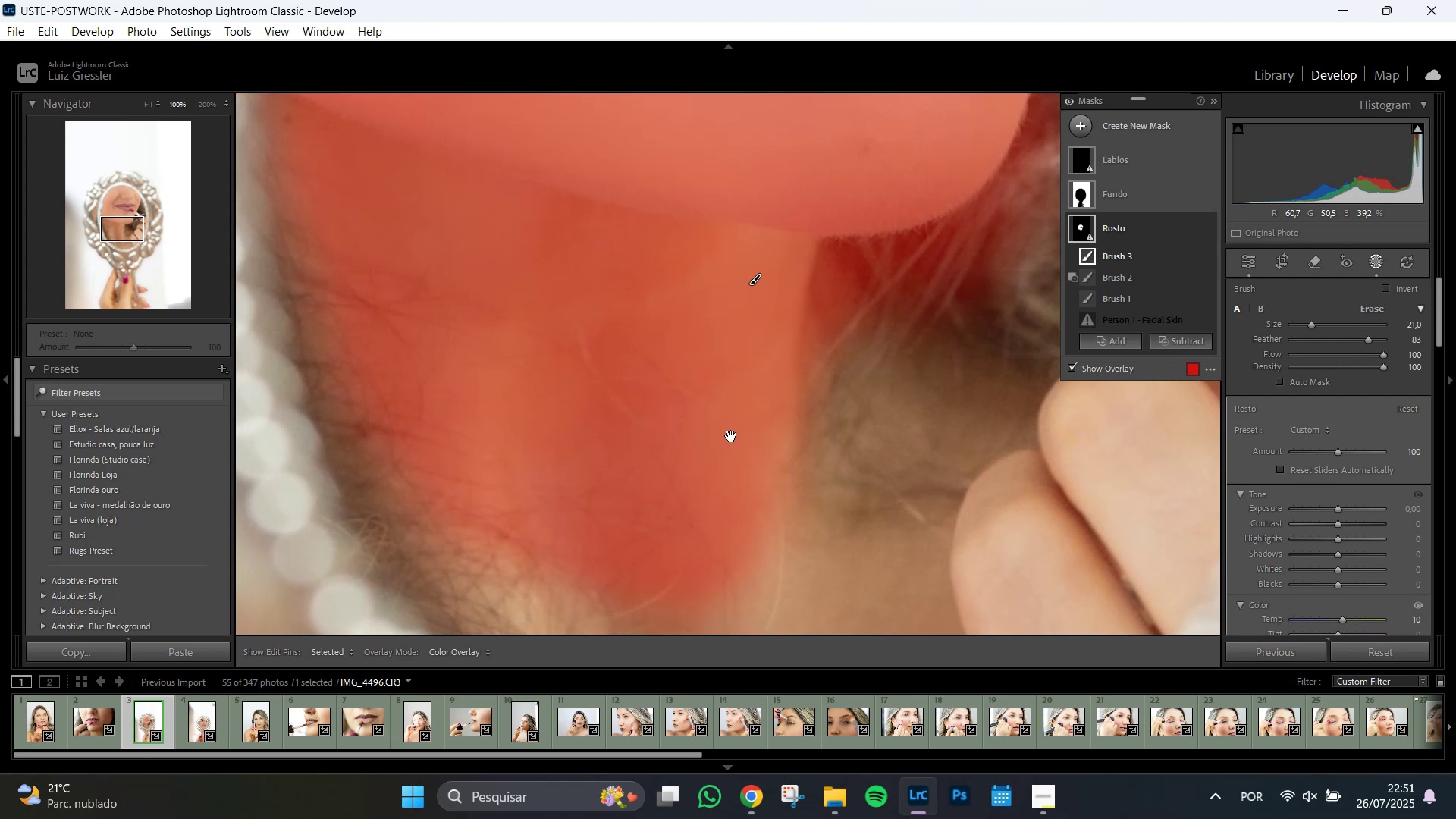 
left_click_drag(start_coordinate=[560, 500], to_coordinate=[719, 442])
 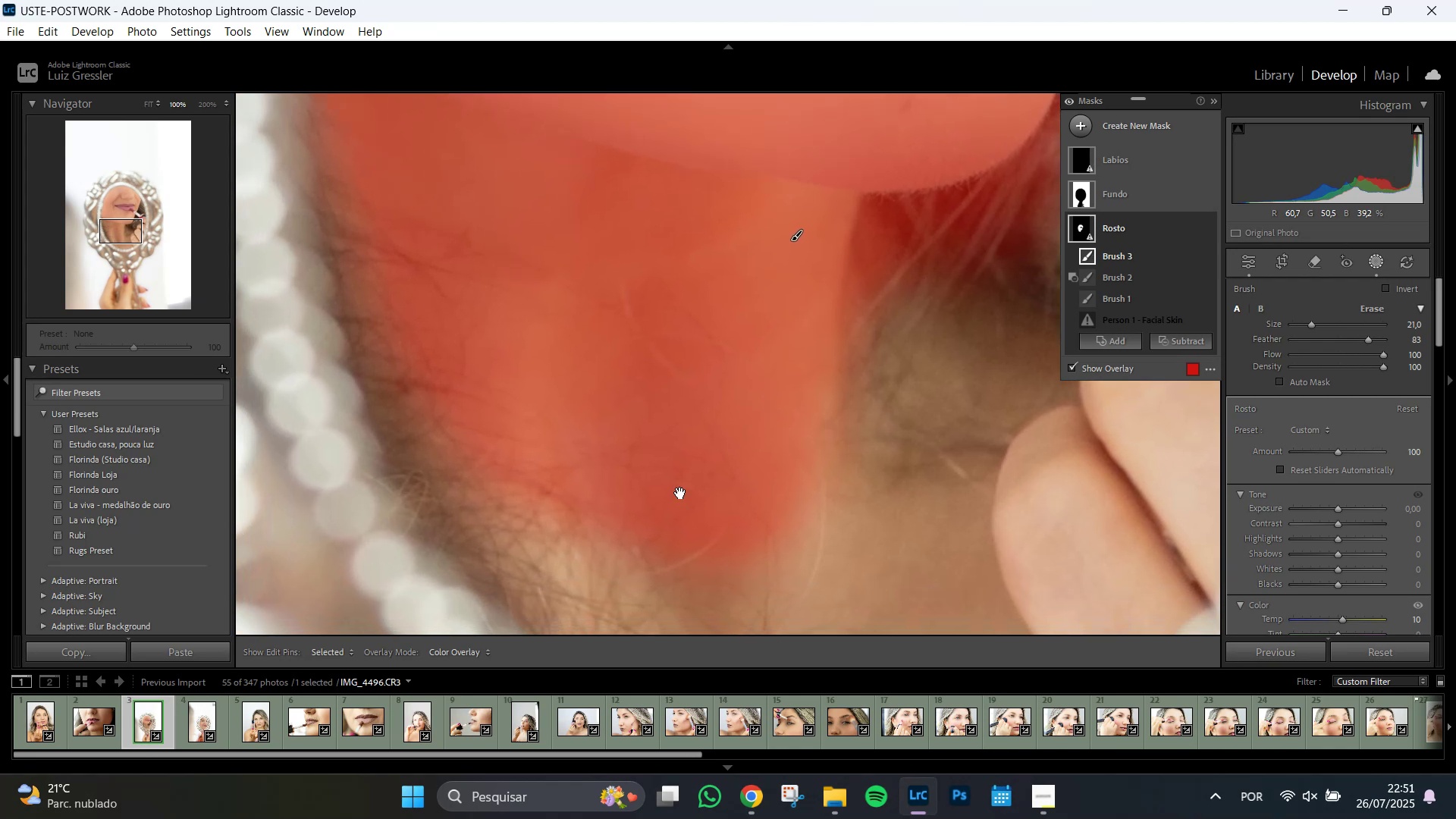 
hold_key(key=Space, duration=1.51)
 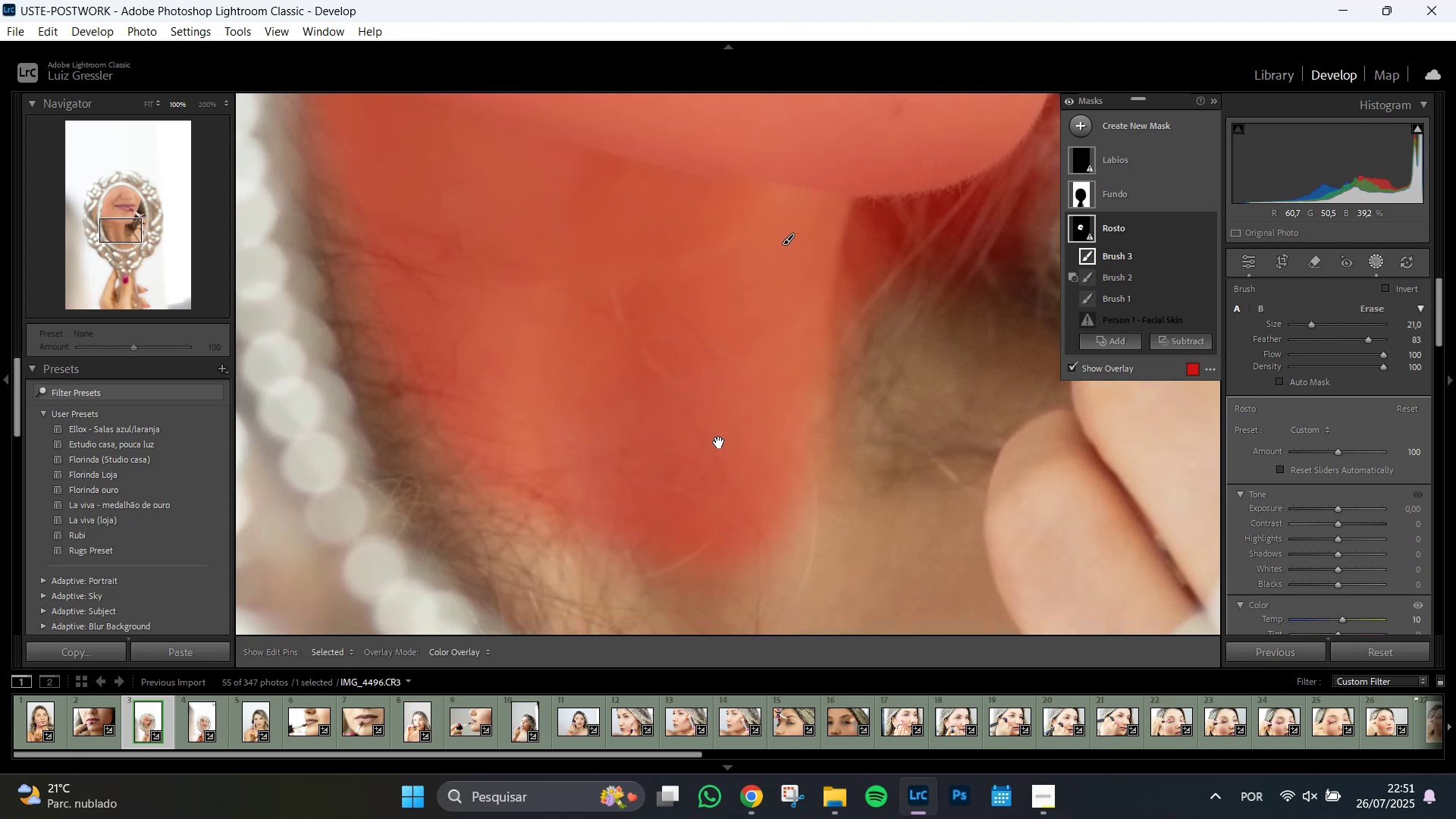 
hold_key(key=Space, duration=0.54)
 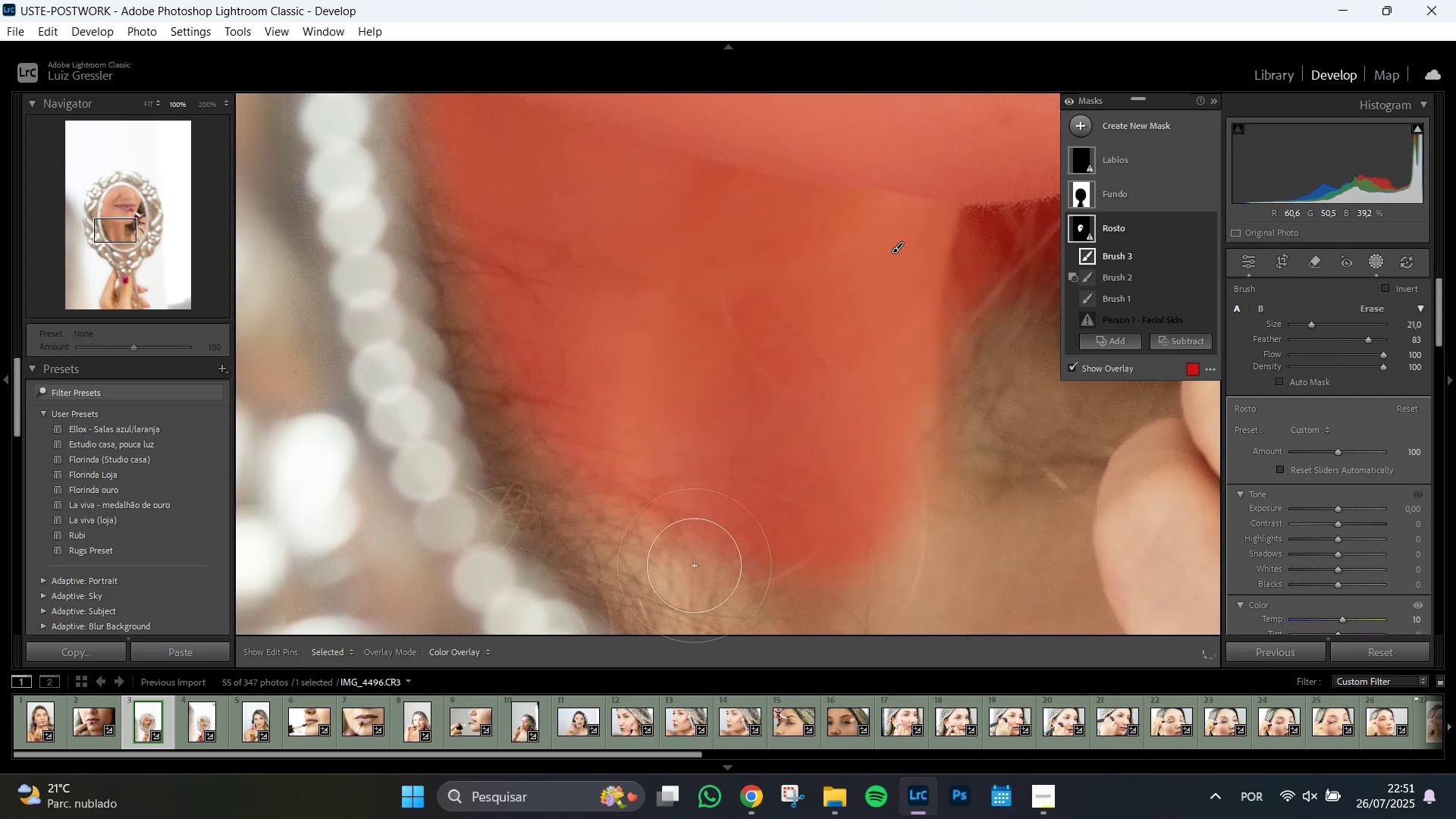 
left_click_drag(start_coordinate=[704, 577], to_coordinate=[577, 459])
 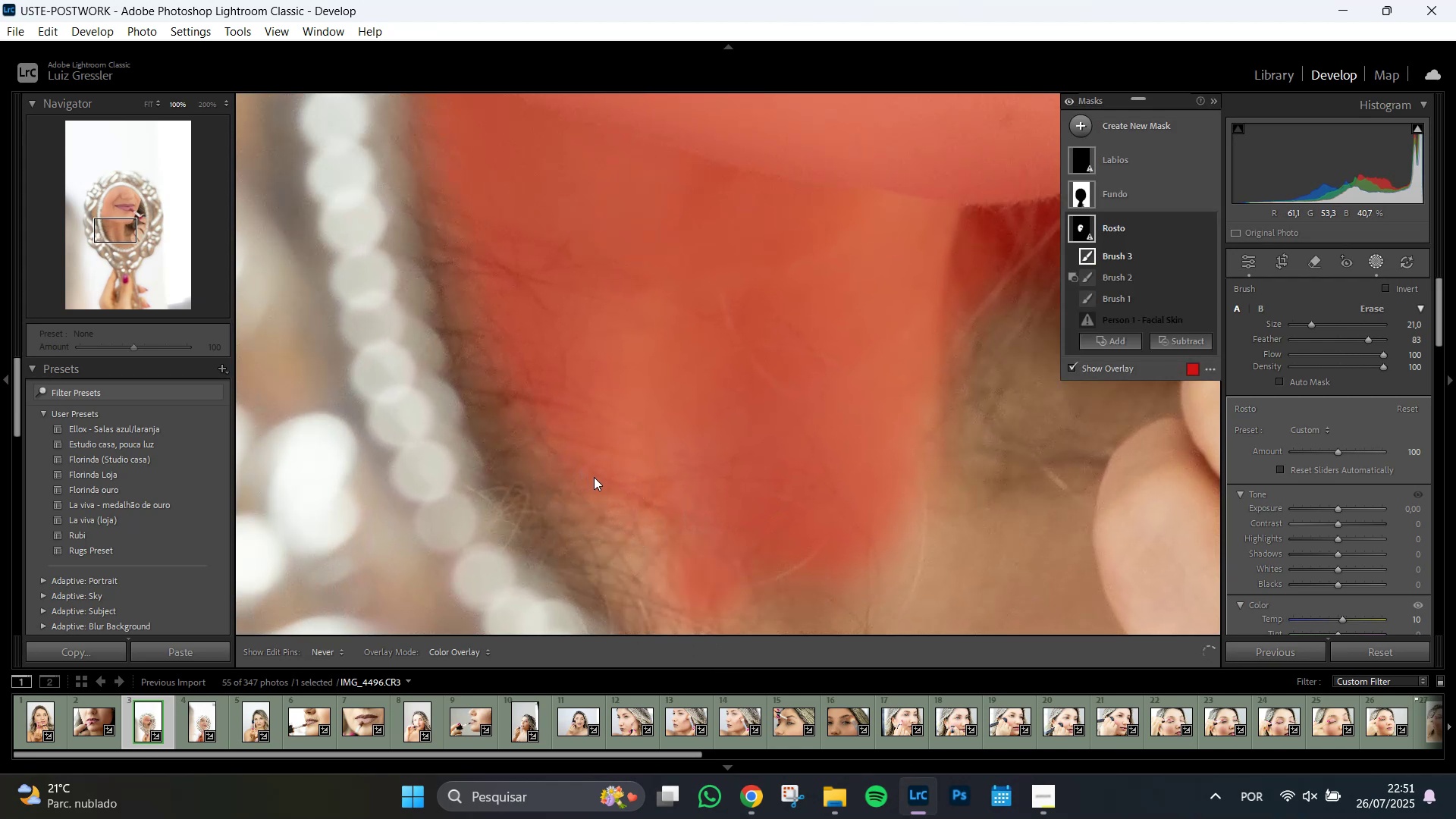 
scroll: coordinate [645, 541], scroll_direction: down, amount: 12.0
 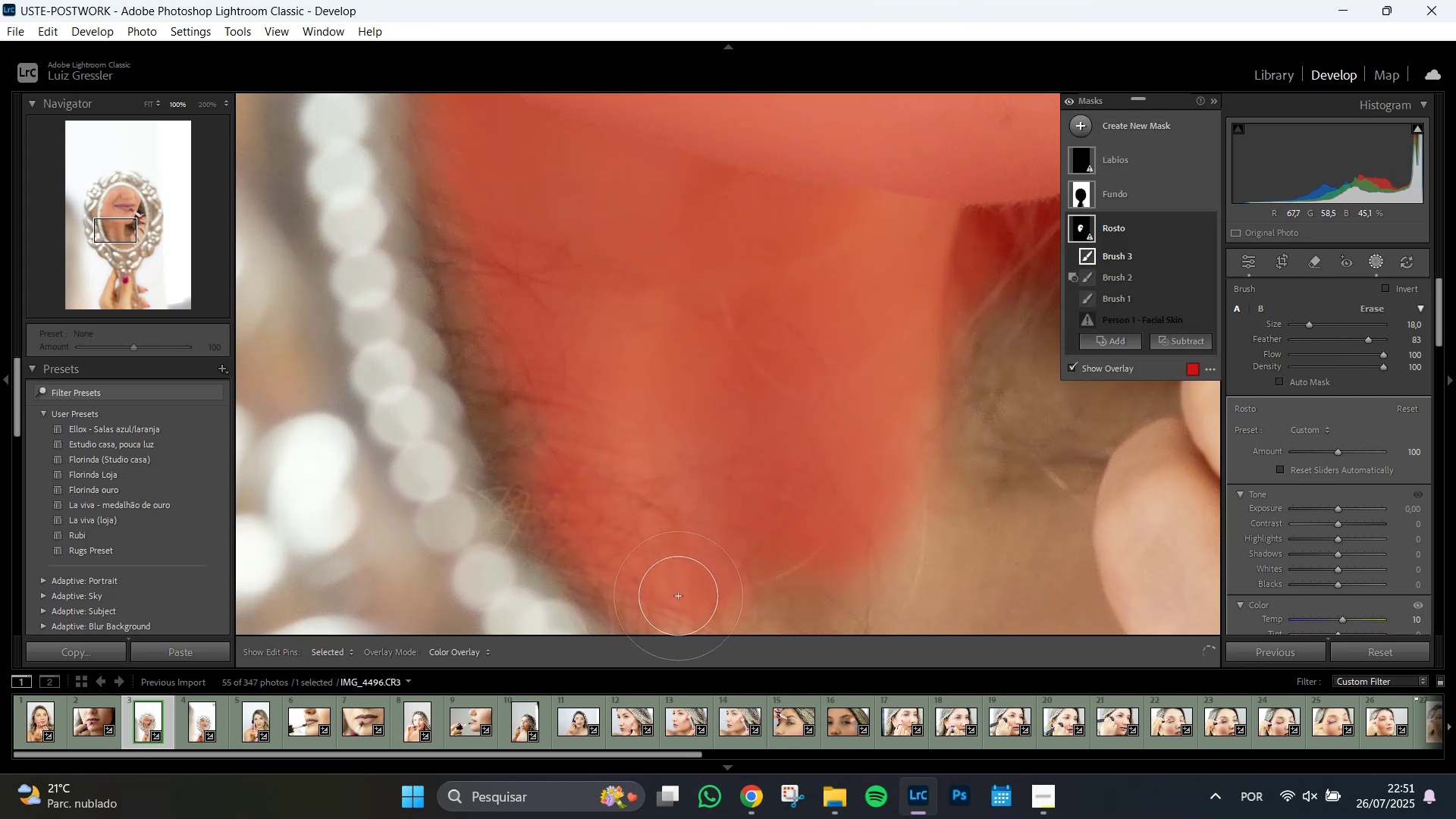 
left_click_drag(start_coordinate=[680, 593], to_coordinate=[648, 386])
 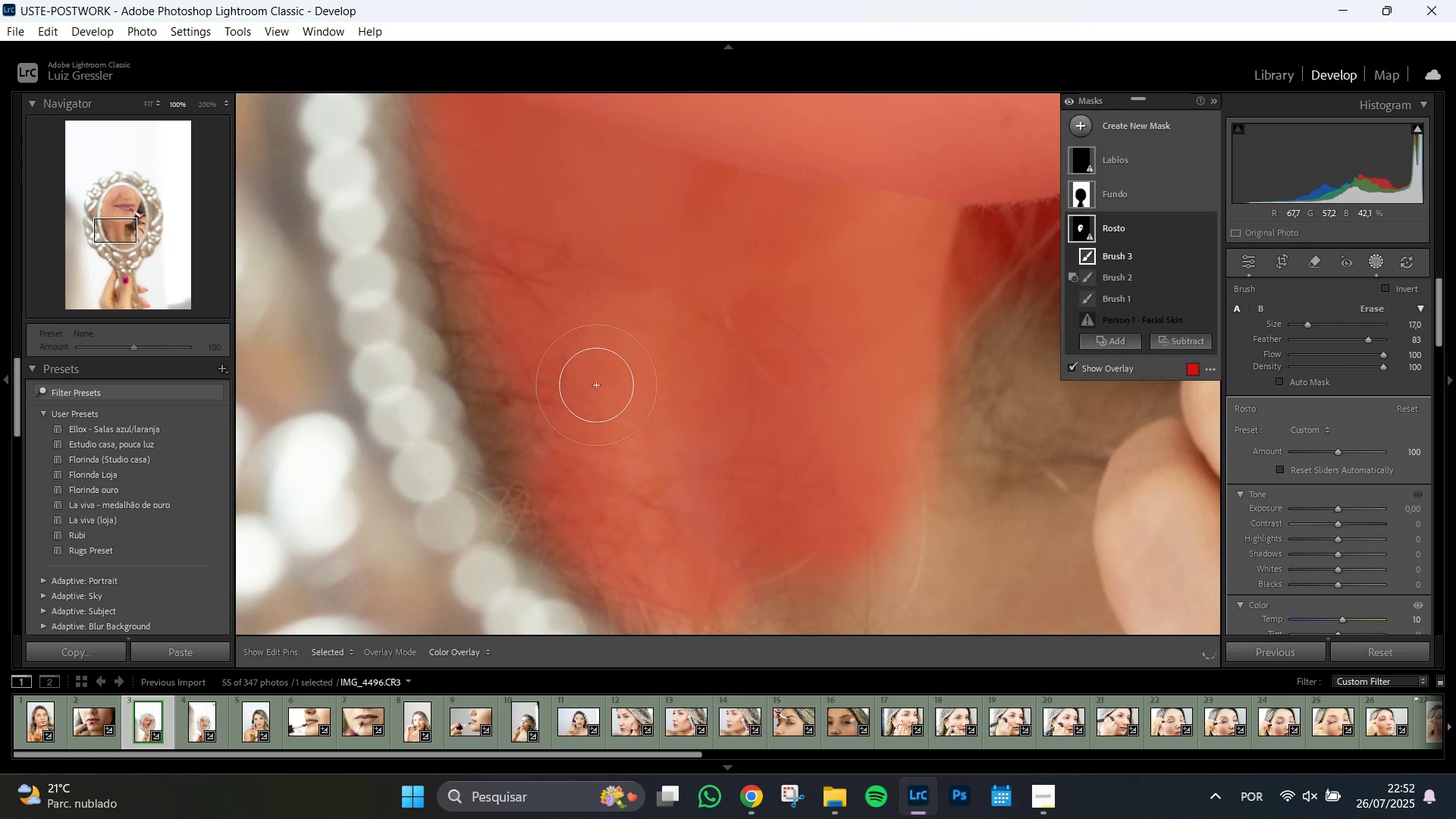 
scroll: coordinate [553, 471], scroll_direction: down, amount: 7.0
 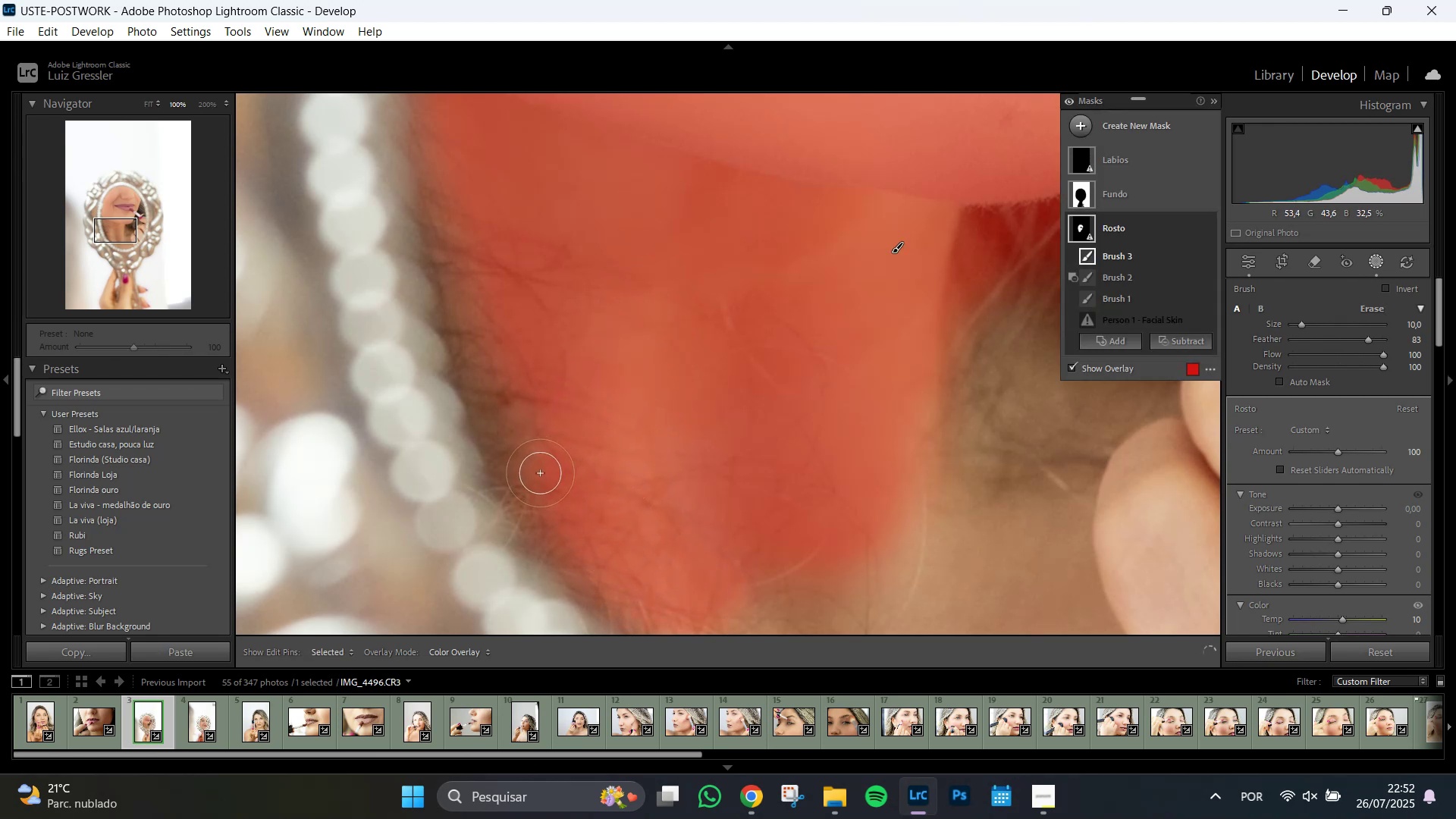 
left_click_drag(start_coordinate=[534, 473], to_coordinate=[663, 353])
 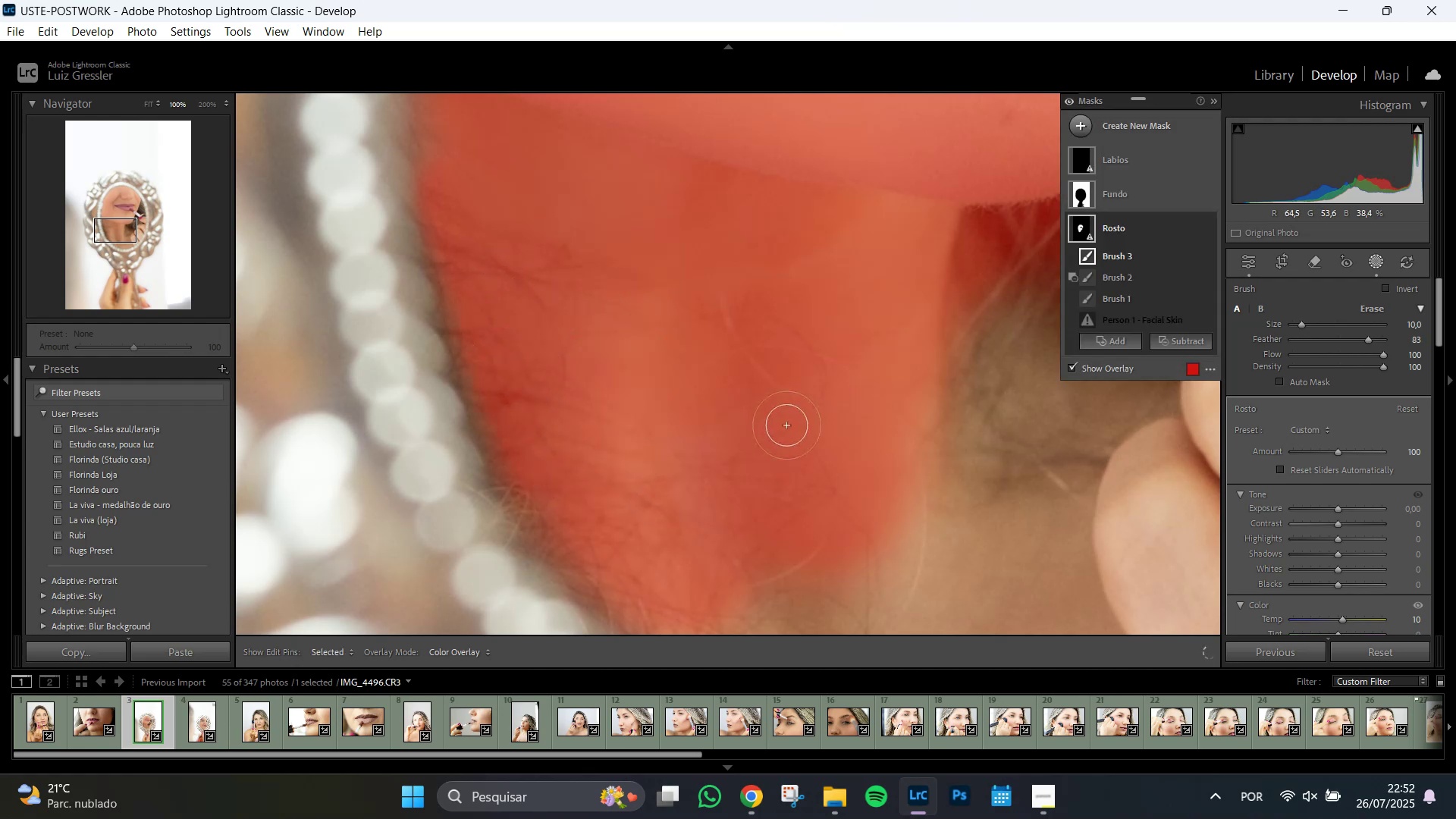 
hold_key(key=Space, duration=1.51)
 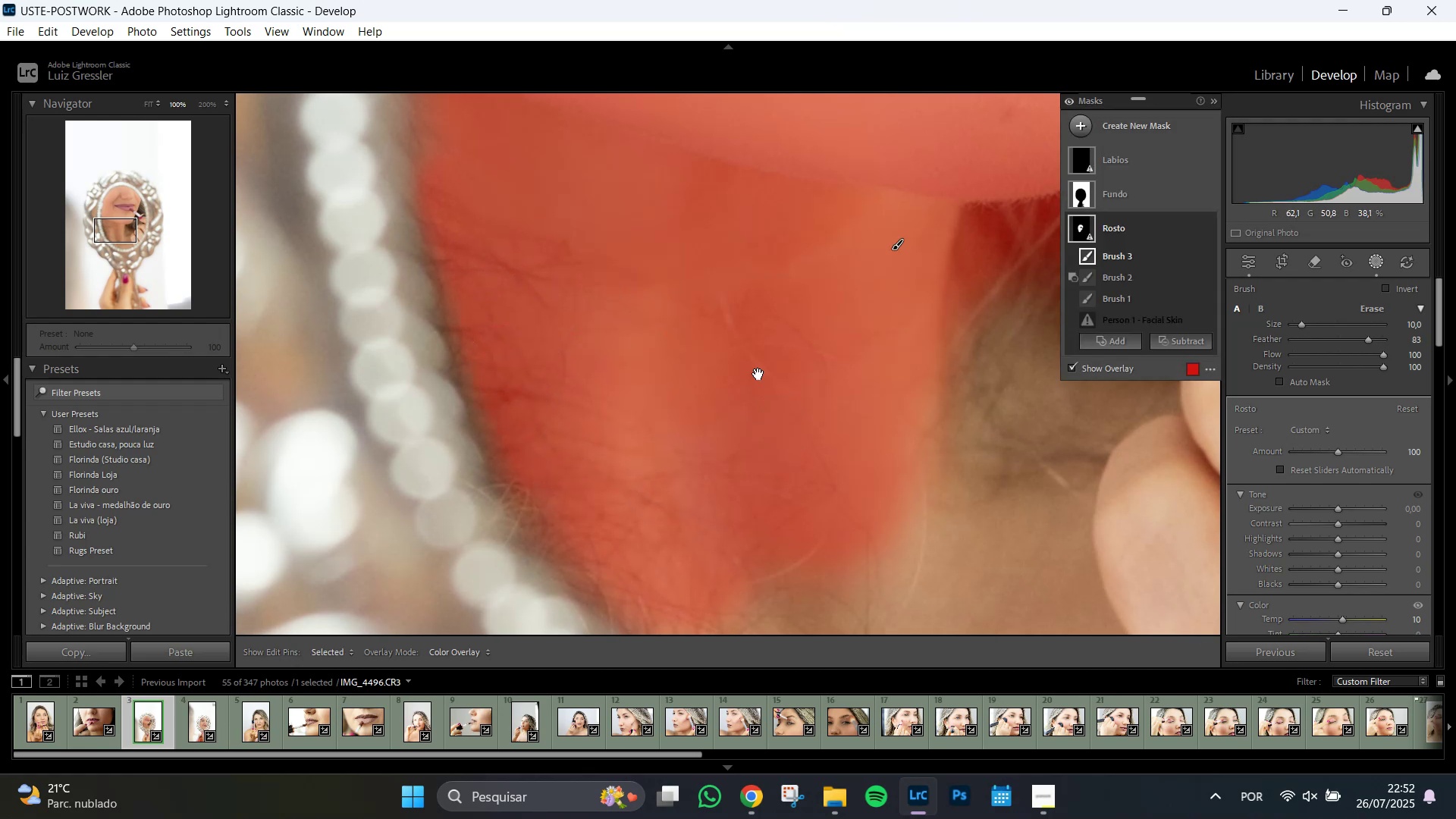 
left_click_drag(start_coordinate=[813, 443], to_coordinate=[573, 196])
 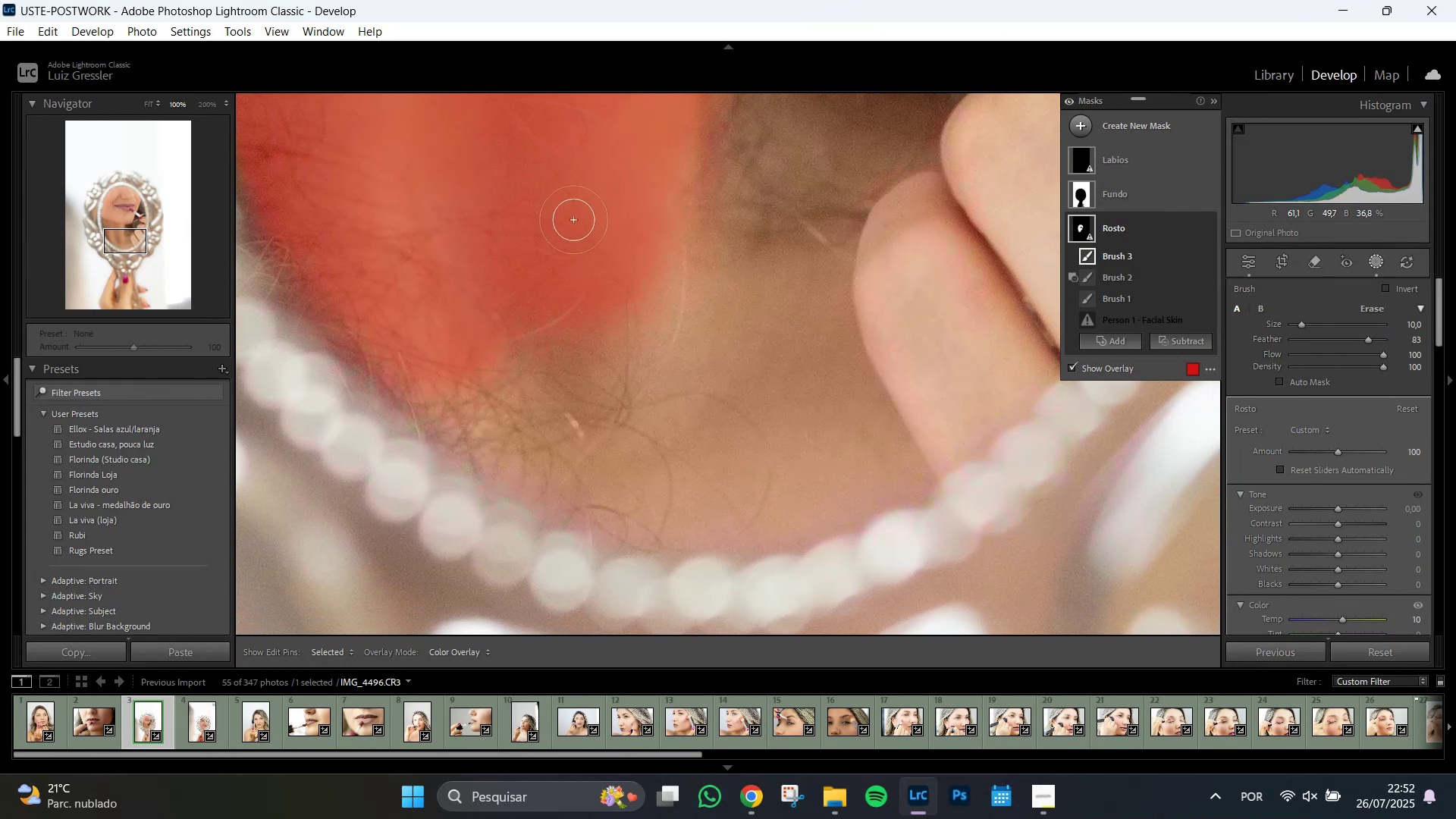 
hold_key(key=Space, duration=1.51)
 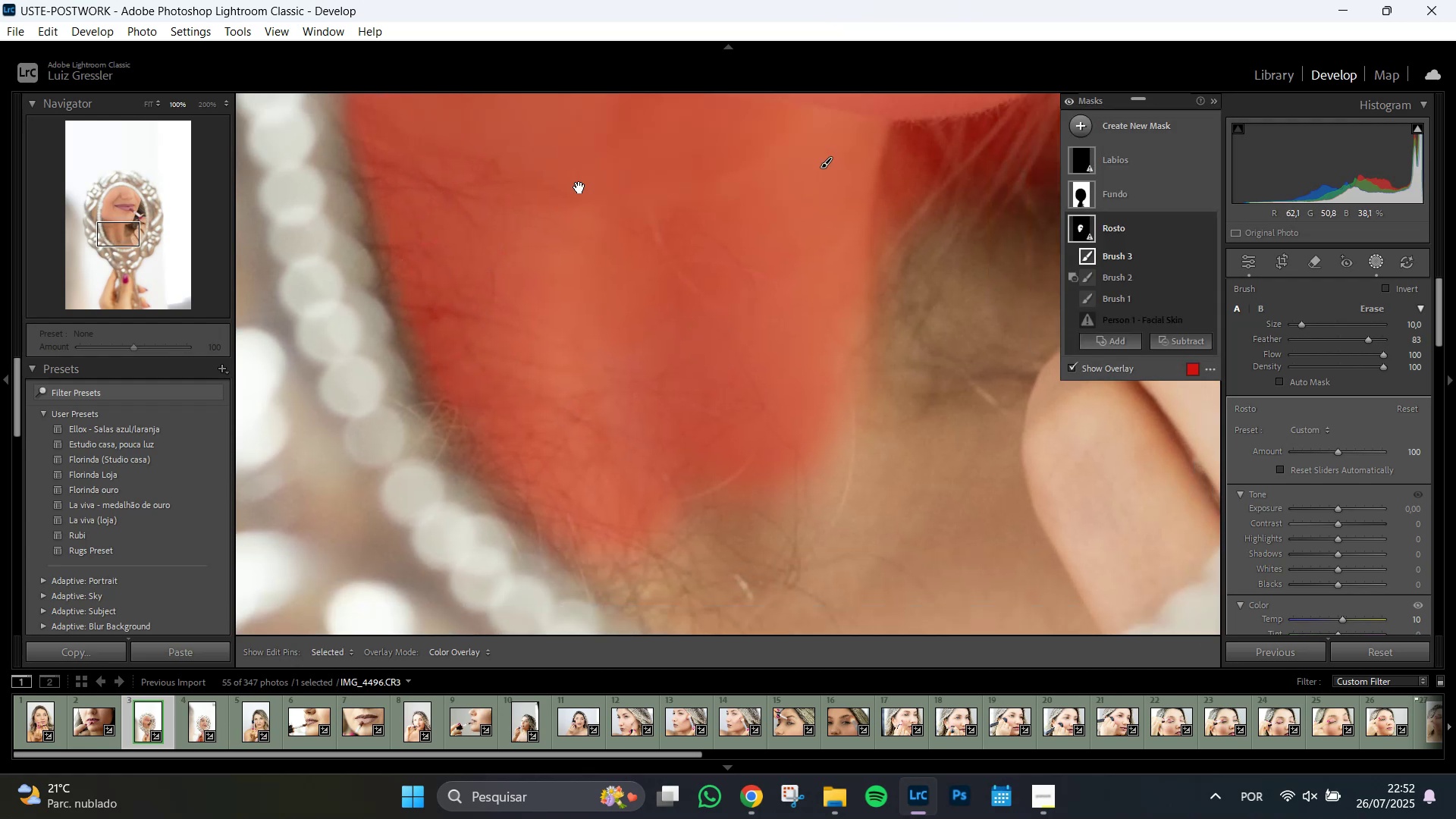 
hold_key(key=Space, duration=1.51)
 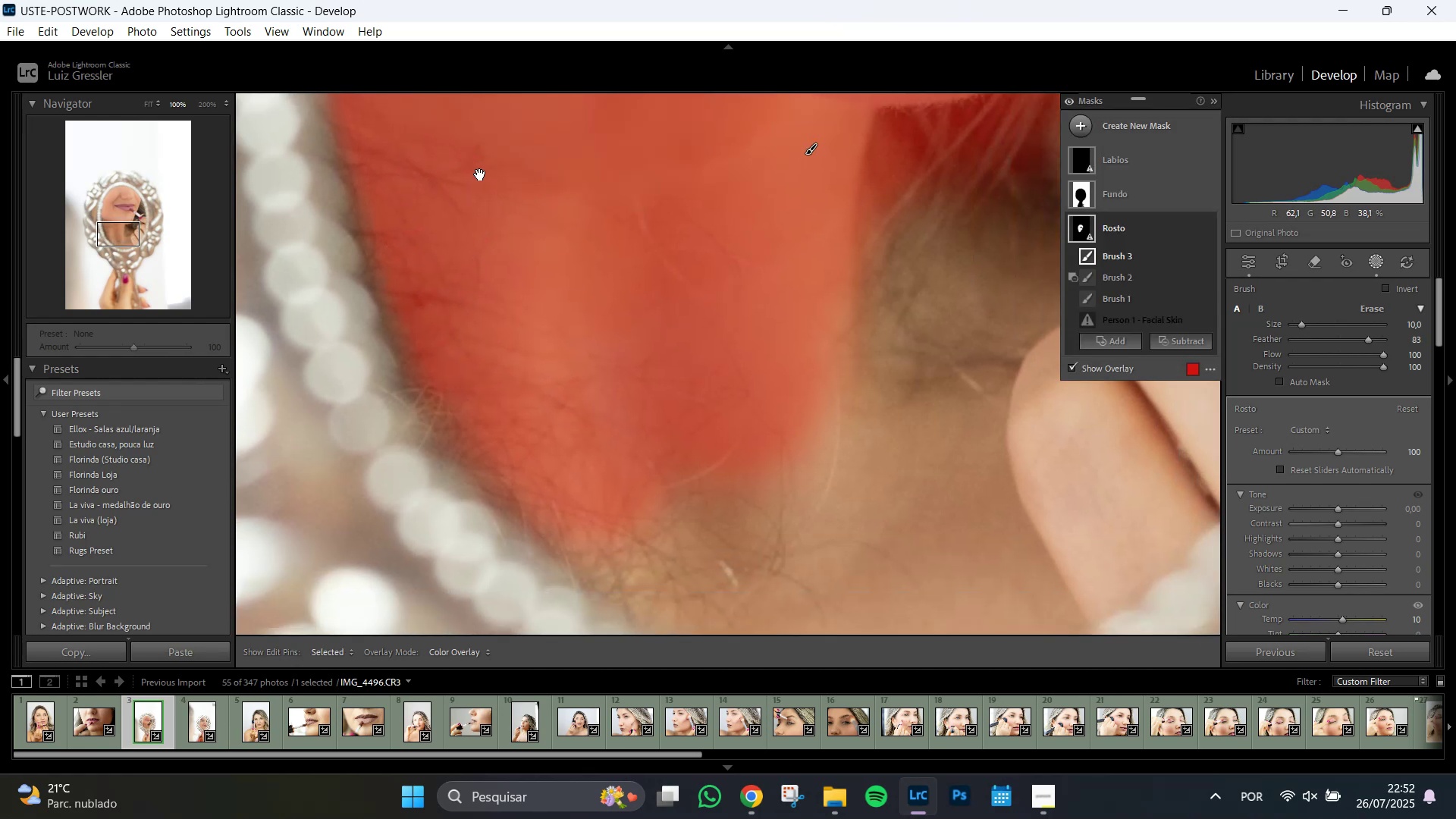 
hold_key(key=Space, duration=1.51)
 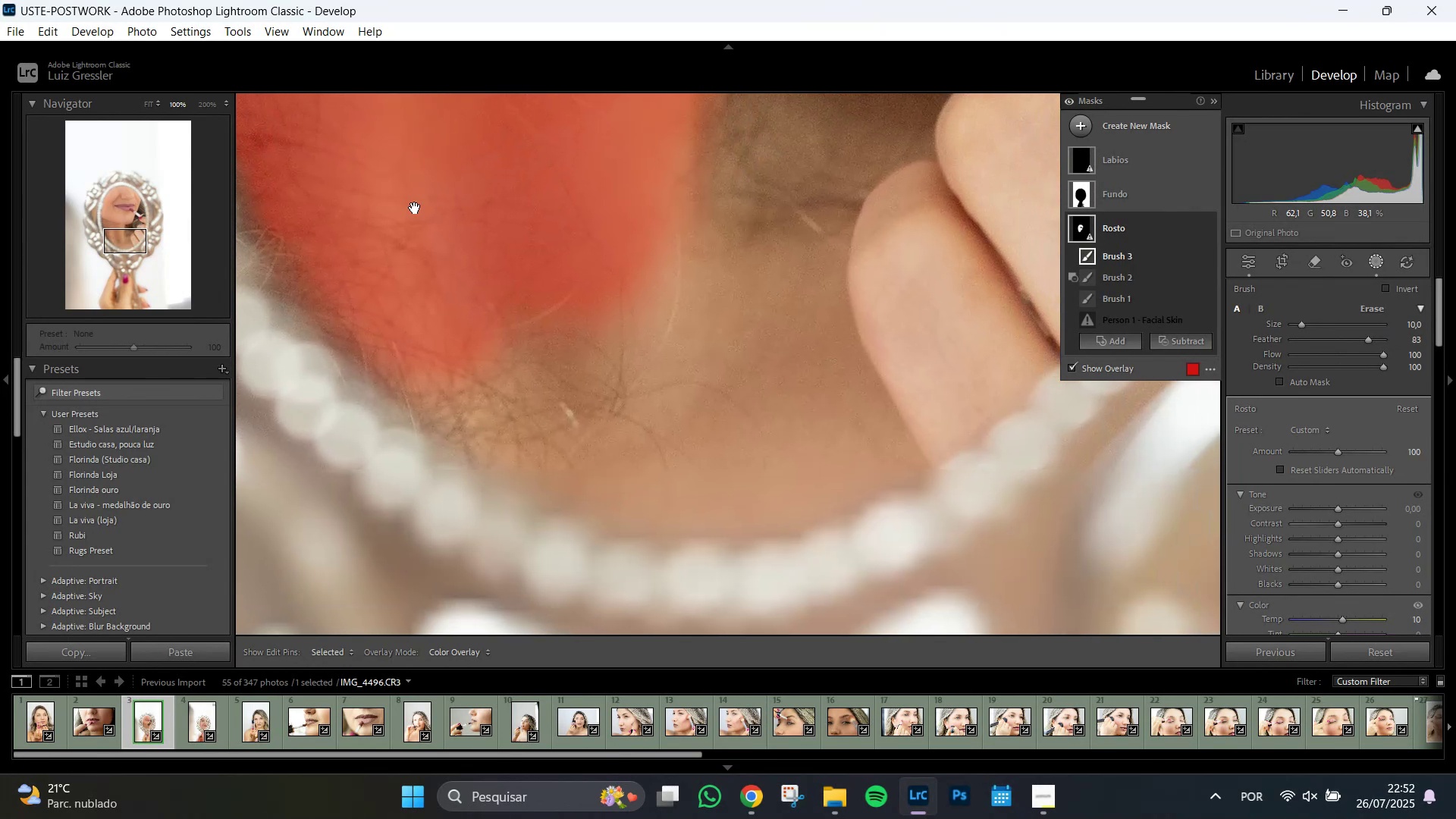 
hold_key(key=Space, duration=1.51)
 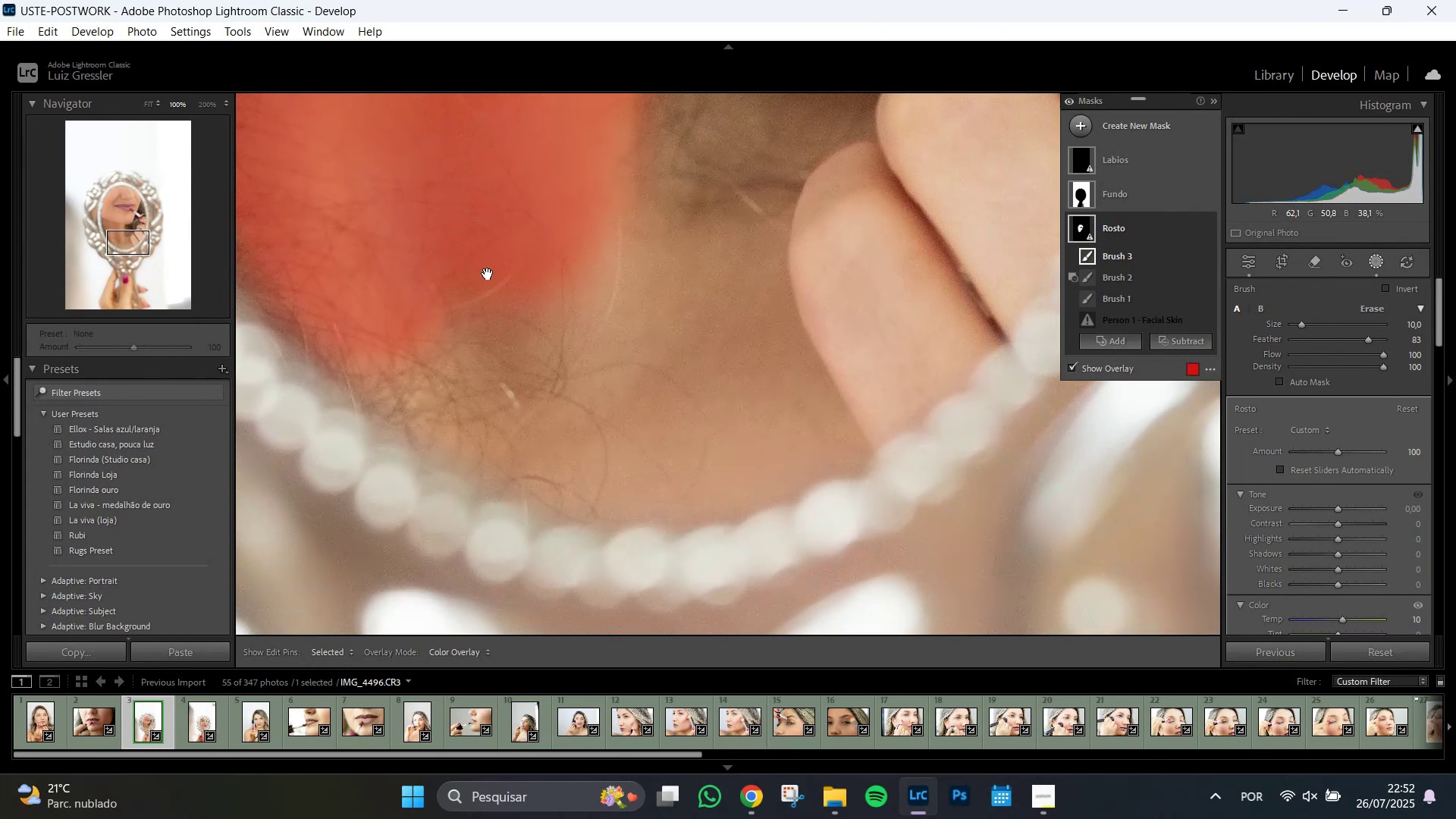 
hold_key(key=Space, duration=1.51)
 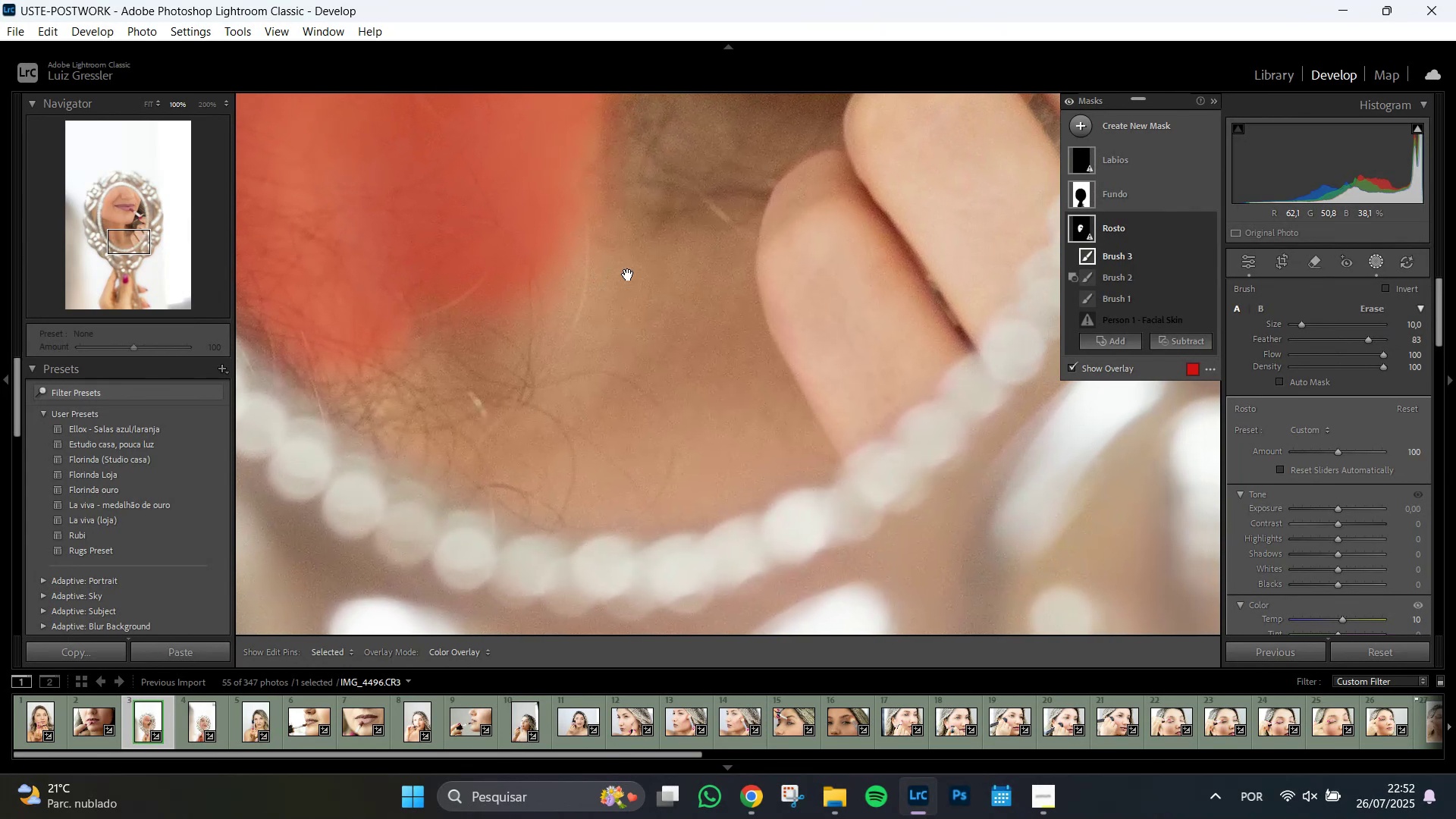 
hold_key(key=Space, duration=1.51)
 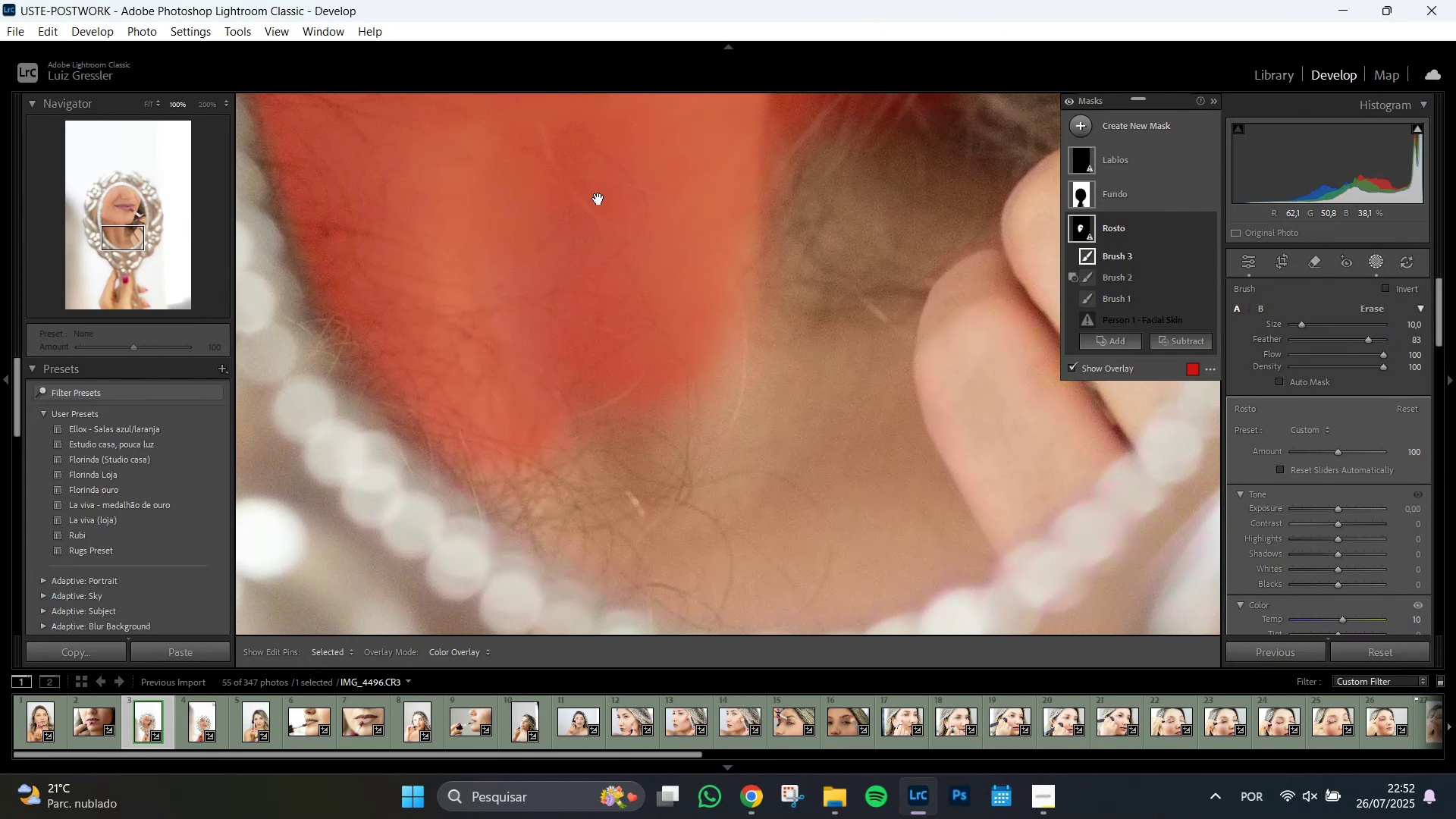 
hold_key(key=Space, duration=1.47)
 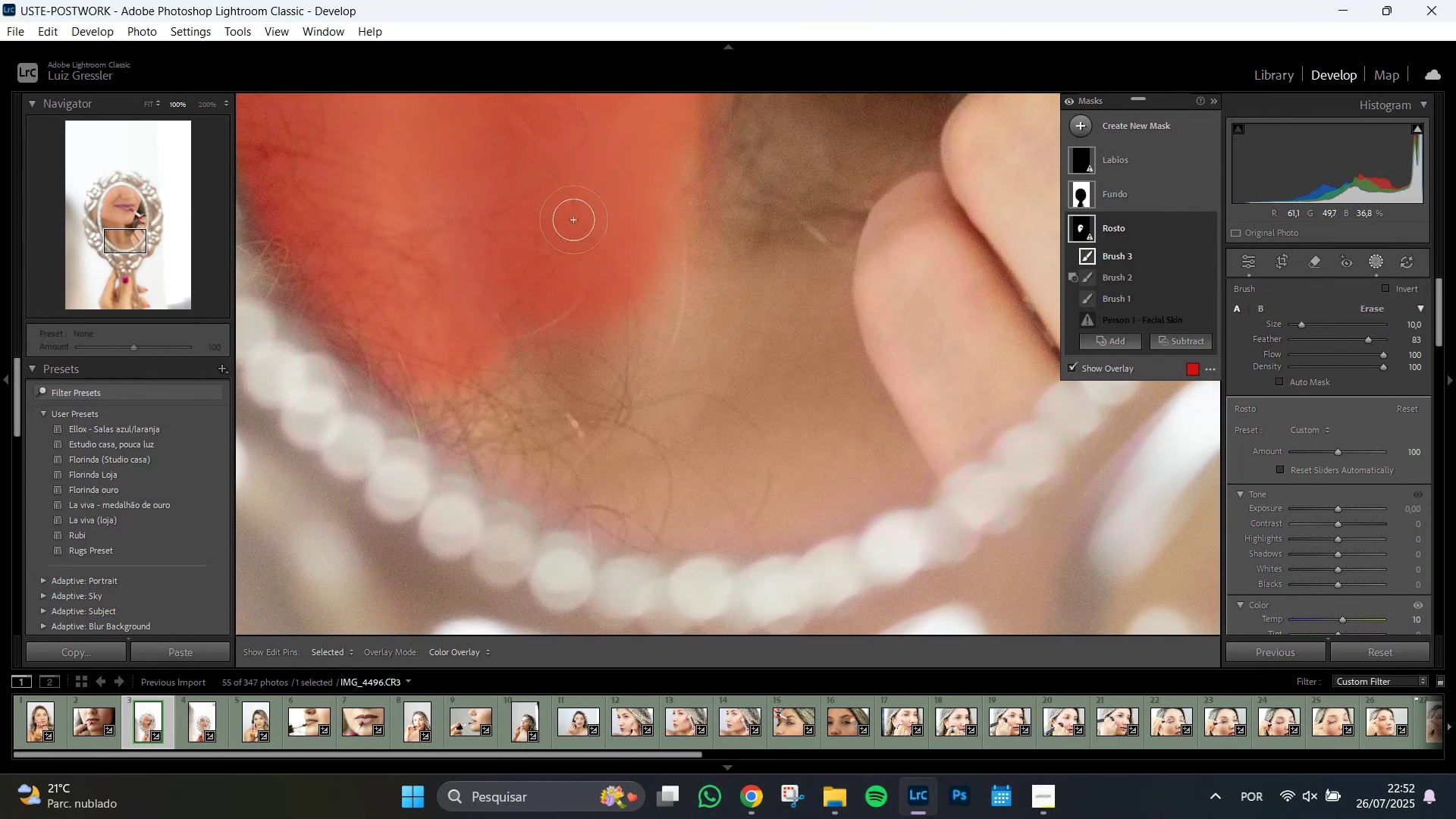 
scroll: coordinate [610, 239], scroll_direction: up, amount: 23.0
 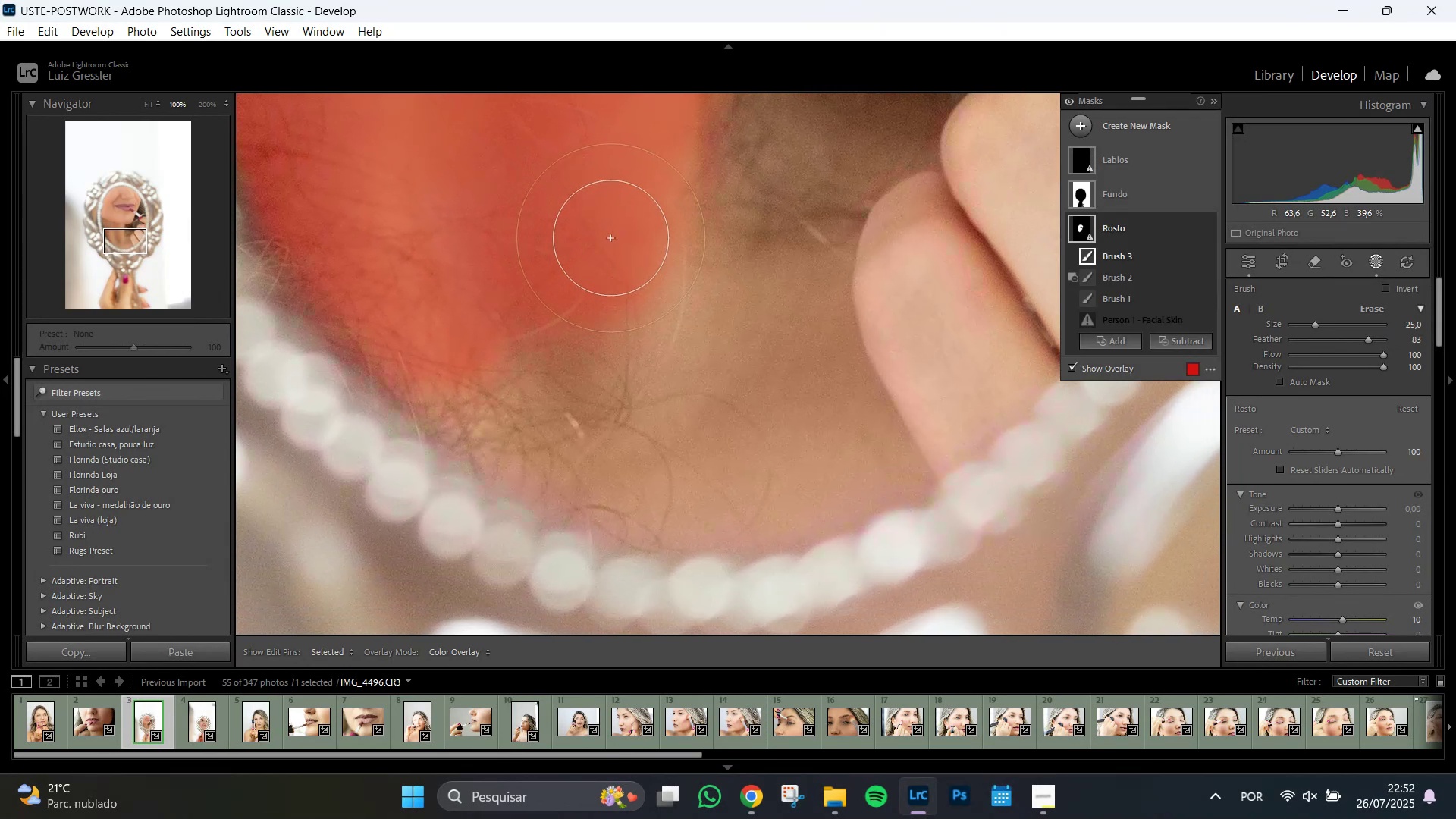 
left_click_drag(start_coordinate=[582, 227], to_coordinate=[587, 230])
 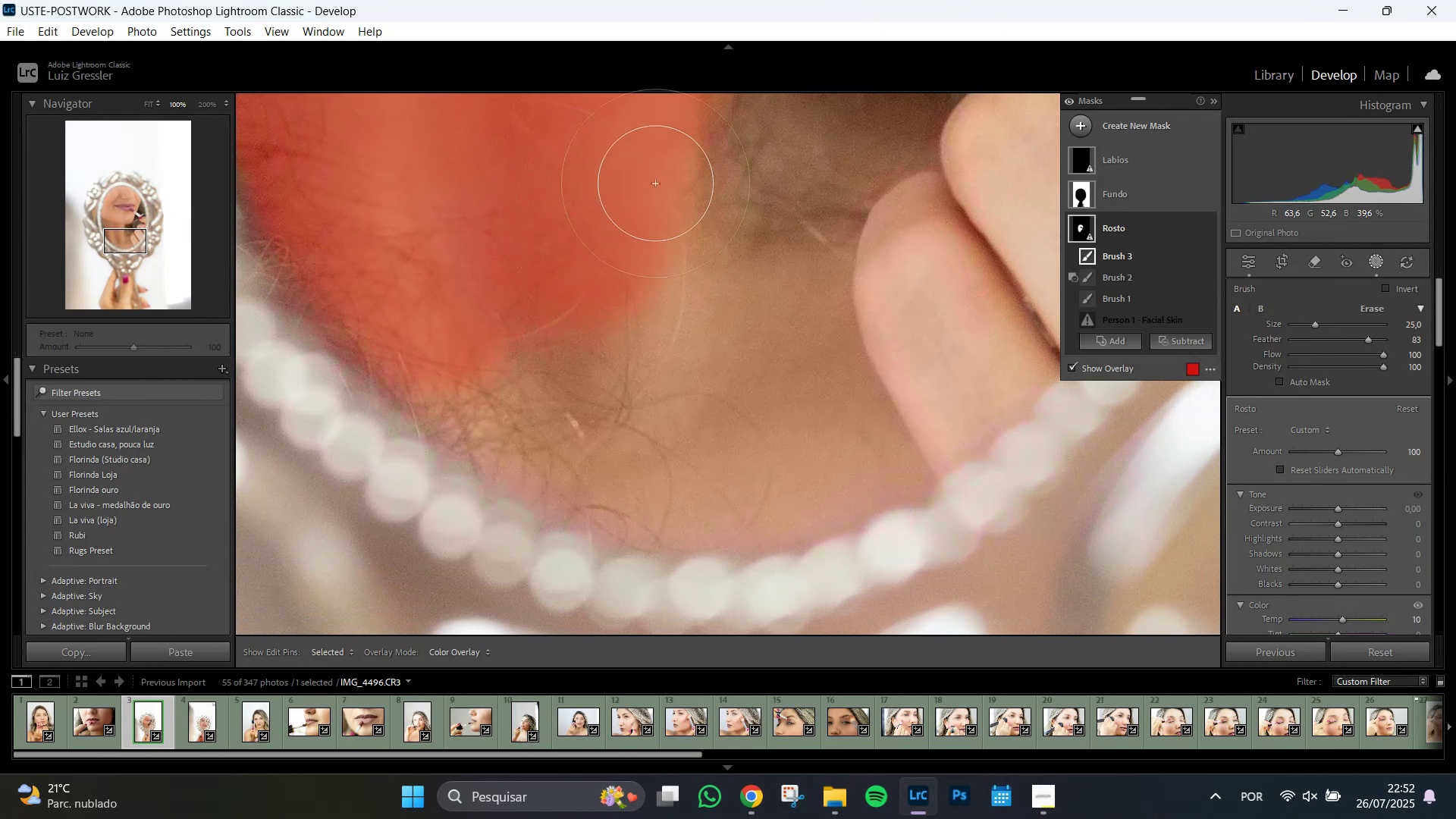 
left_click_drag(start_coordinate=[663, 176], to_coordinate=[808, 385])
 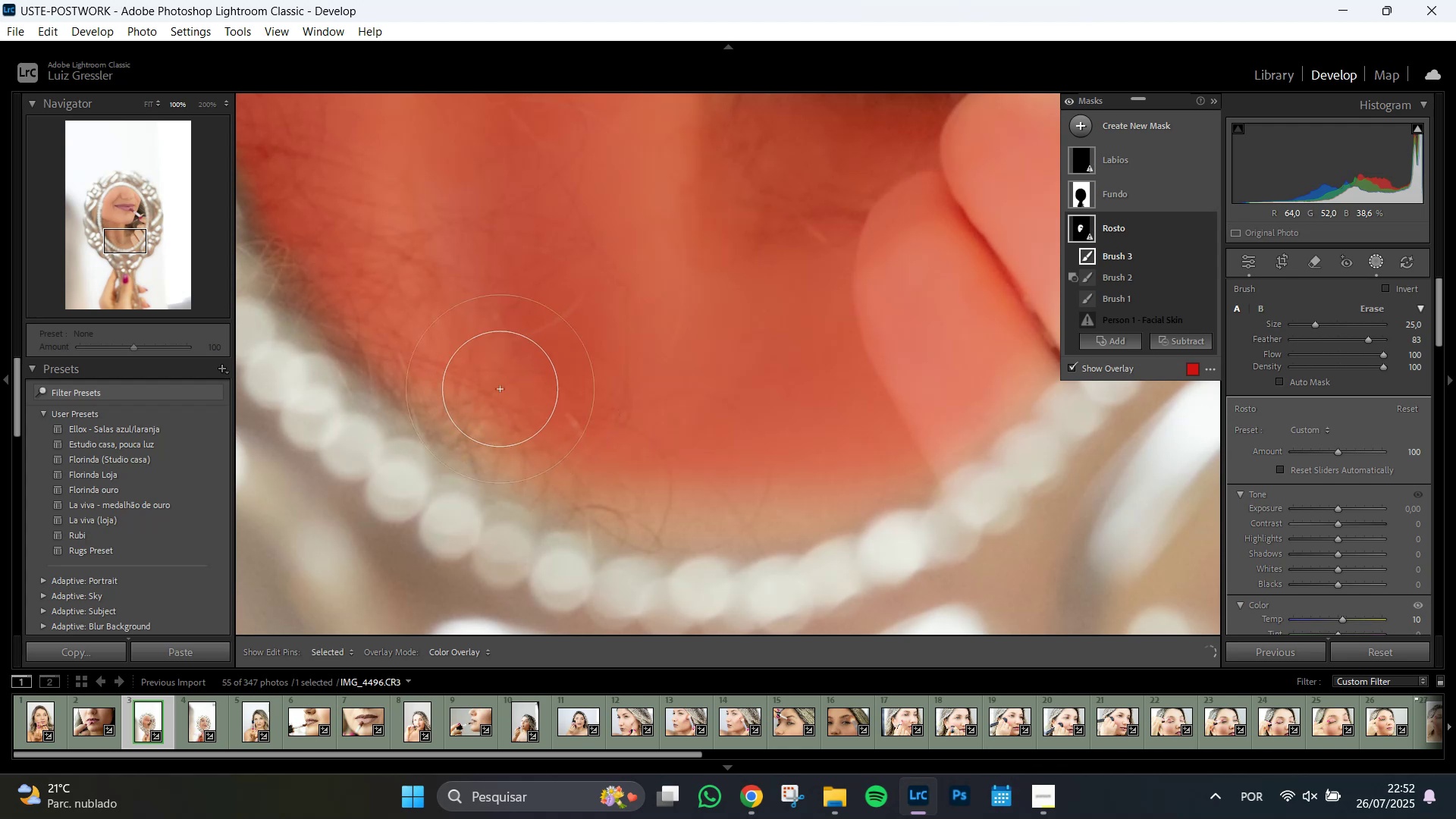 
scroll: coordinate [501, 382], scroll_direction: down, amount: 26.0
 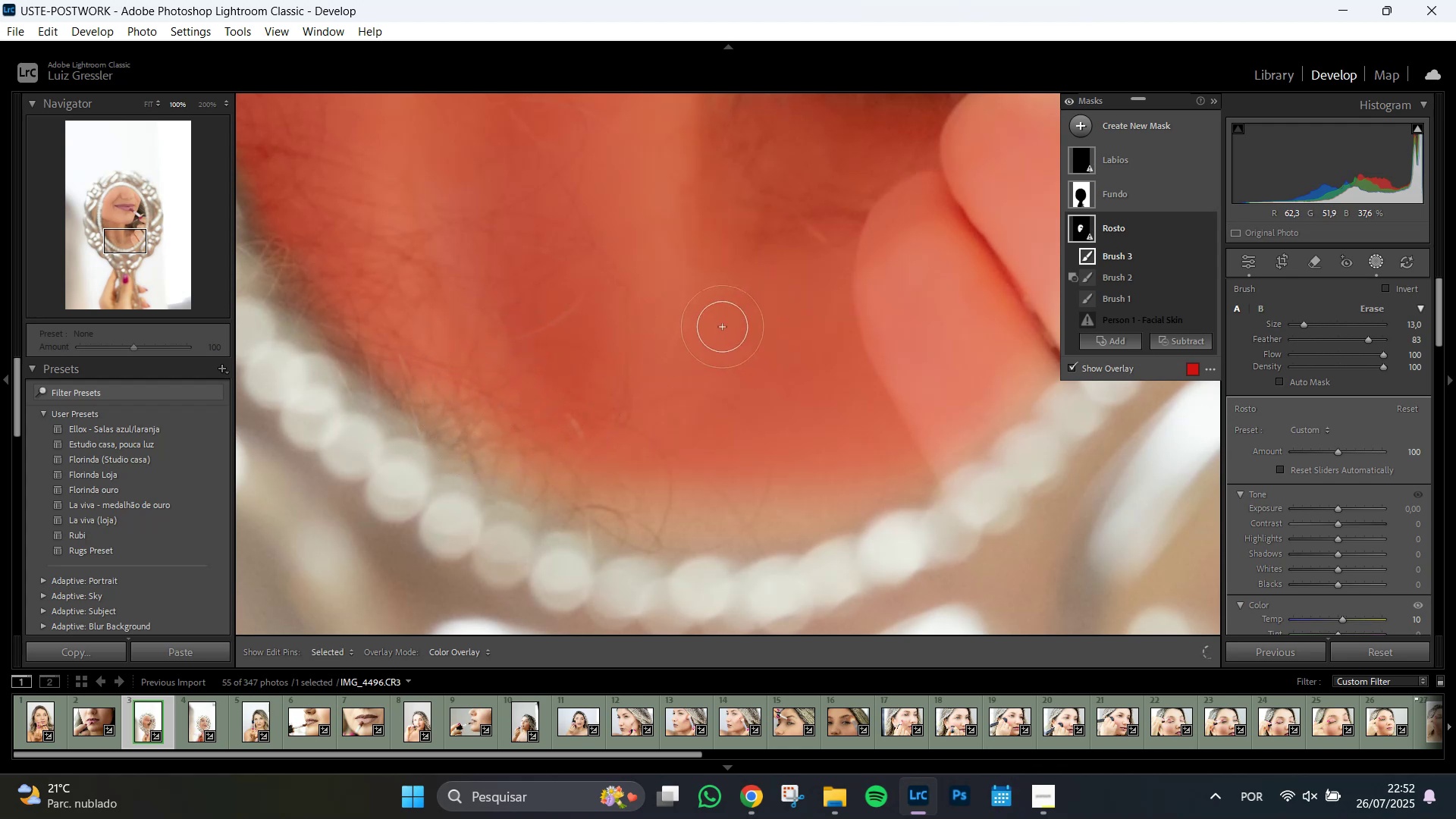 
scroll: coordinate [720, 328], scroll_direction: up, amount: 2.0
 